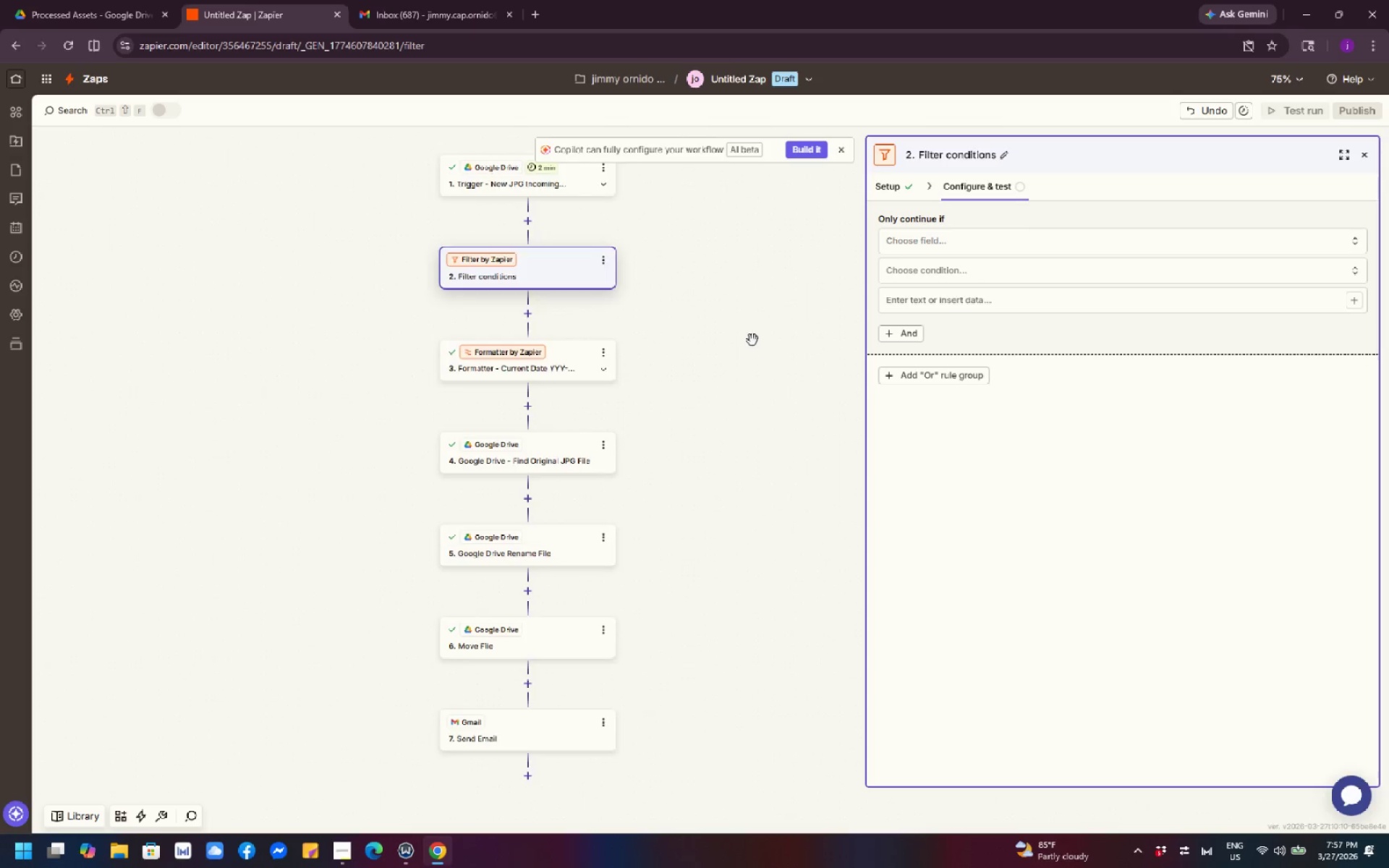 
scroll: coordinate [752, 340], scroll_direction: up, amount: 2.0
 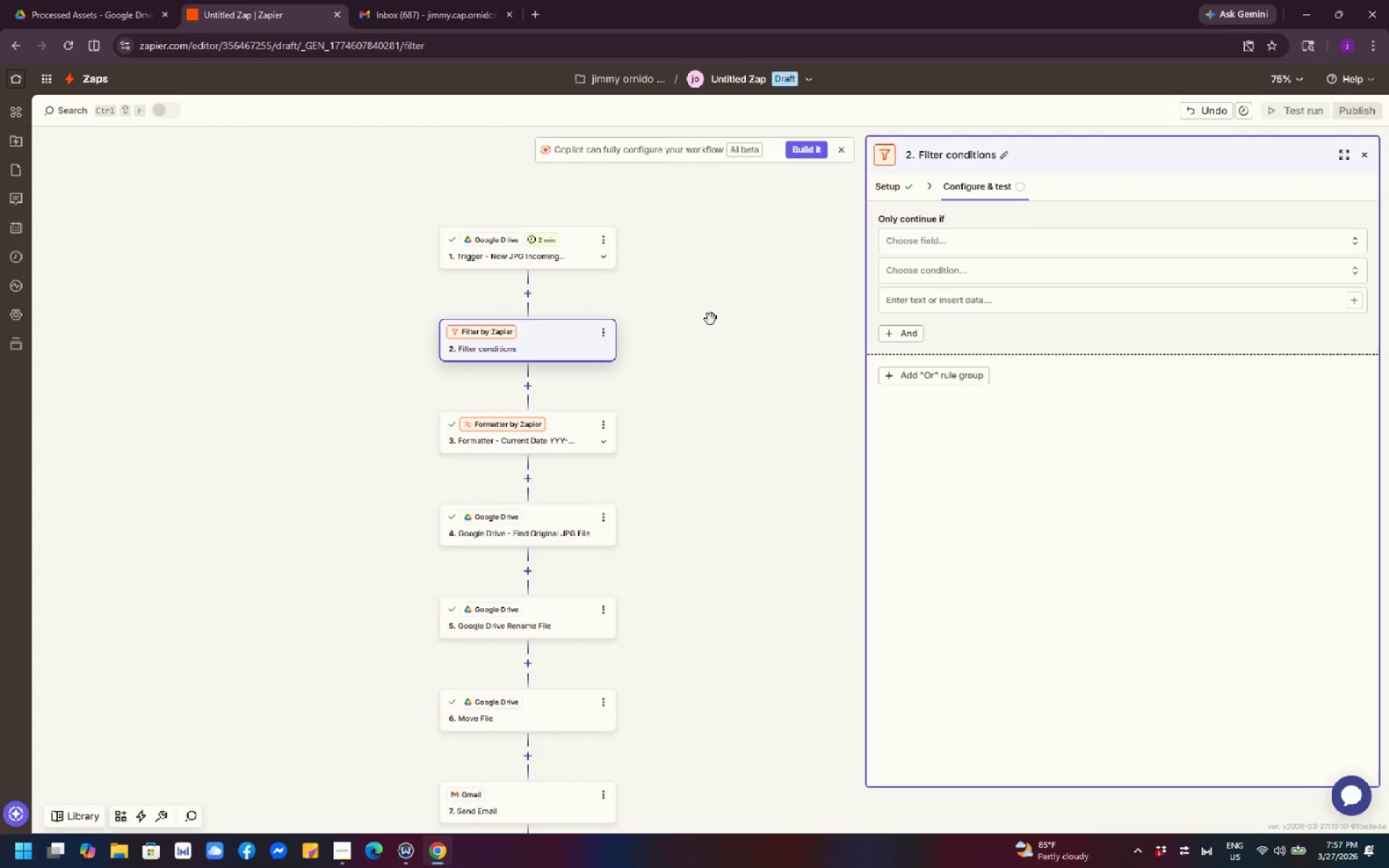 
wait(6.37)
 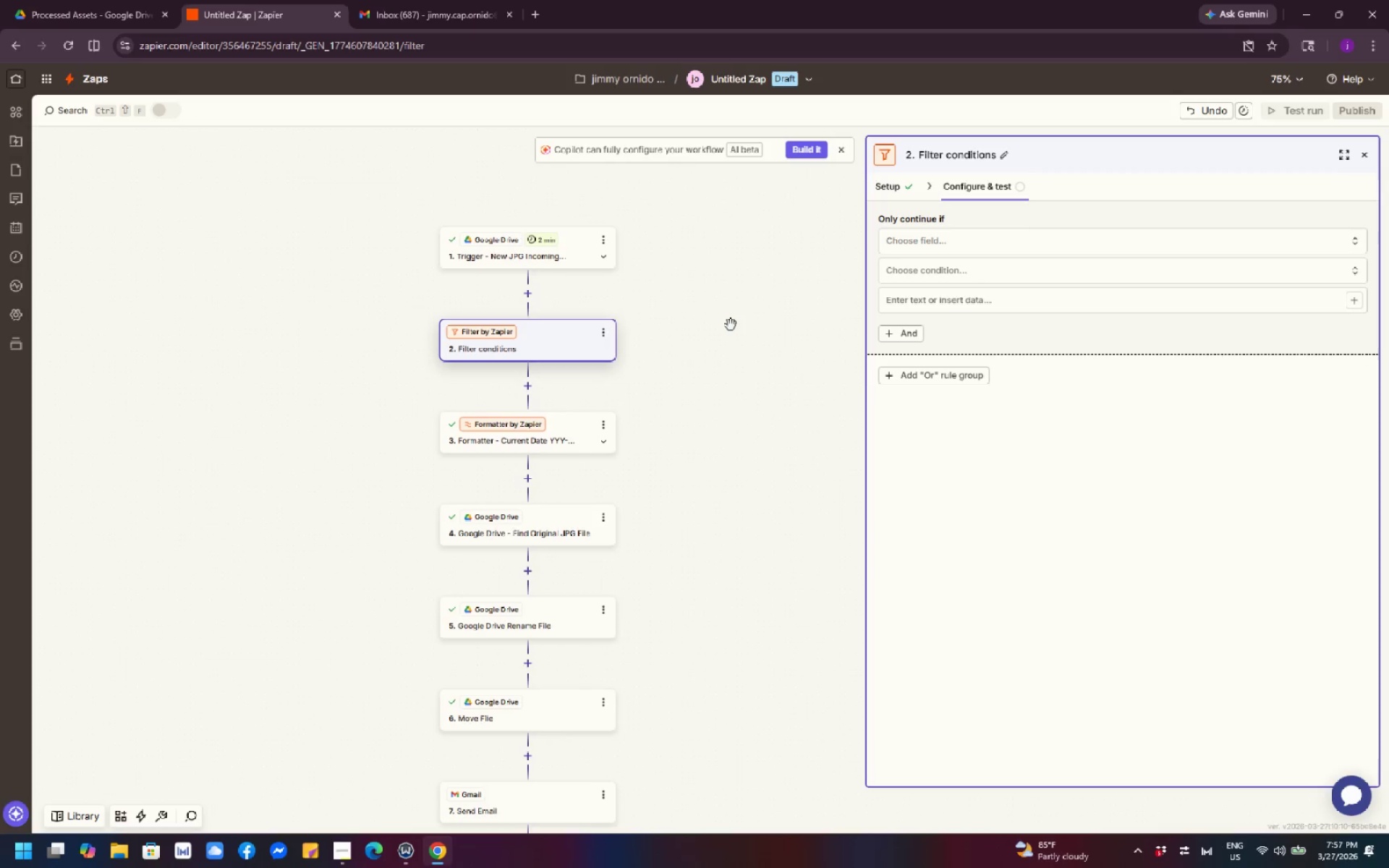 
scroll: coordinate [710, 319], scroll_direction: up, amount: 1.0
 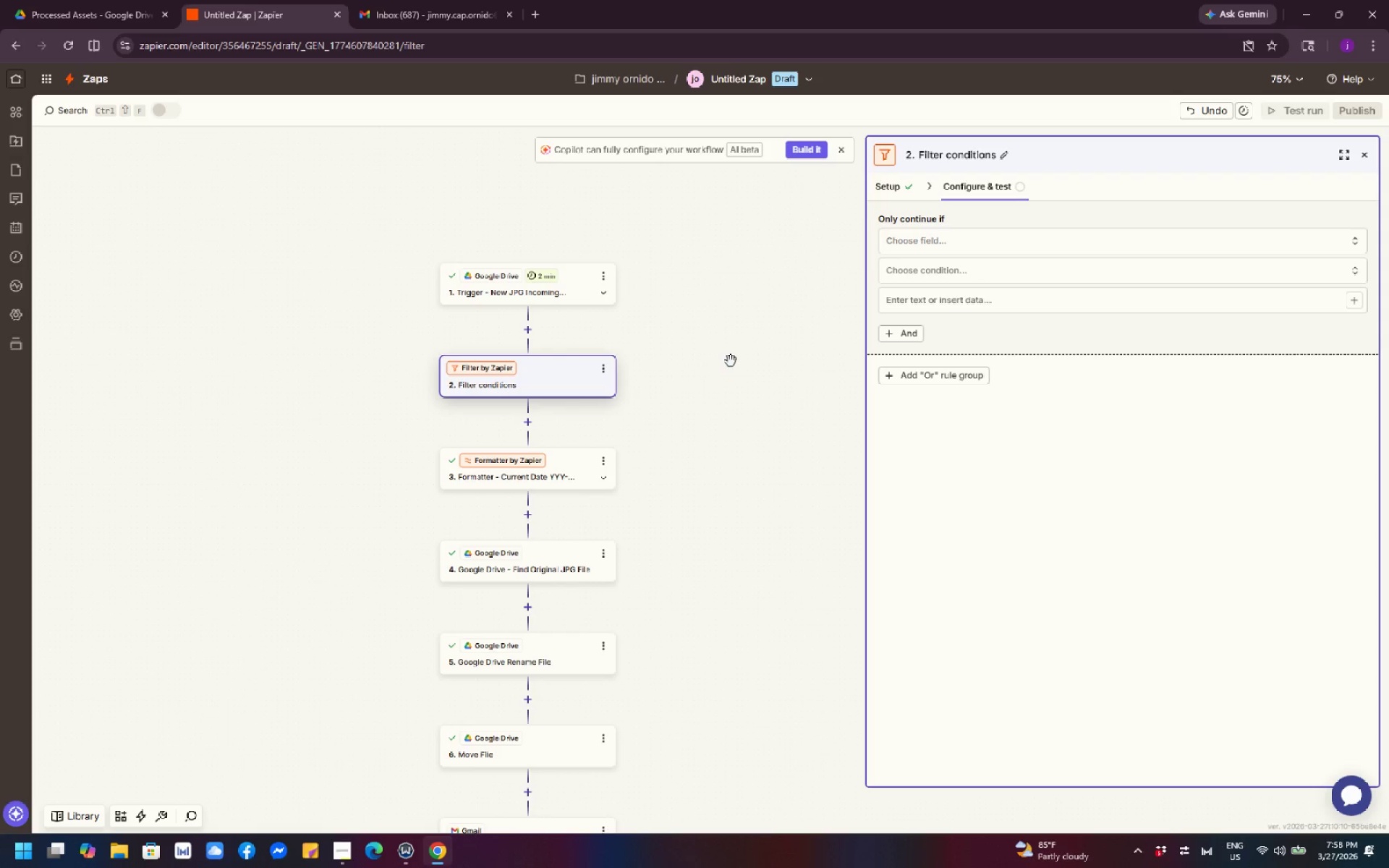 
wait(19.67)
 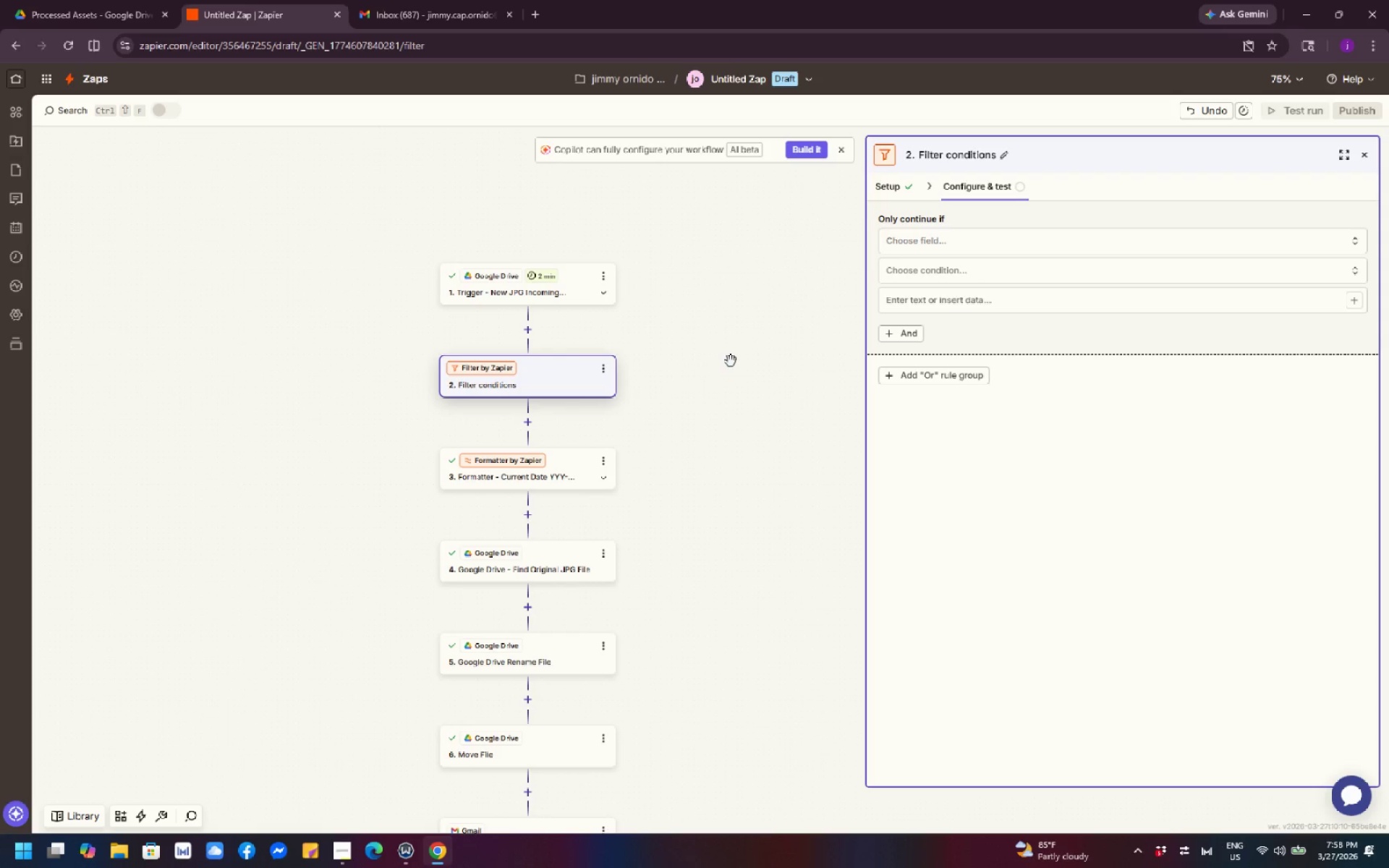 
scroll: coordinate [732, 368], scroll_direction: down, amount: 1.0
 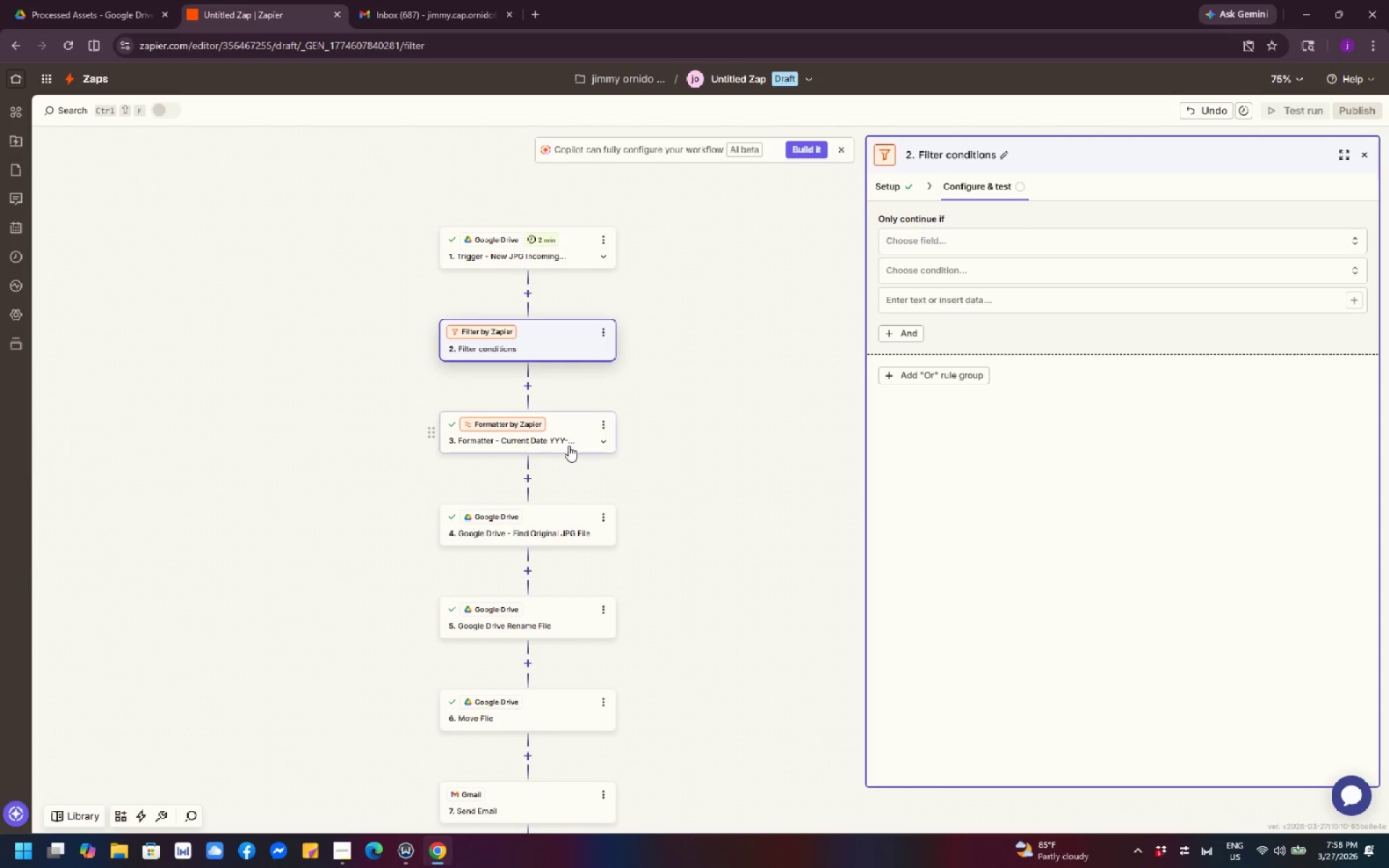 
left_click([569, 446])
 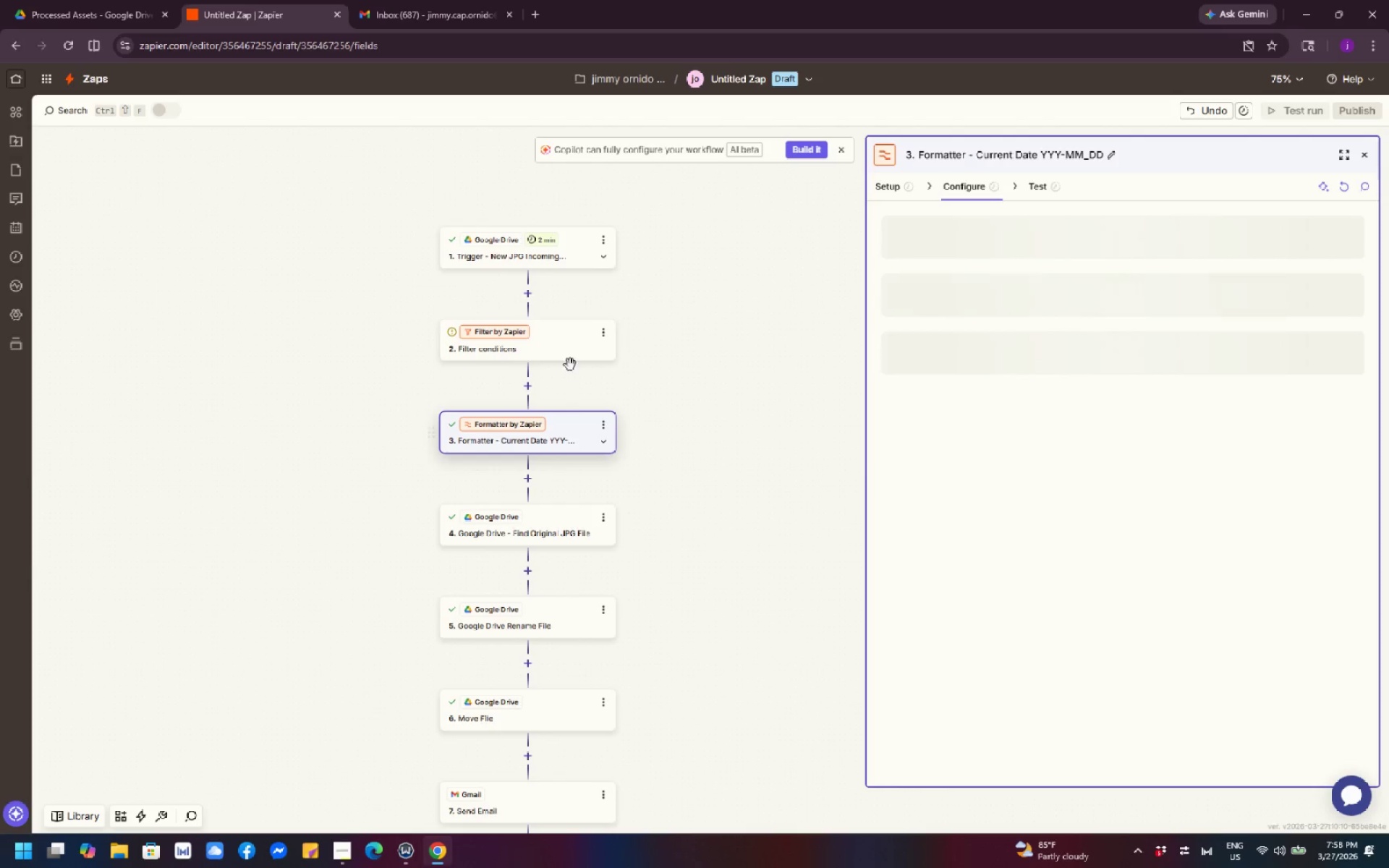 
left_click([566, 347])
 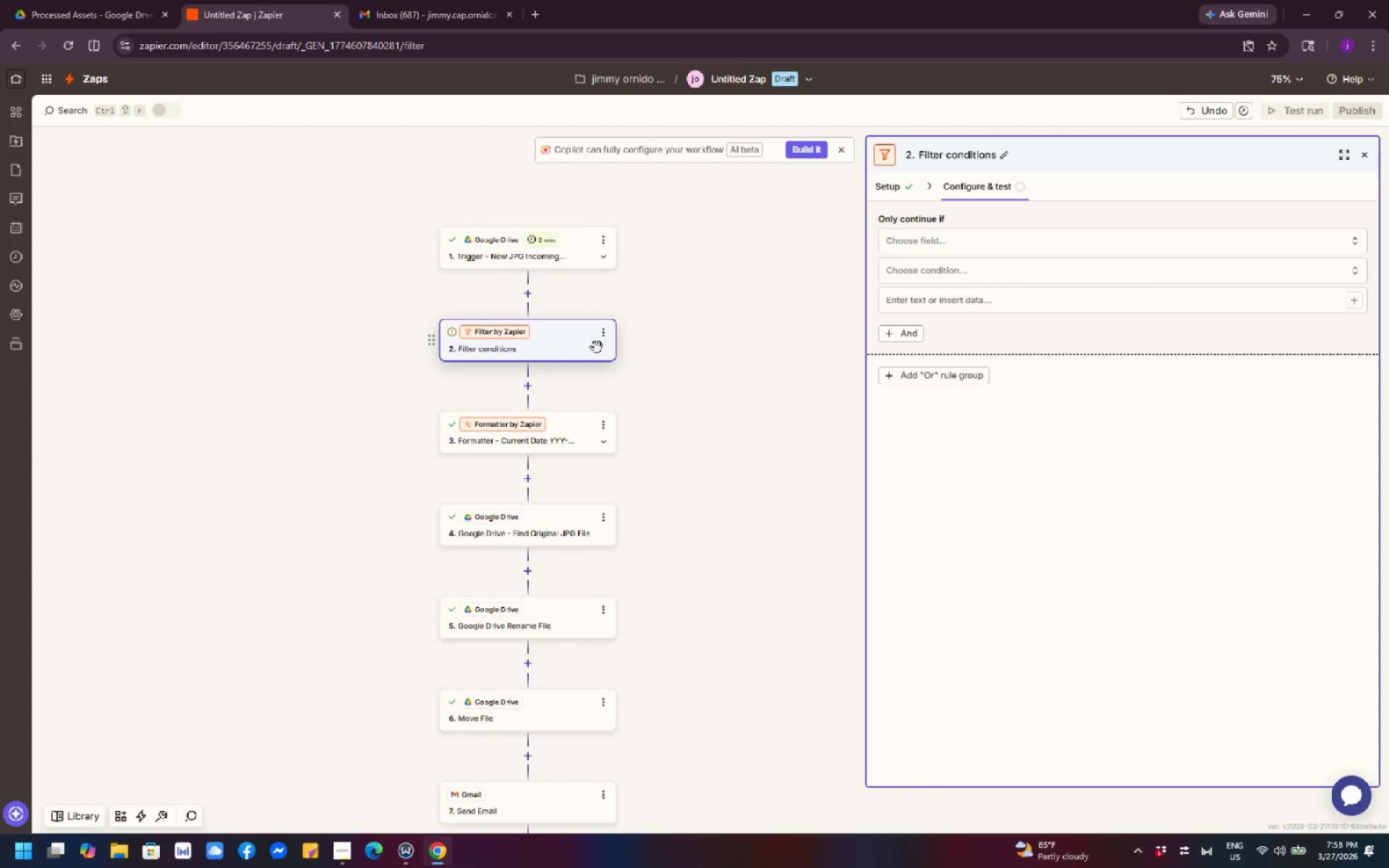 
scroll: coordinate [752, 344], scroll_direction: up, amount: 2.0
 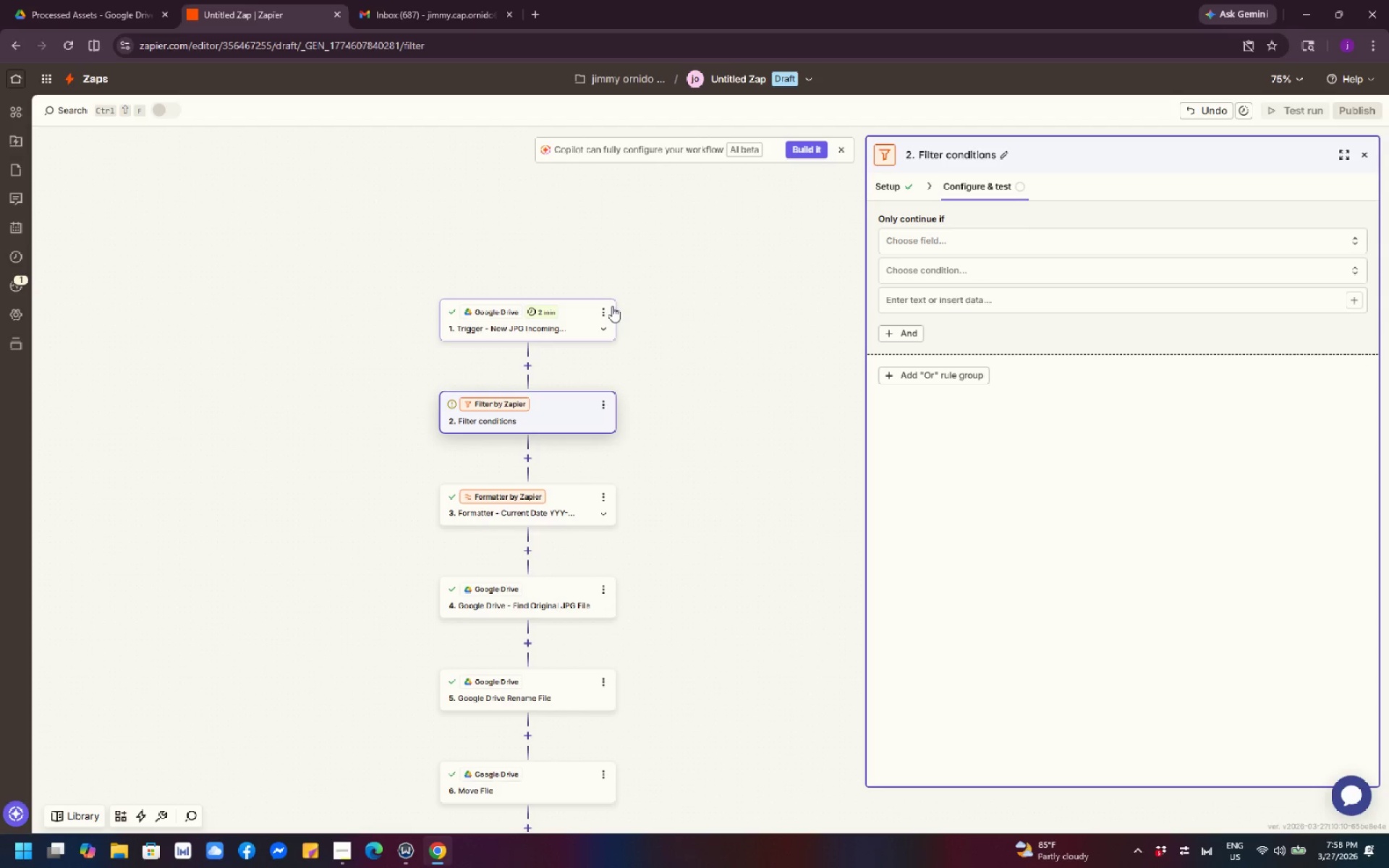 
wait(12.12)
 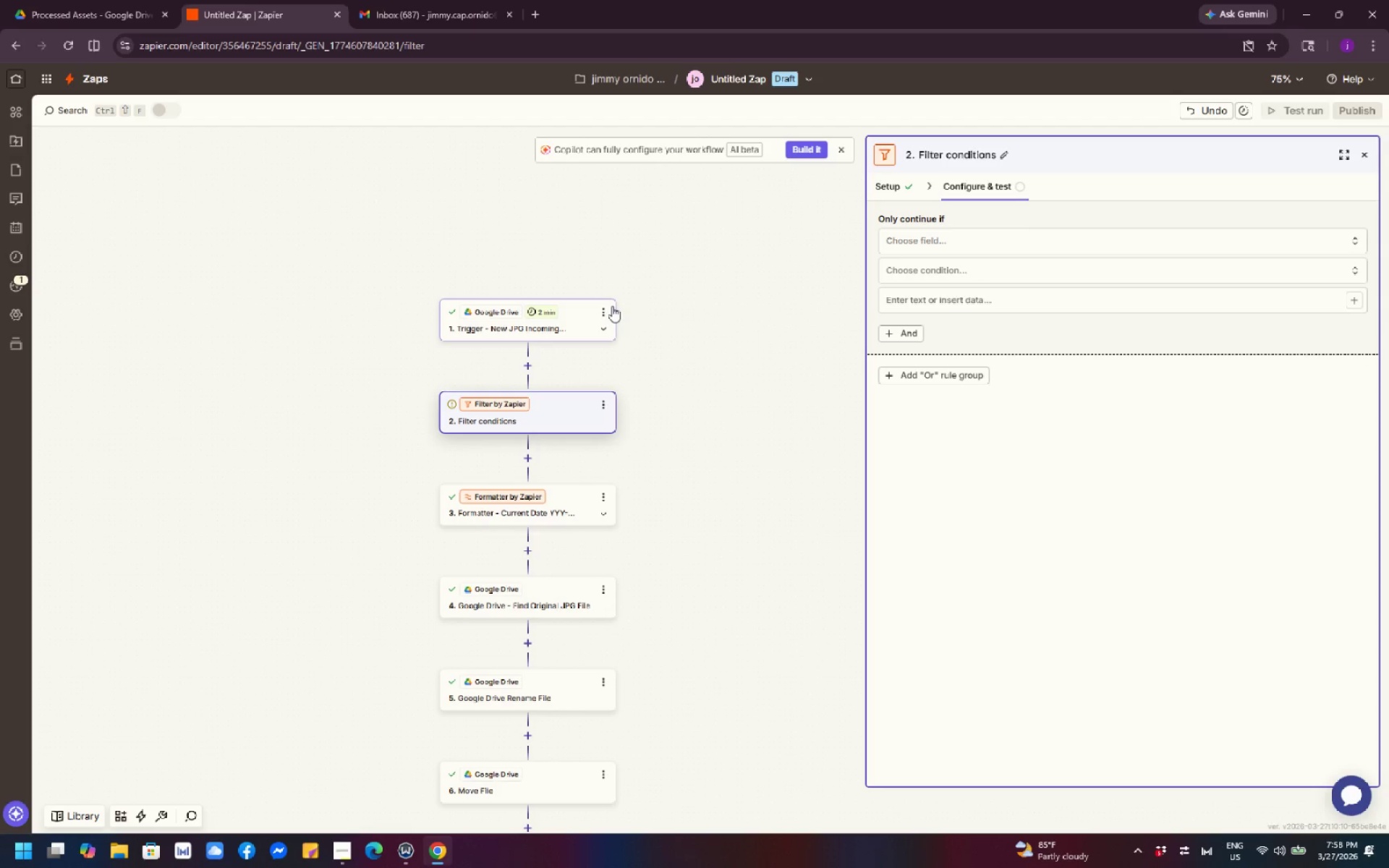 
left_click([993, 236])
 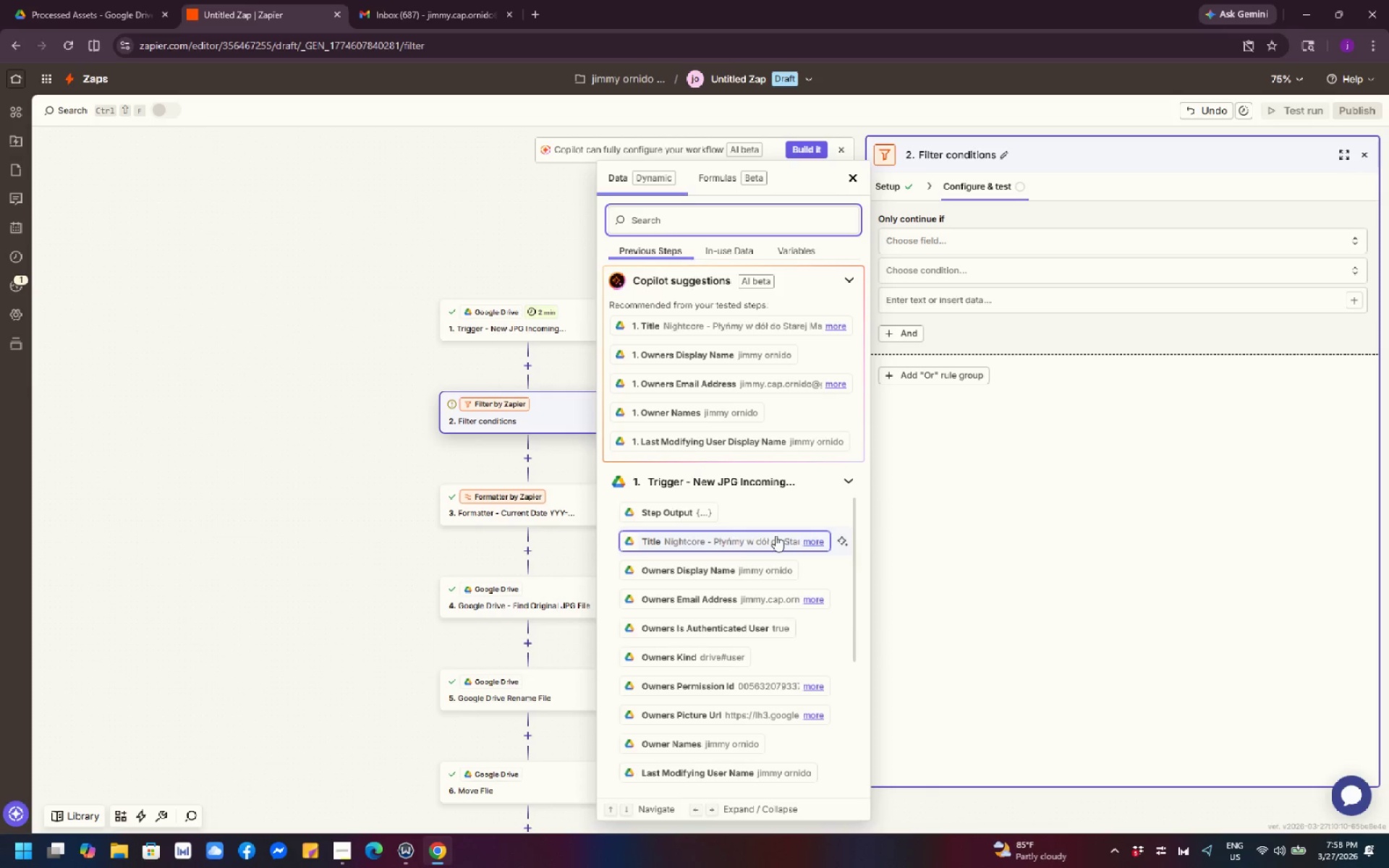 
wait(22.73)
 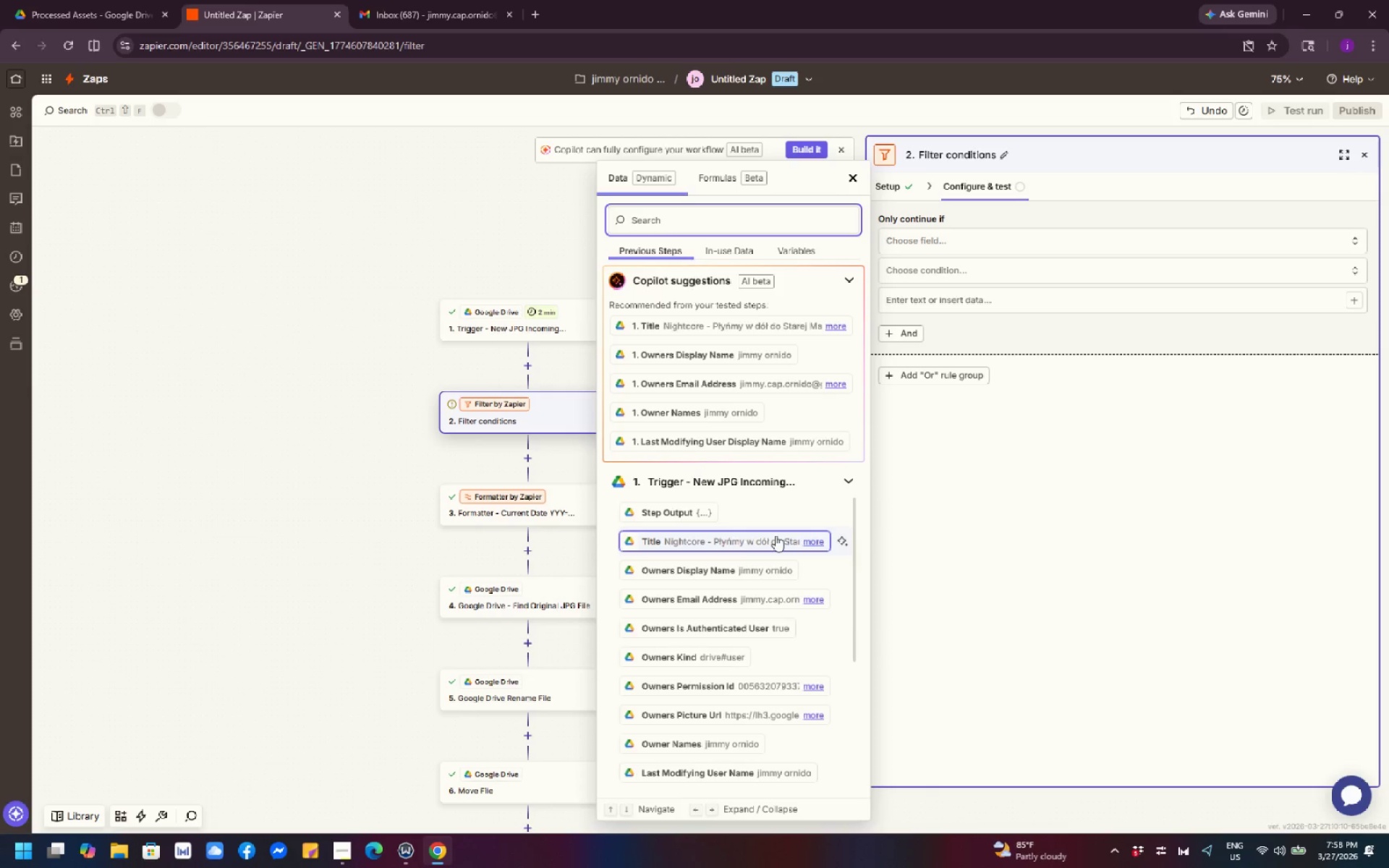 
left_click([1101, 579])
 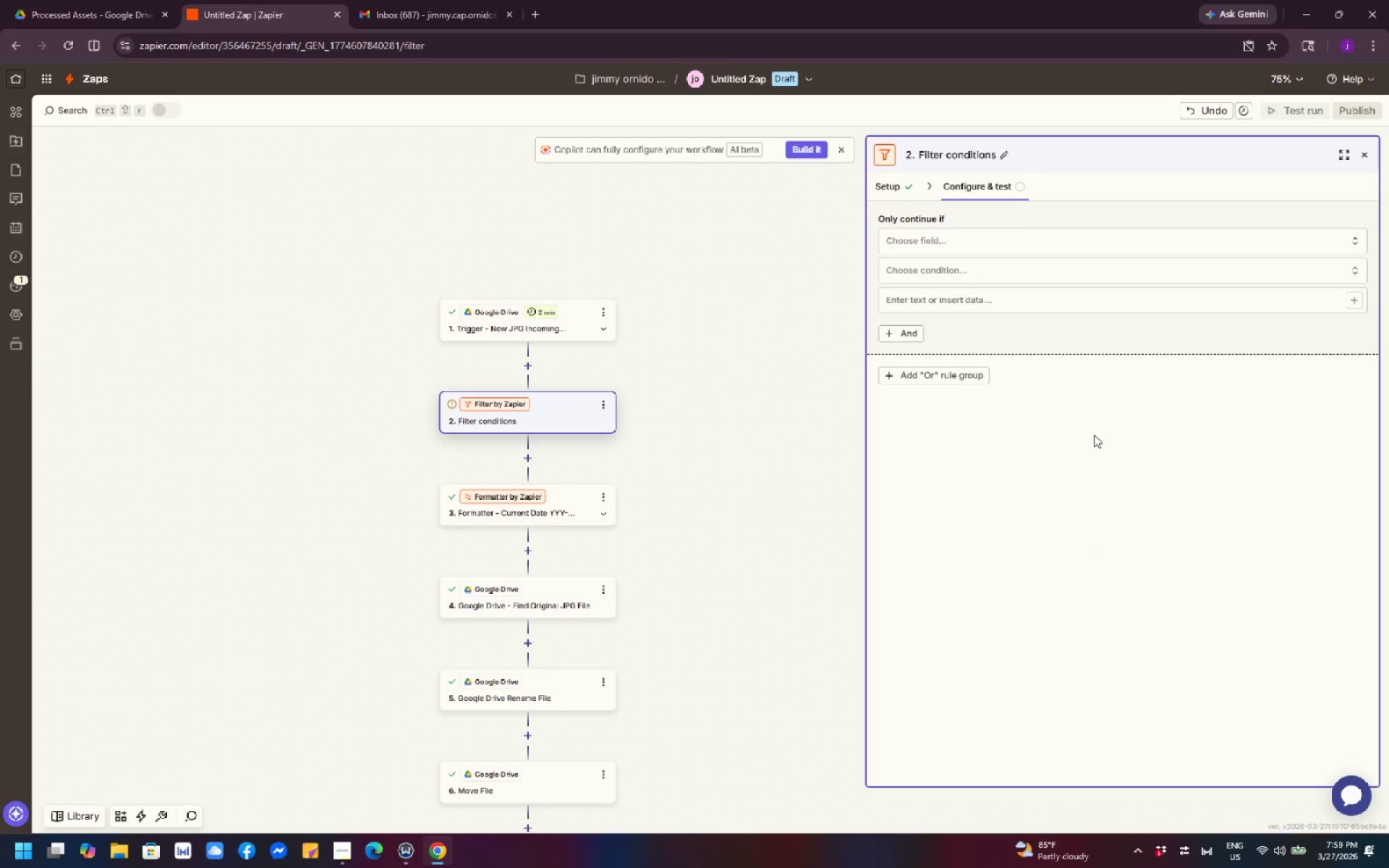 
wait(18.78)
 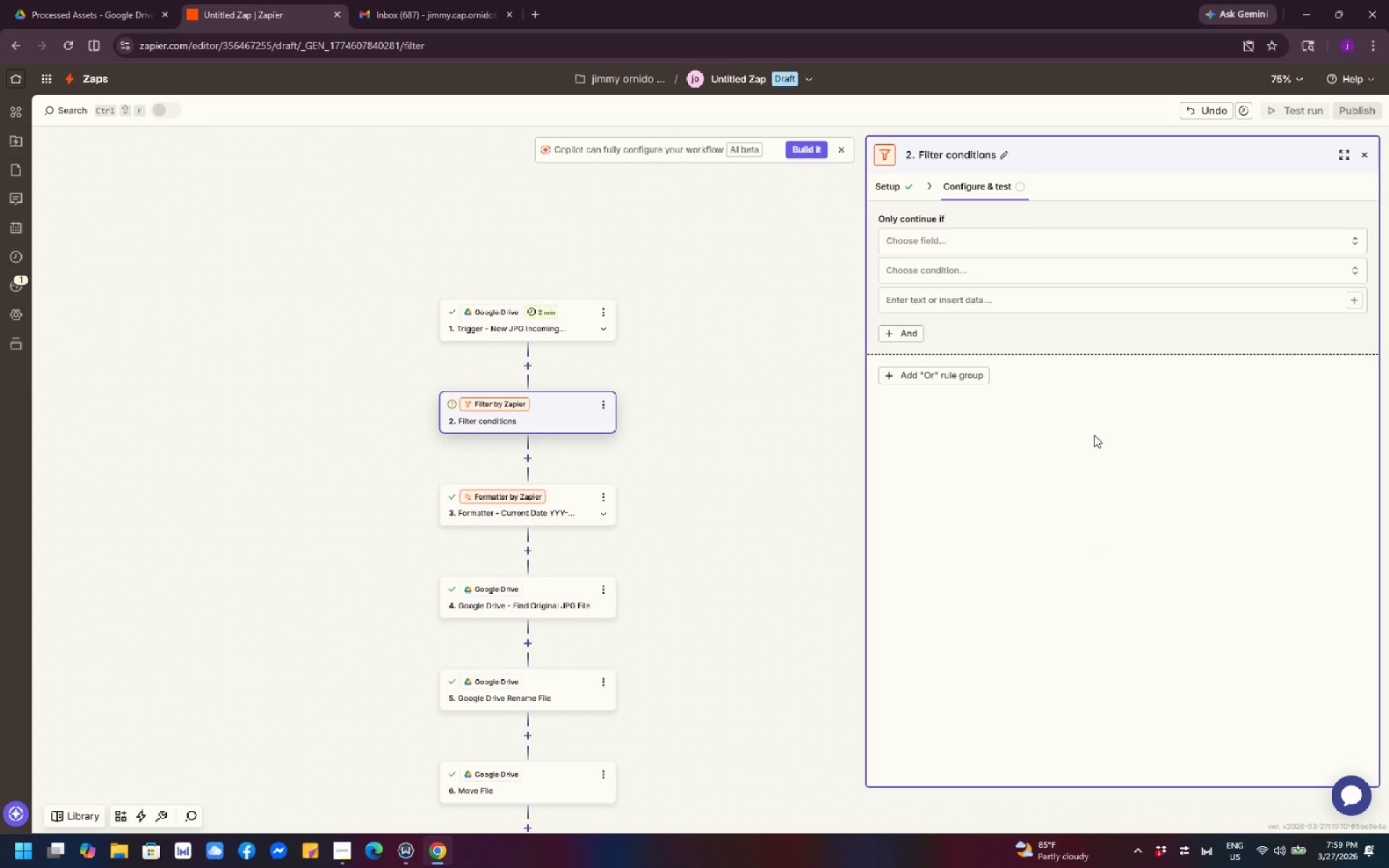 
left_click([1064, 242])
 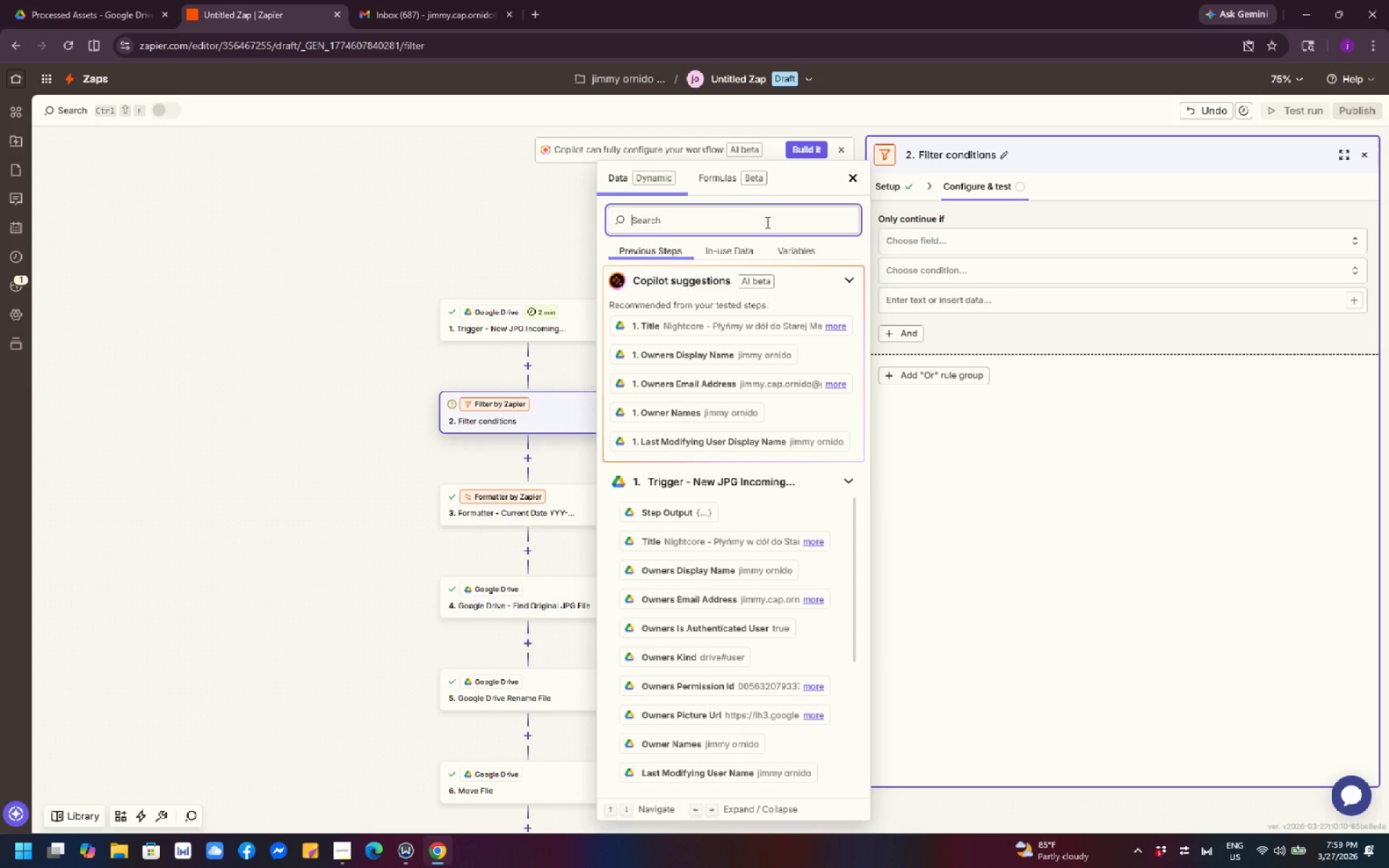 
wait(7.12)
 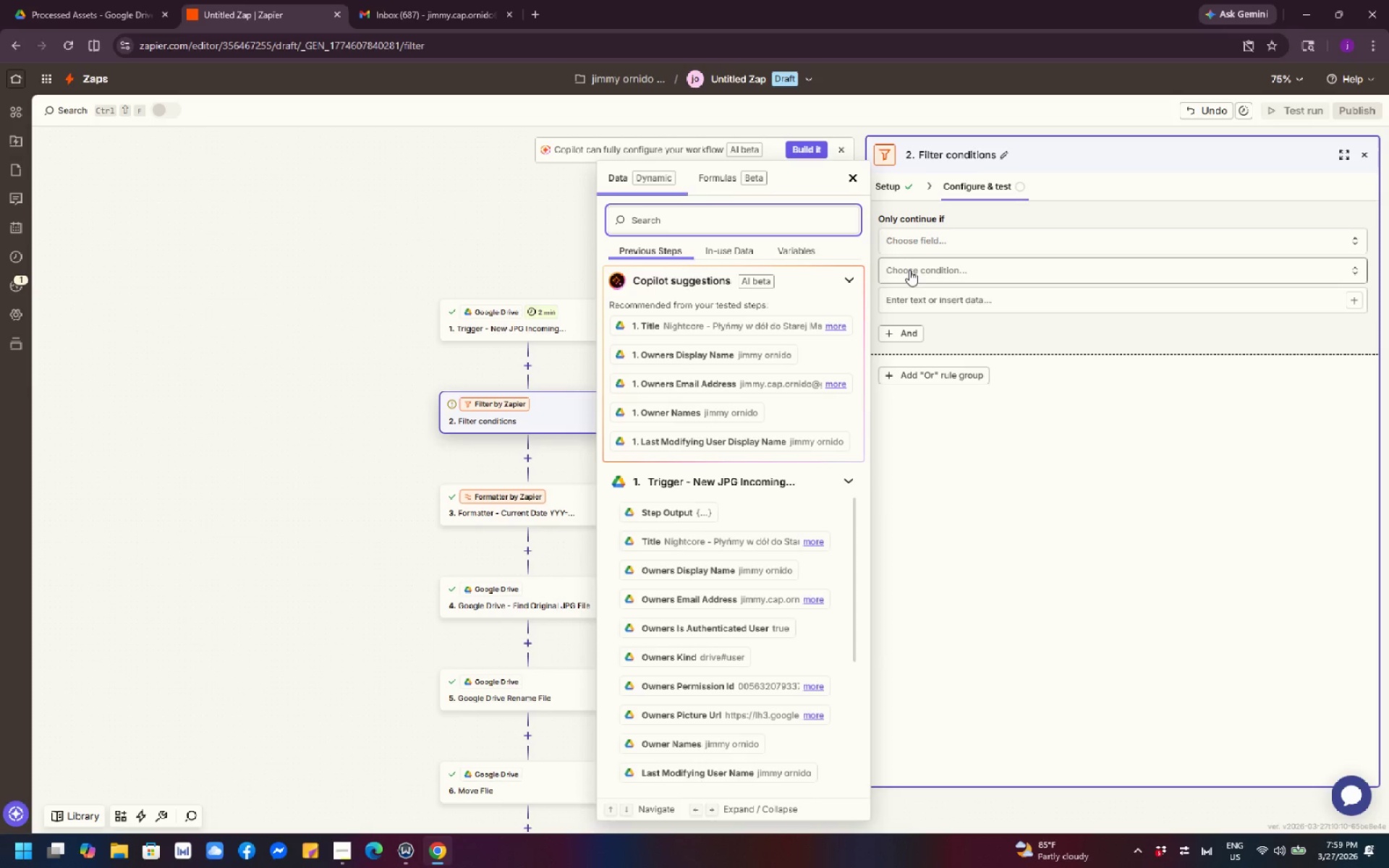 
type(new)
key(Backspace)
key(Backspace)
key(Backspace)
 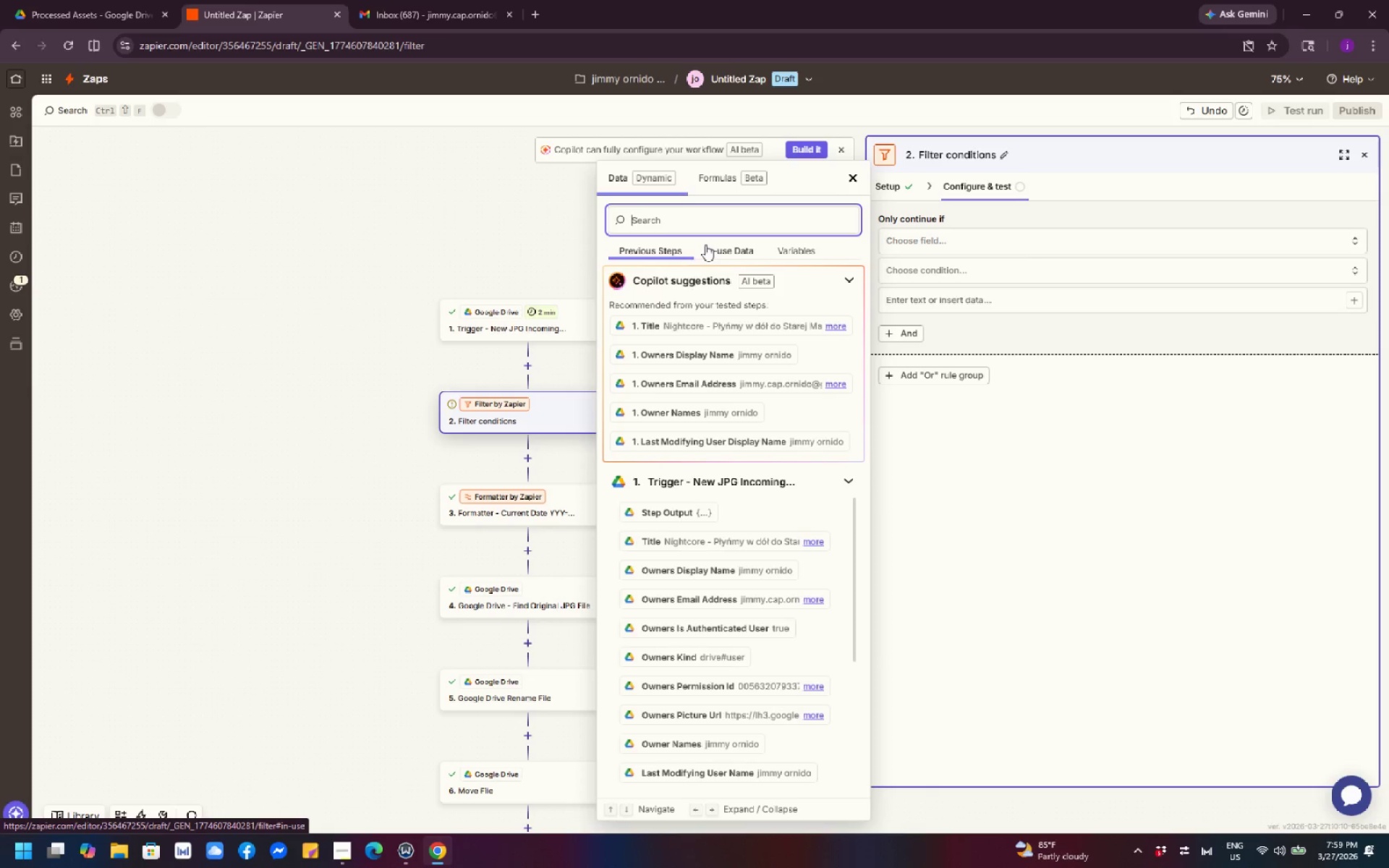 
wait(17.17)
 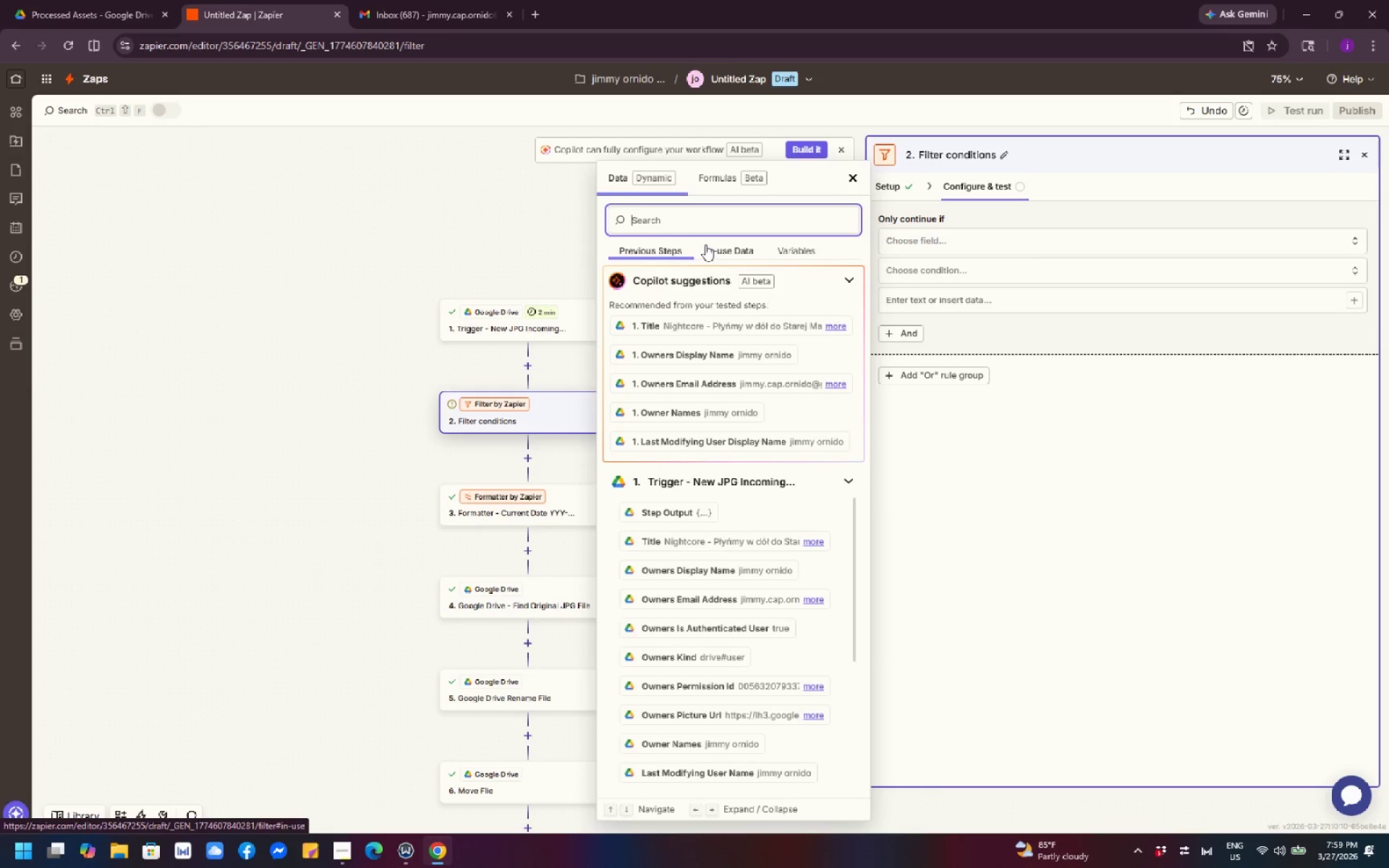 
type(orig)
 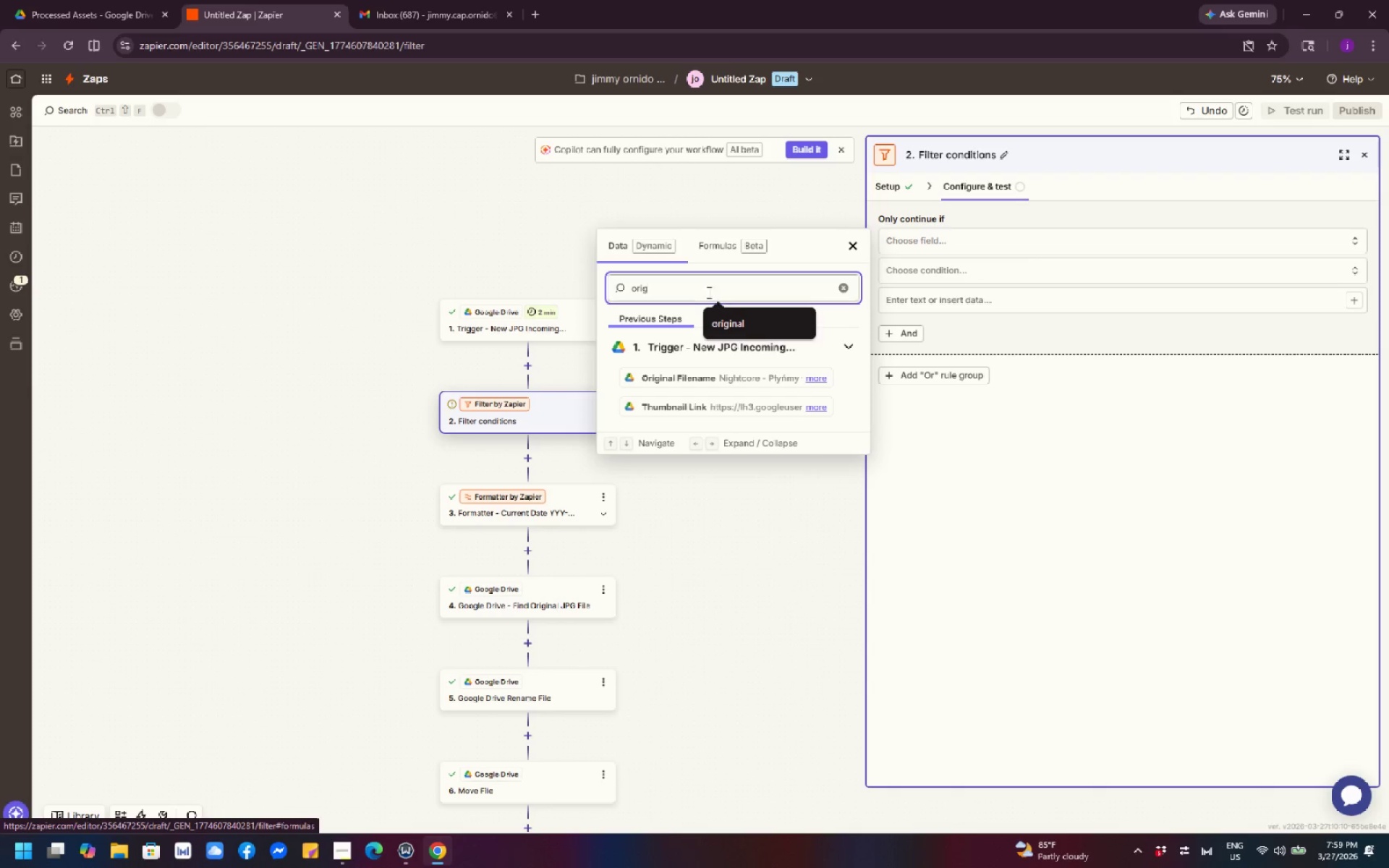 
left_click([710, 377])
 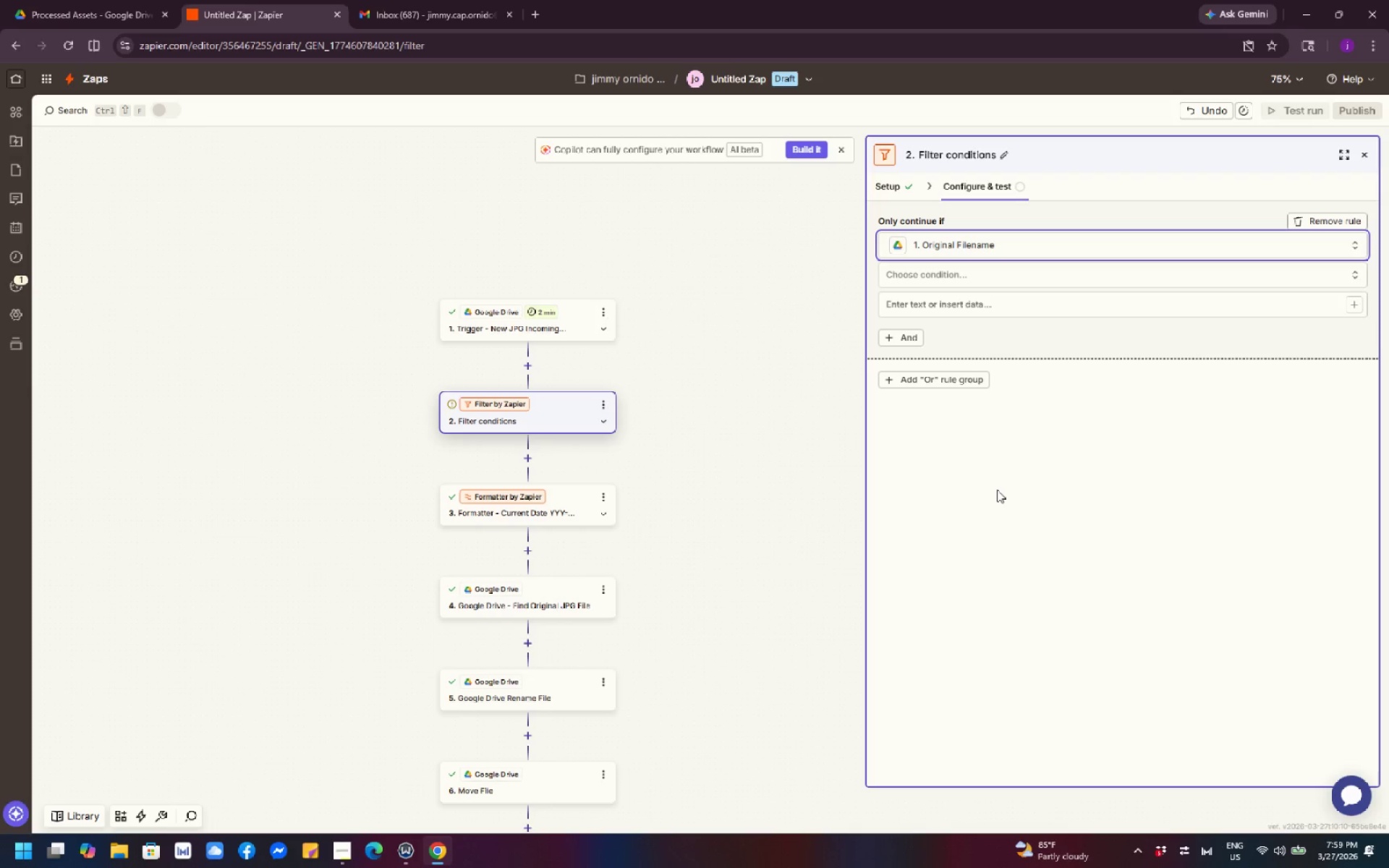 
wait(8.64)
 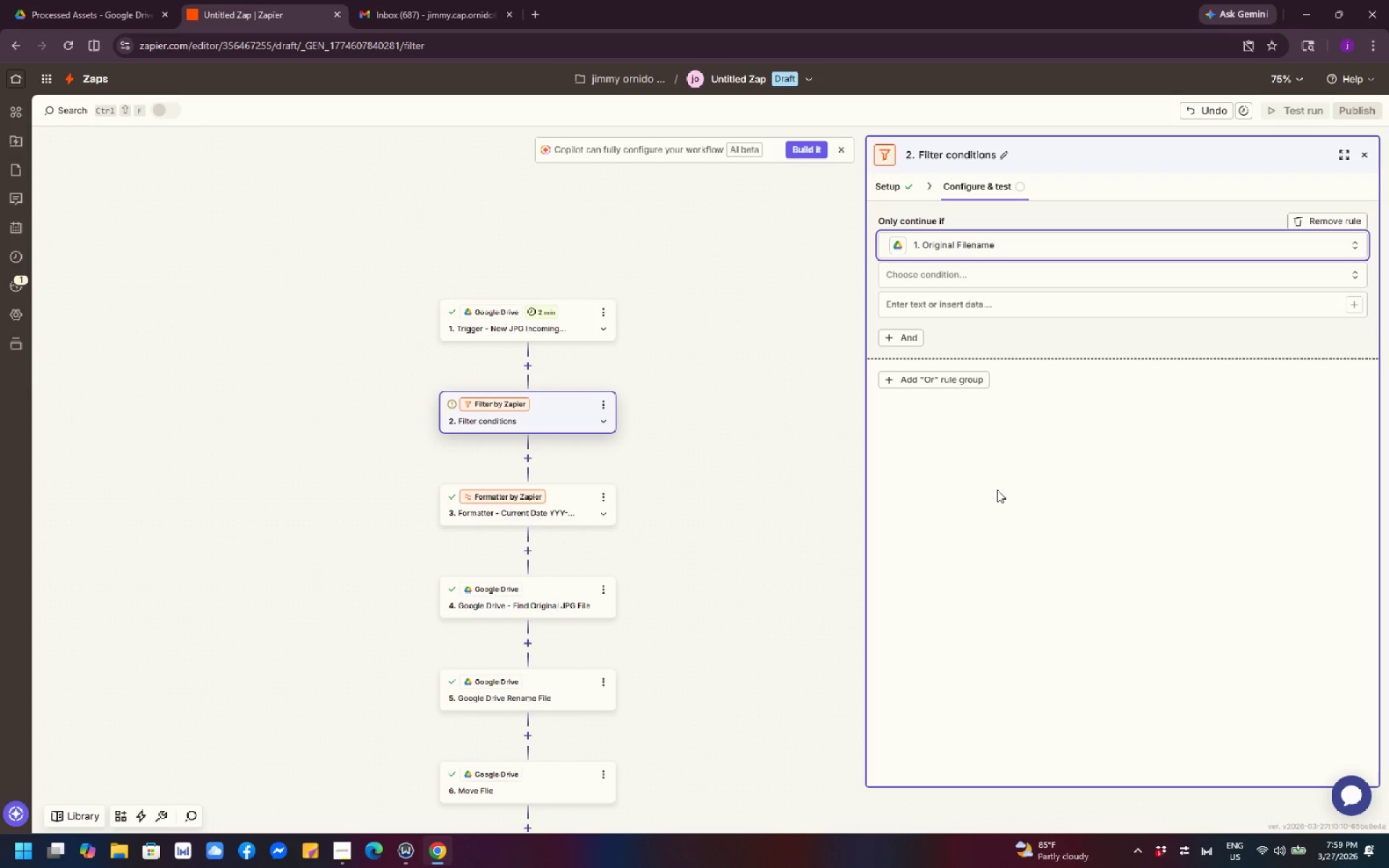 
left_click([980, 269])
 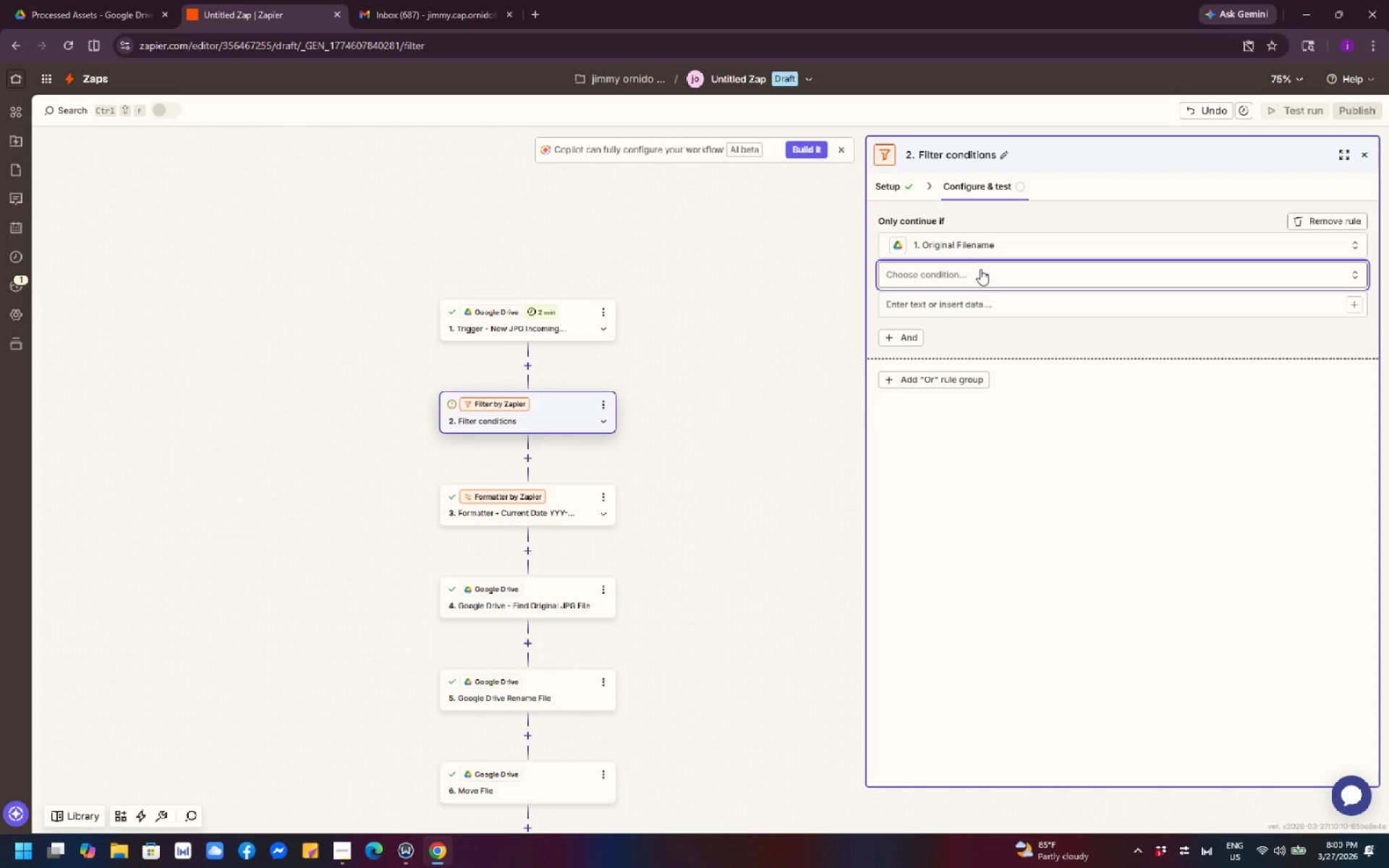 
mouse_move([981, 288])
 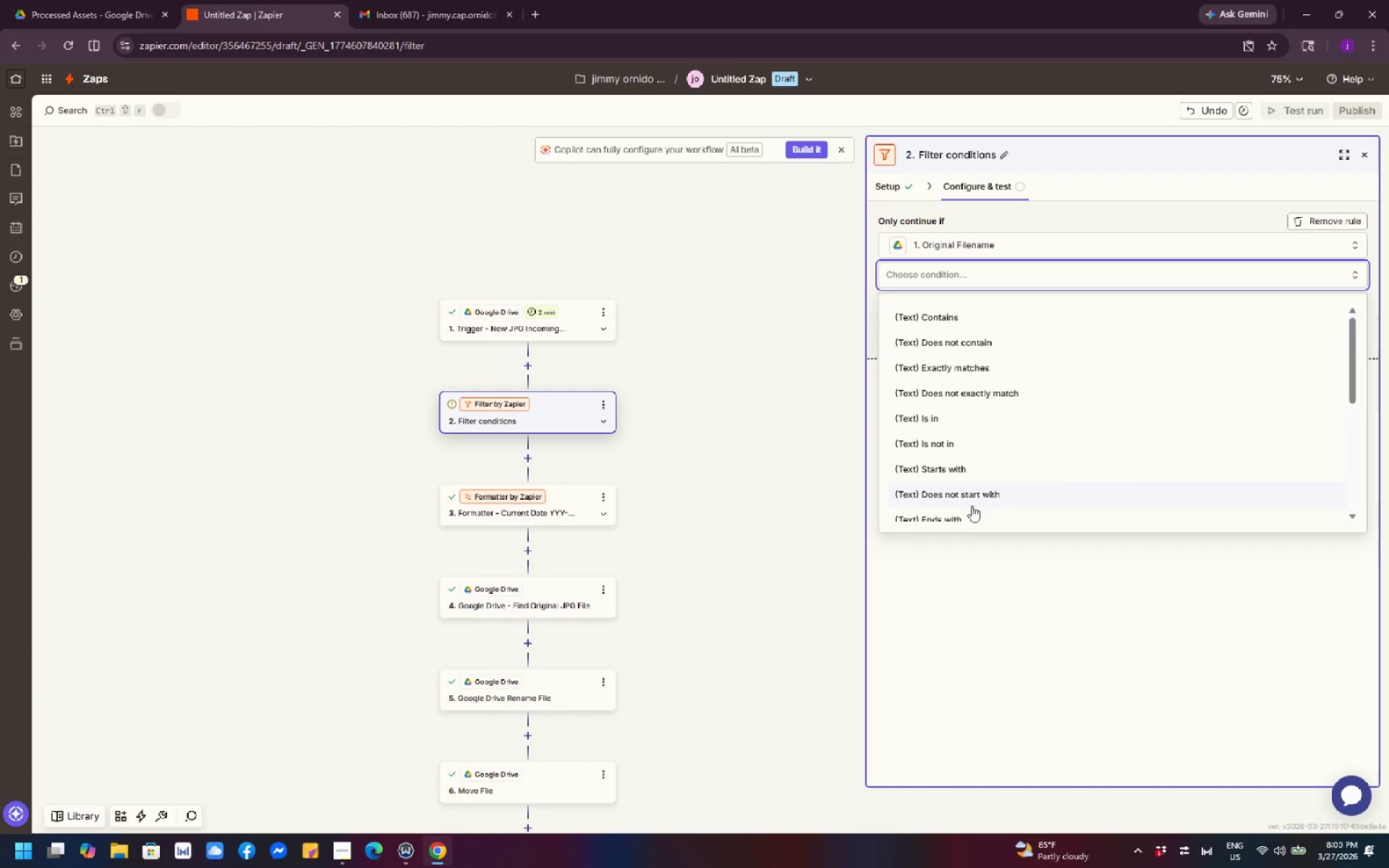 
left_click([974, 513])
 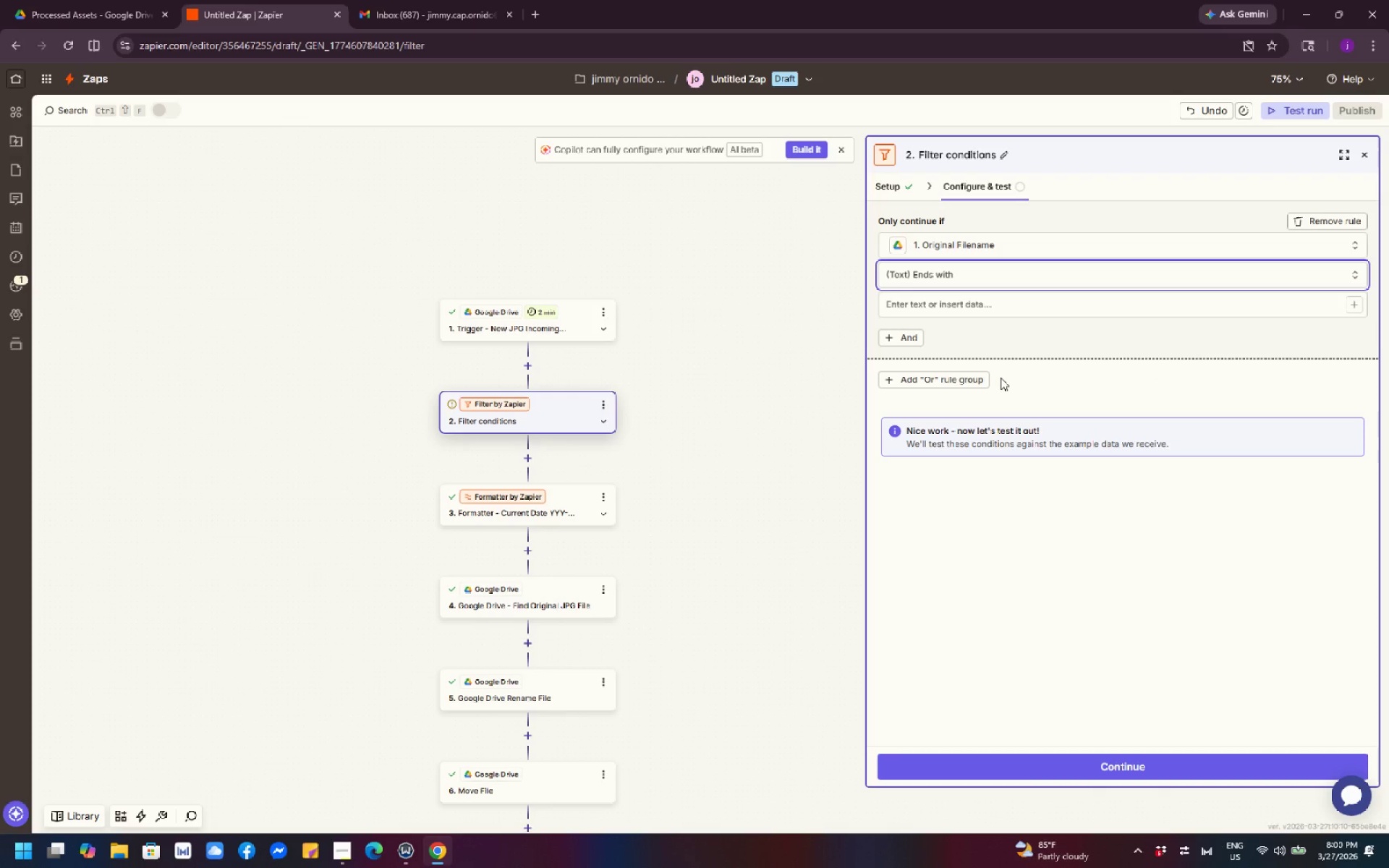 
wait(8.98)
 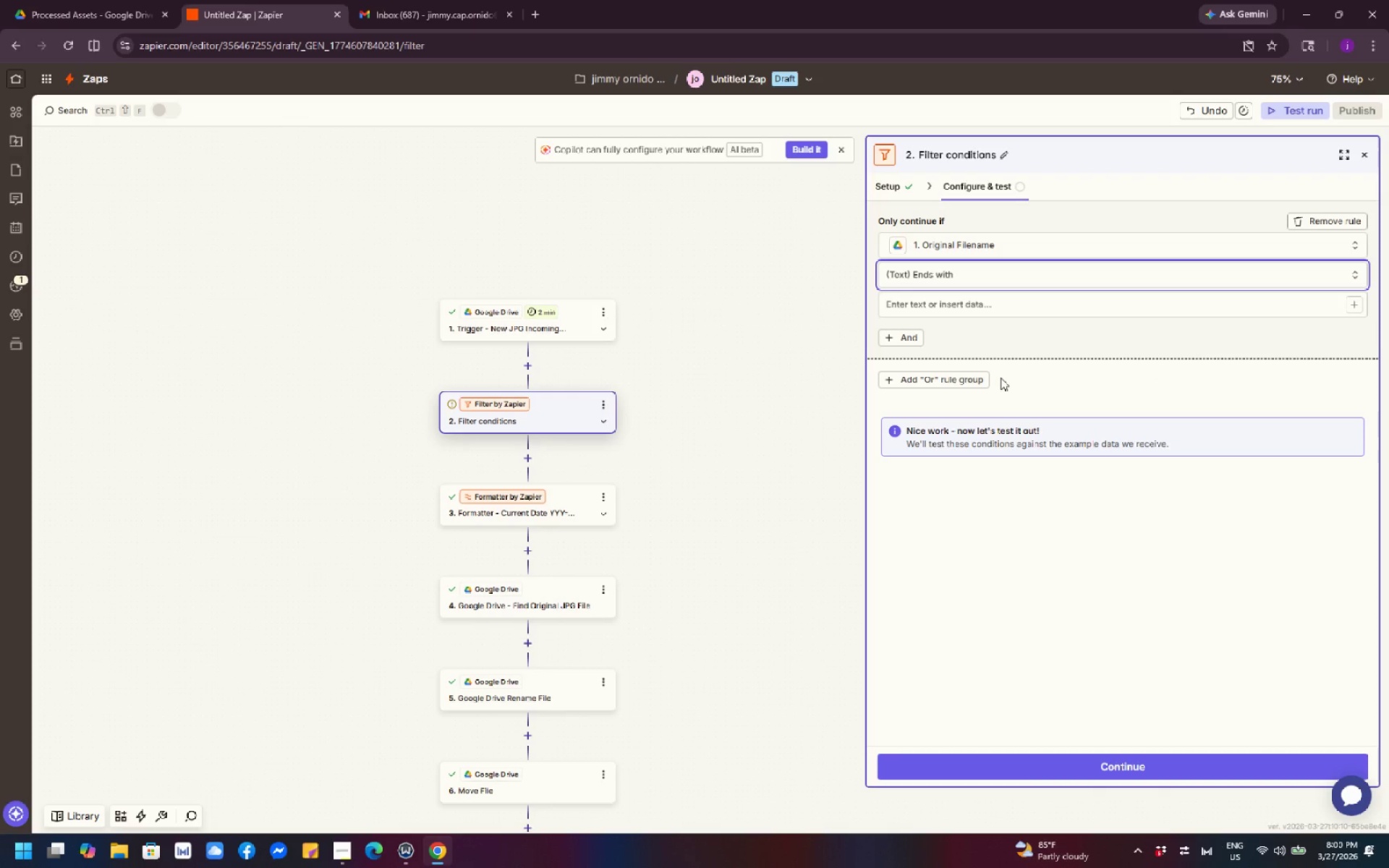 
left_click([979, 311])
 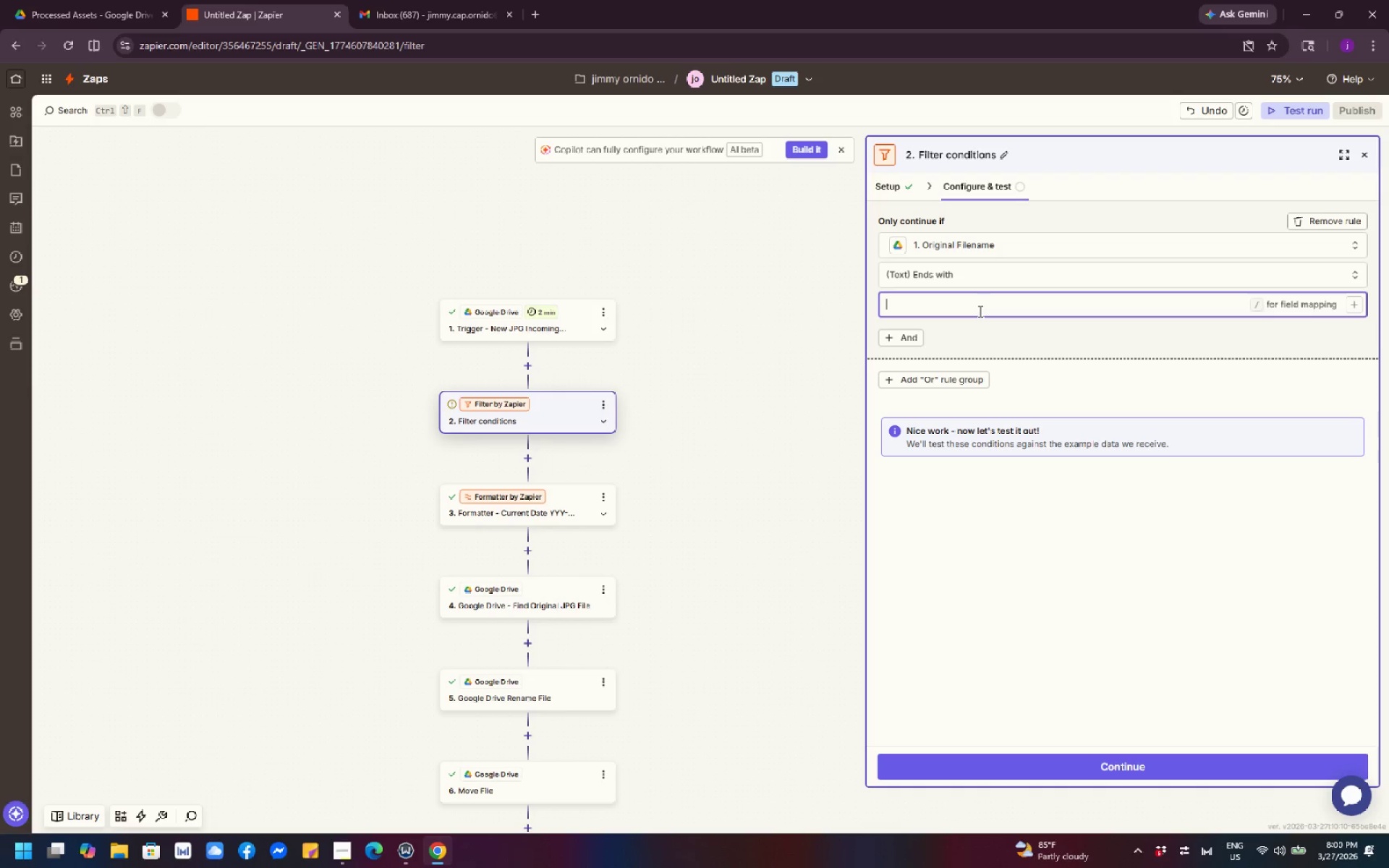 
type(.jpg)
 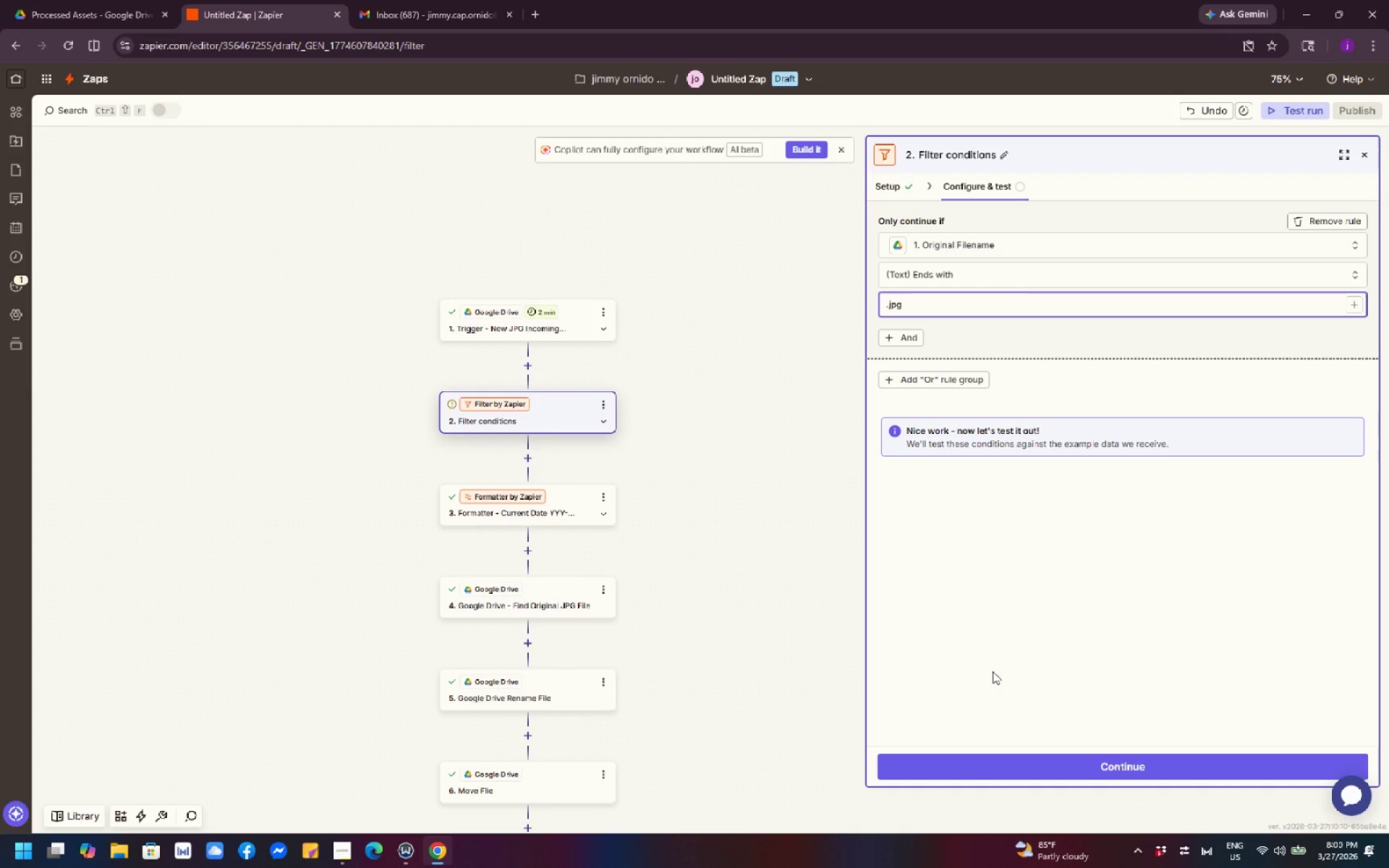 
wait(31.28)
 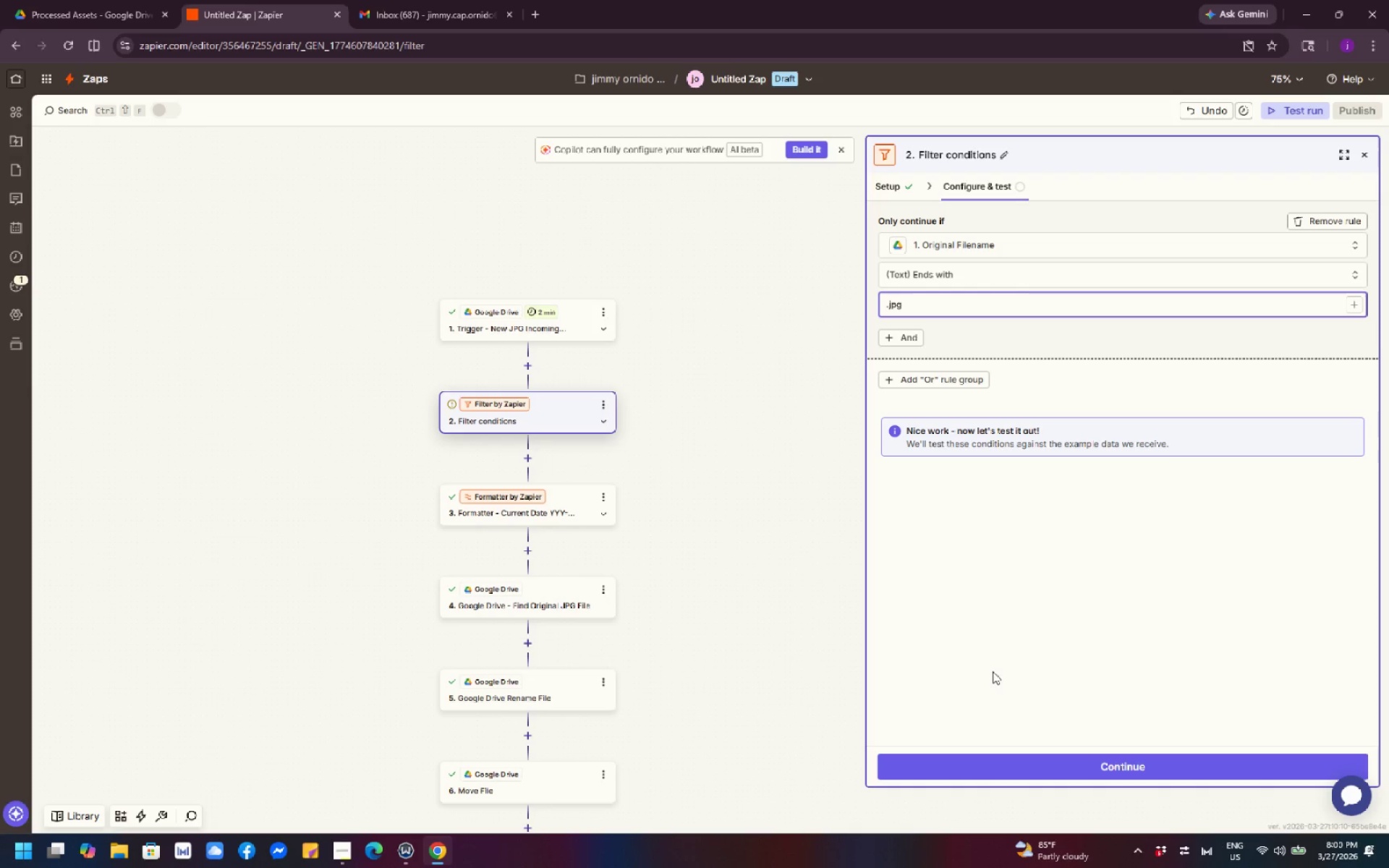 
left_click([1163, 770])
 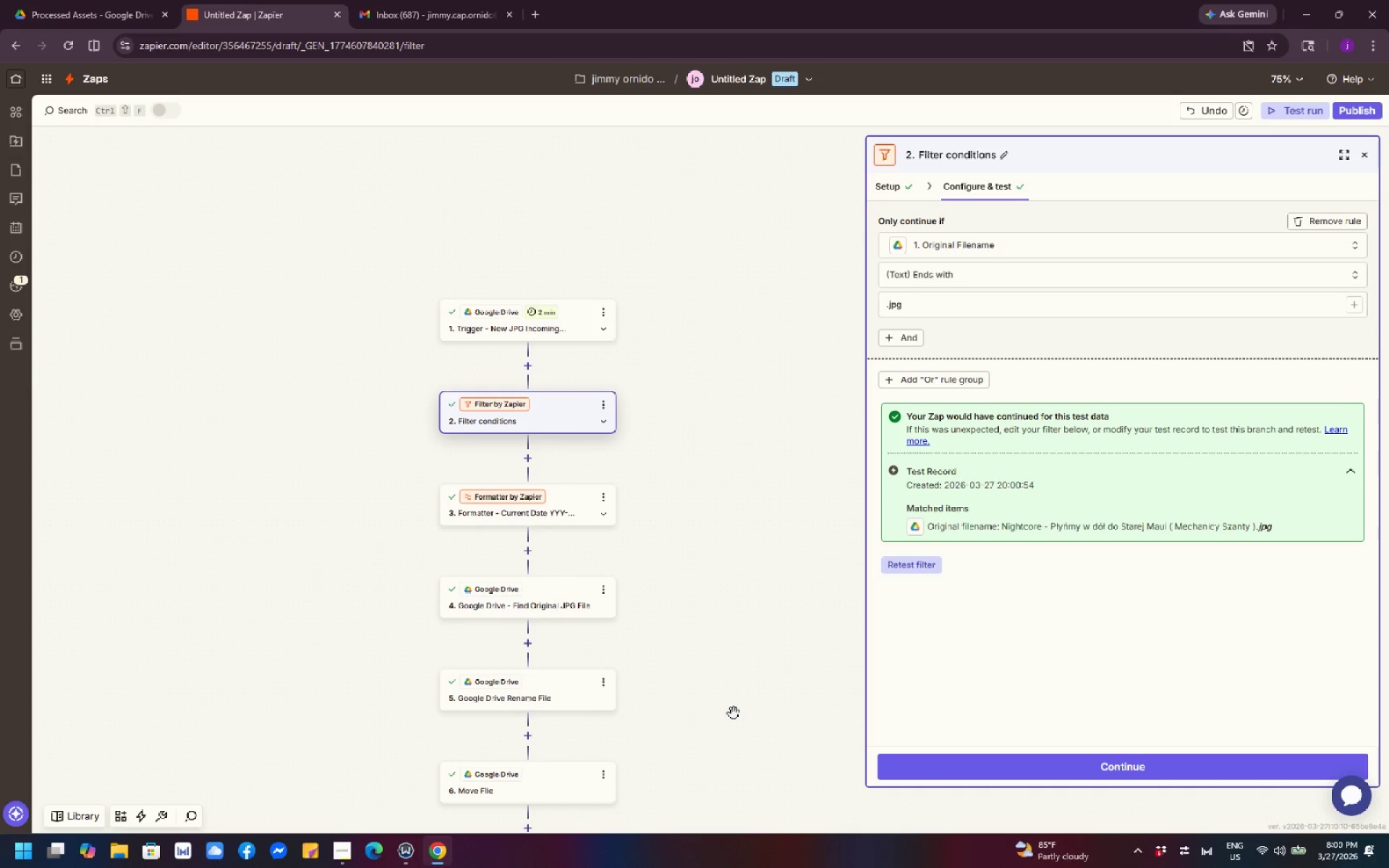 
wait(5.66)
 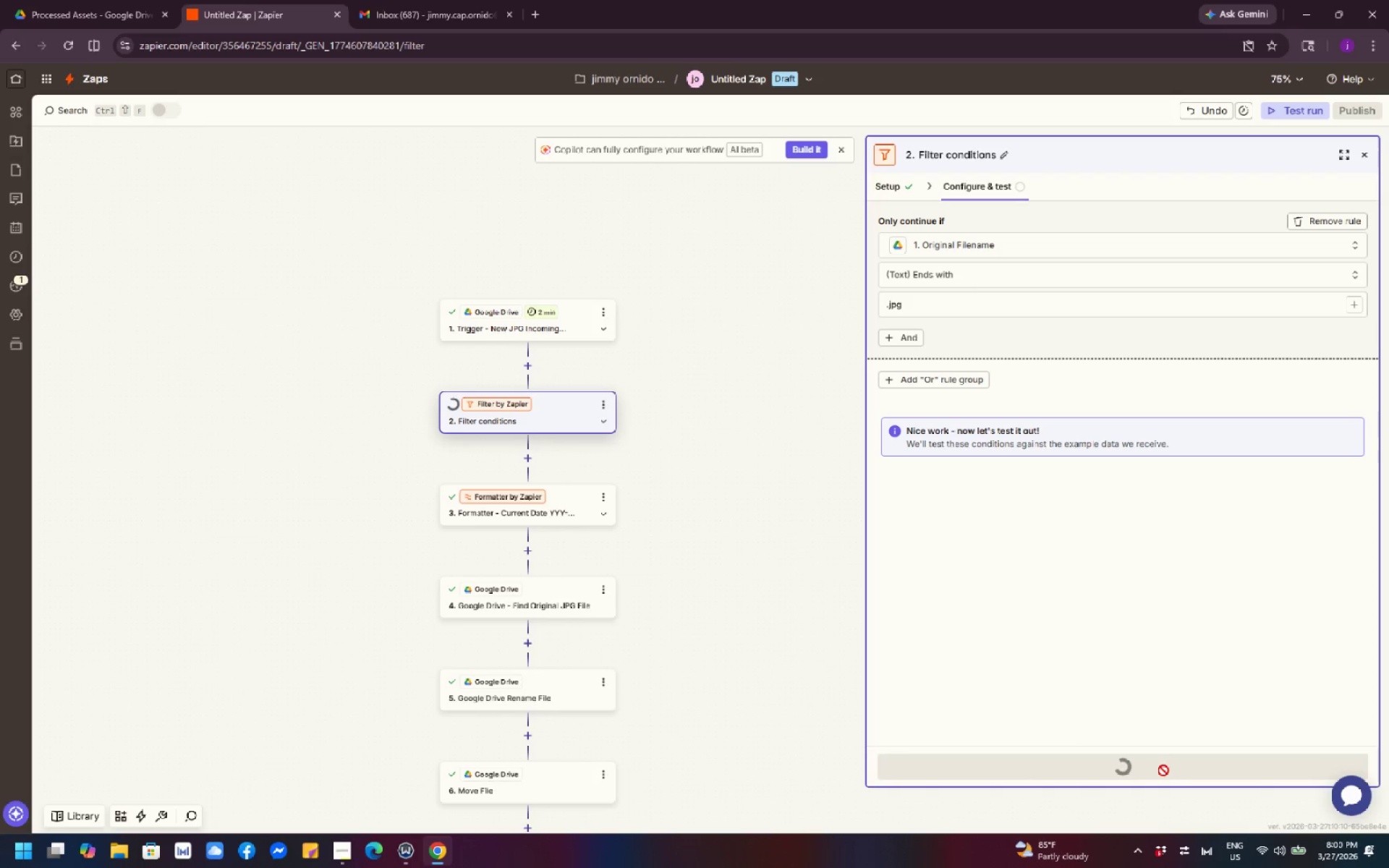 
key(PrintScreen)
 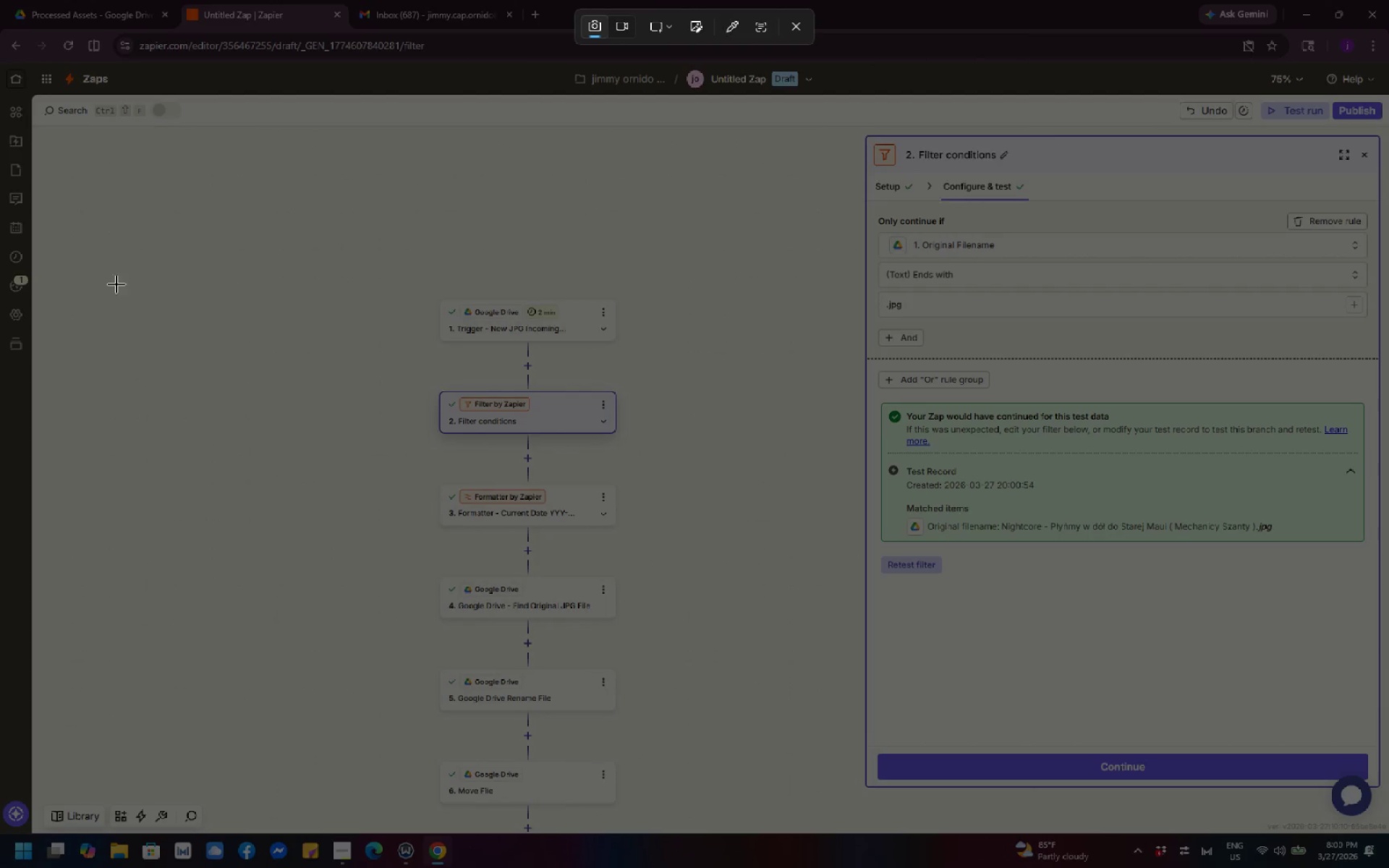 
left_click_drag(start_coordinate=[0, 0], to_coordinate=[1388, 867])
 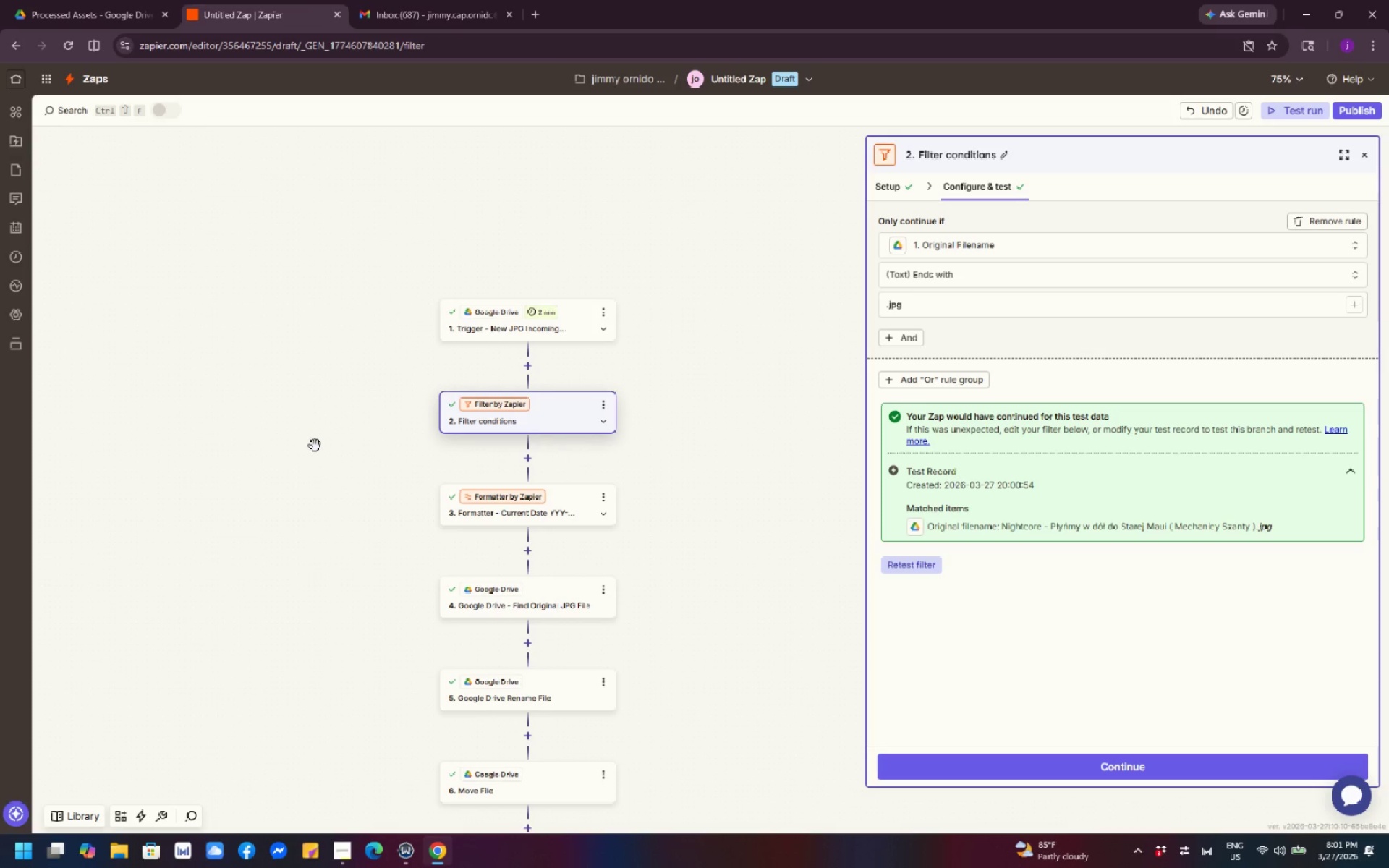 
wait(8.59)
 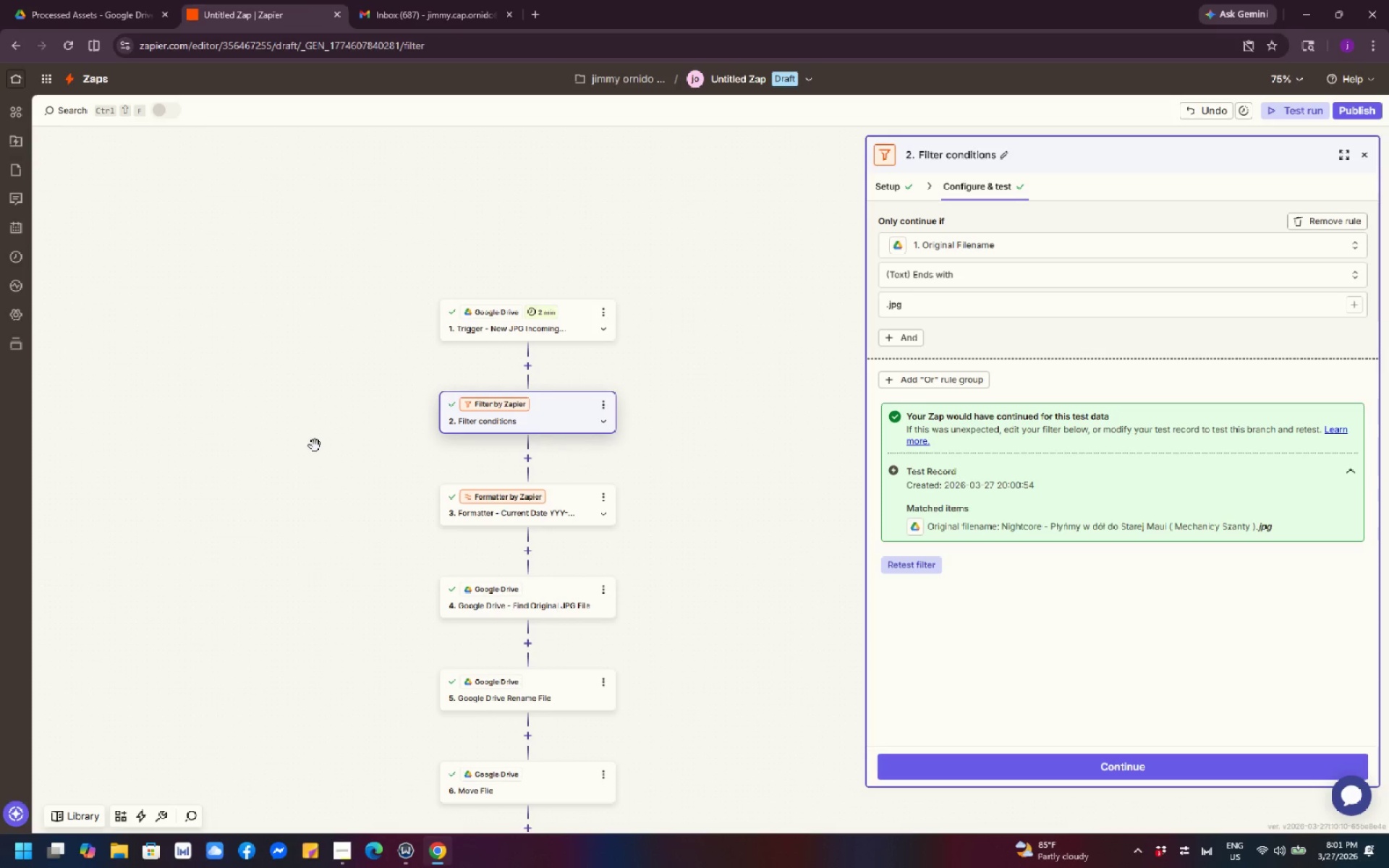 
scroll: coordinate [704, 496], scroll_direction: down, amount: 3.0
 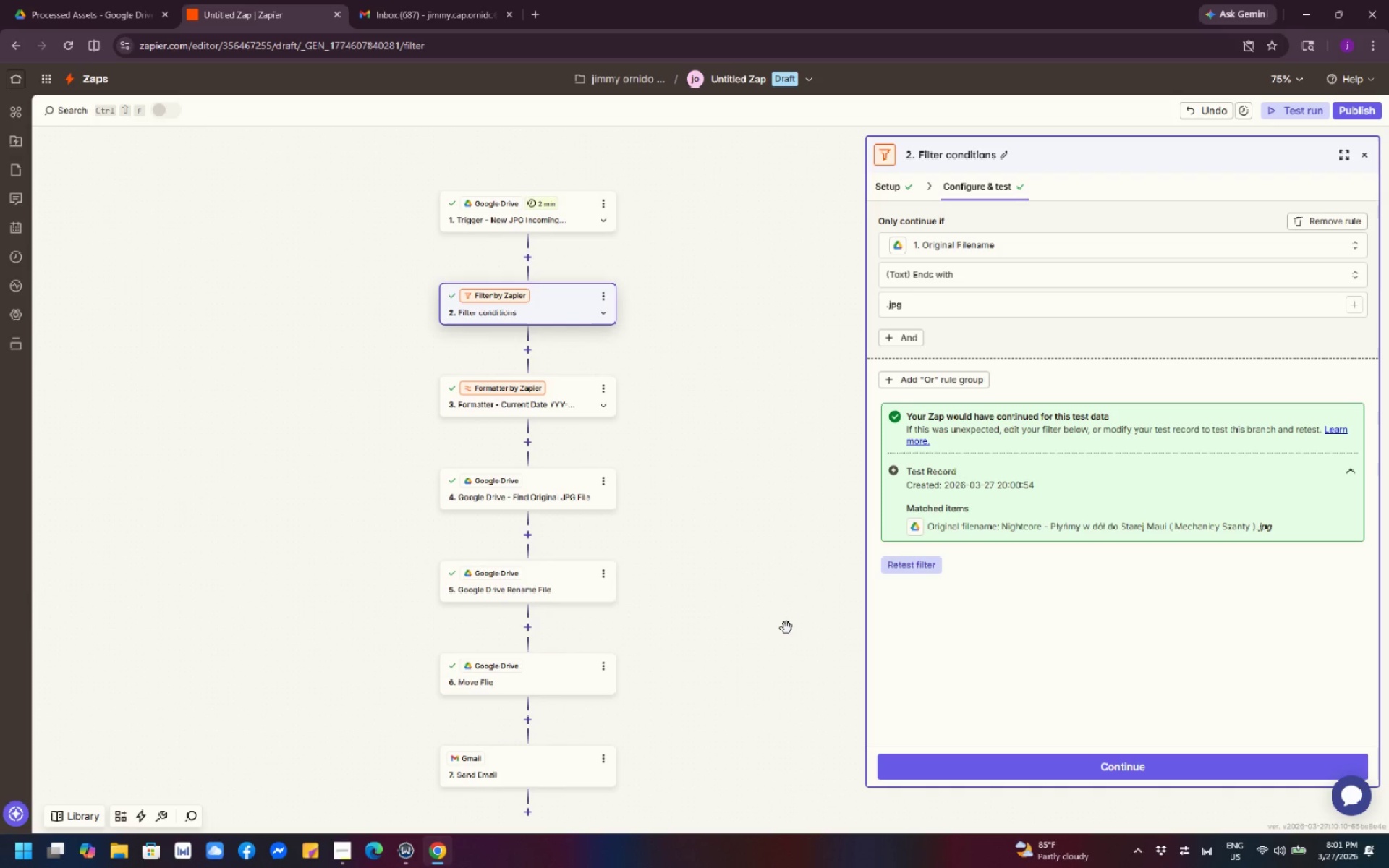 
left_click([783, 624])
 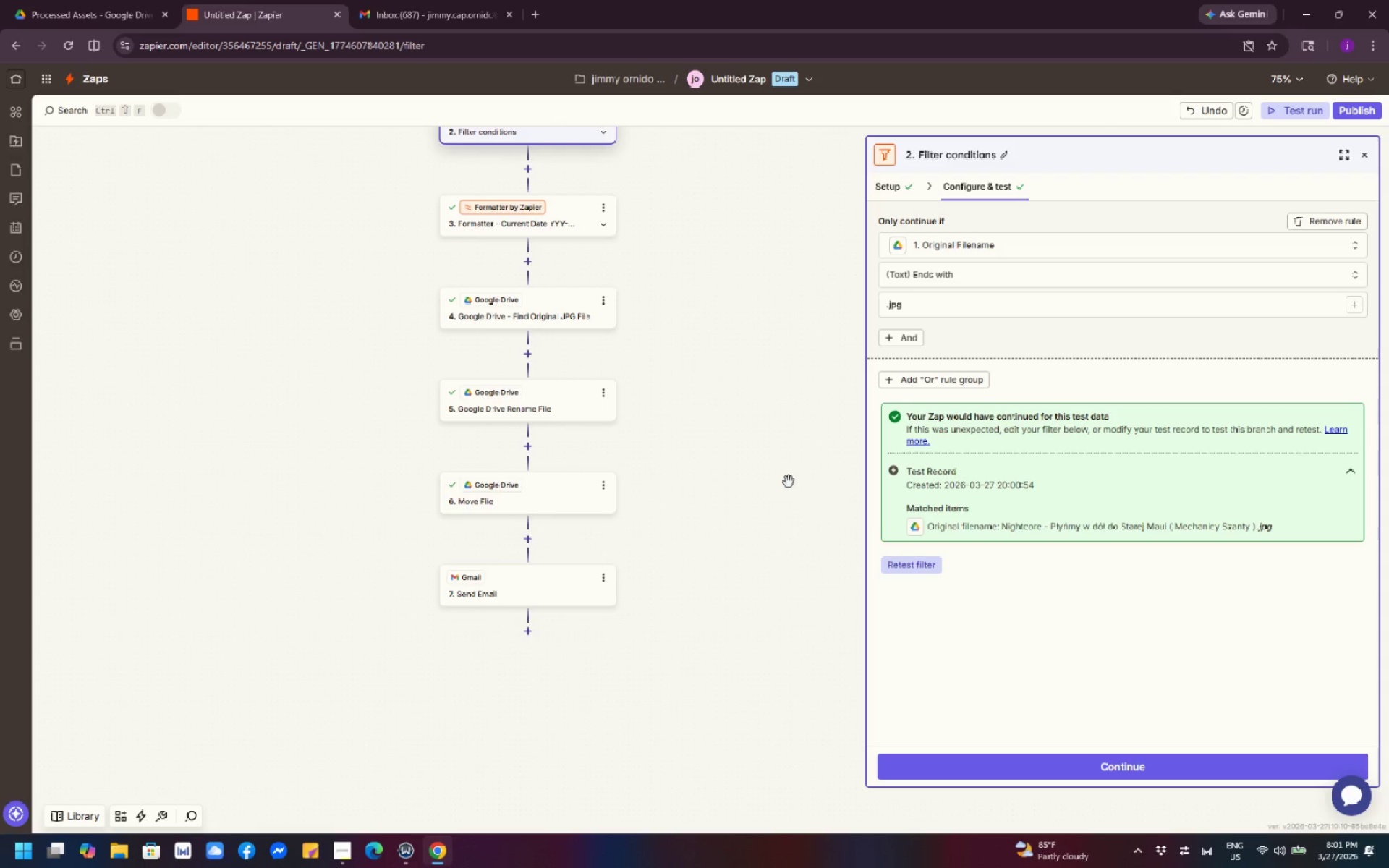 
scroll: coordinate [782, 624], scroll_direction: down, amount: 5.0
 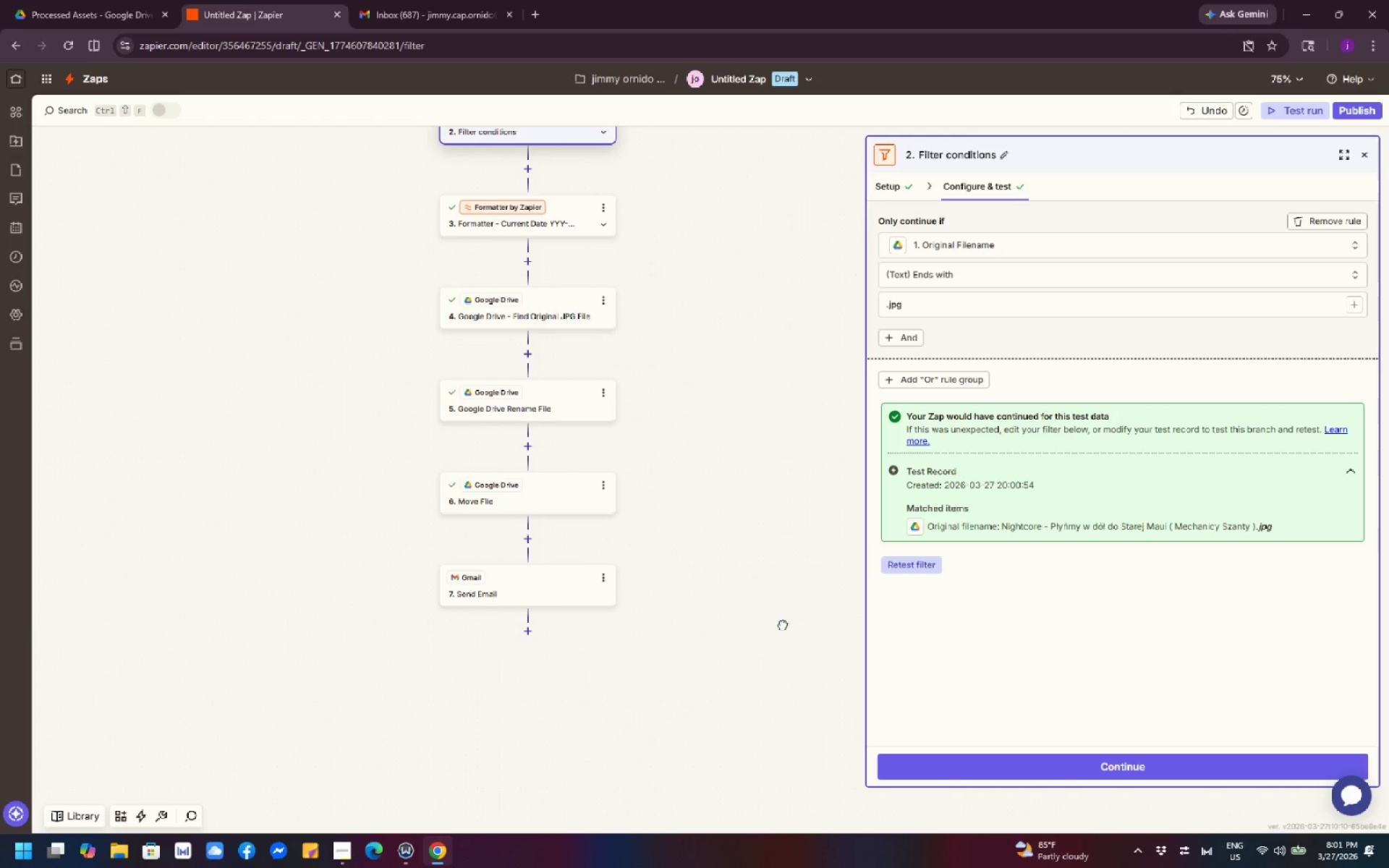 
wait(6.26)
 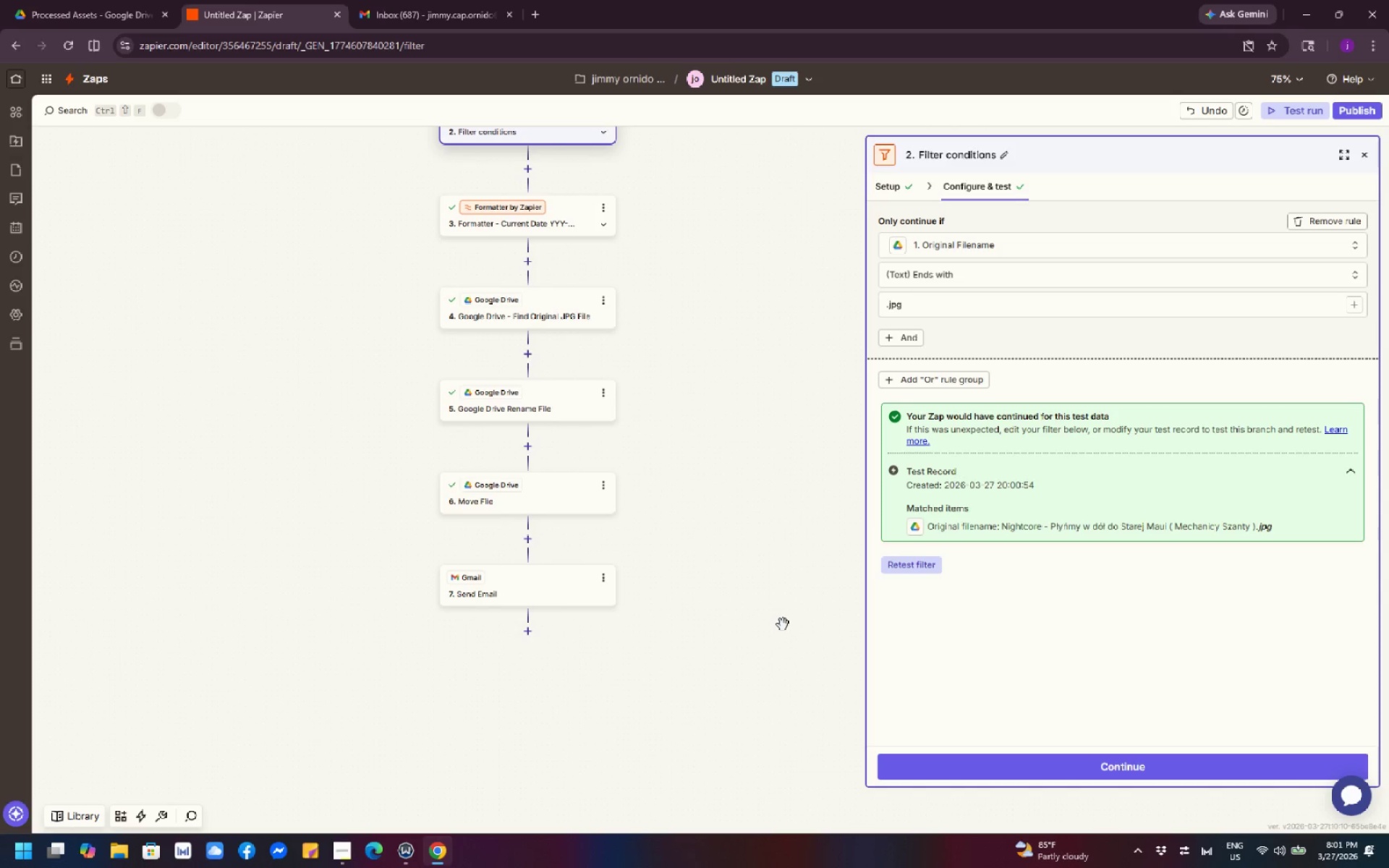 
scroll: coordinate [781, 480], scroll_direction: up, amount: 12.0
 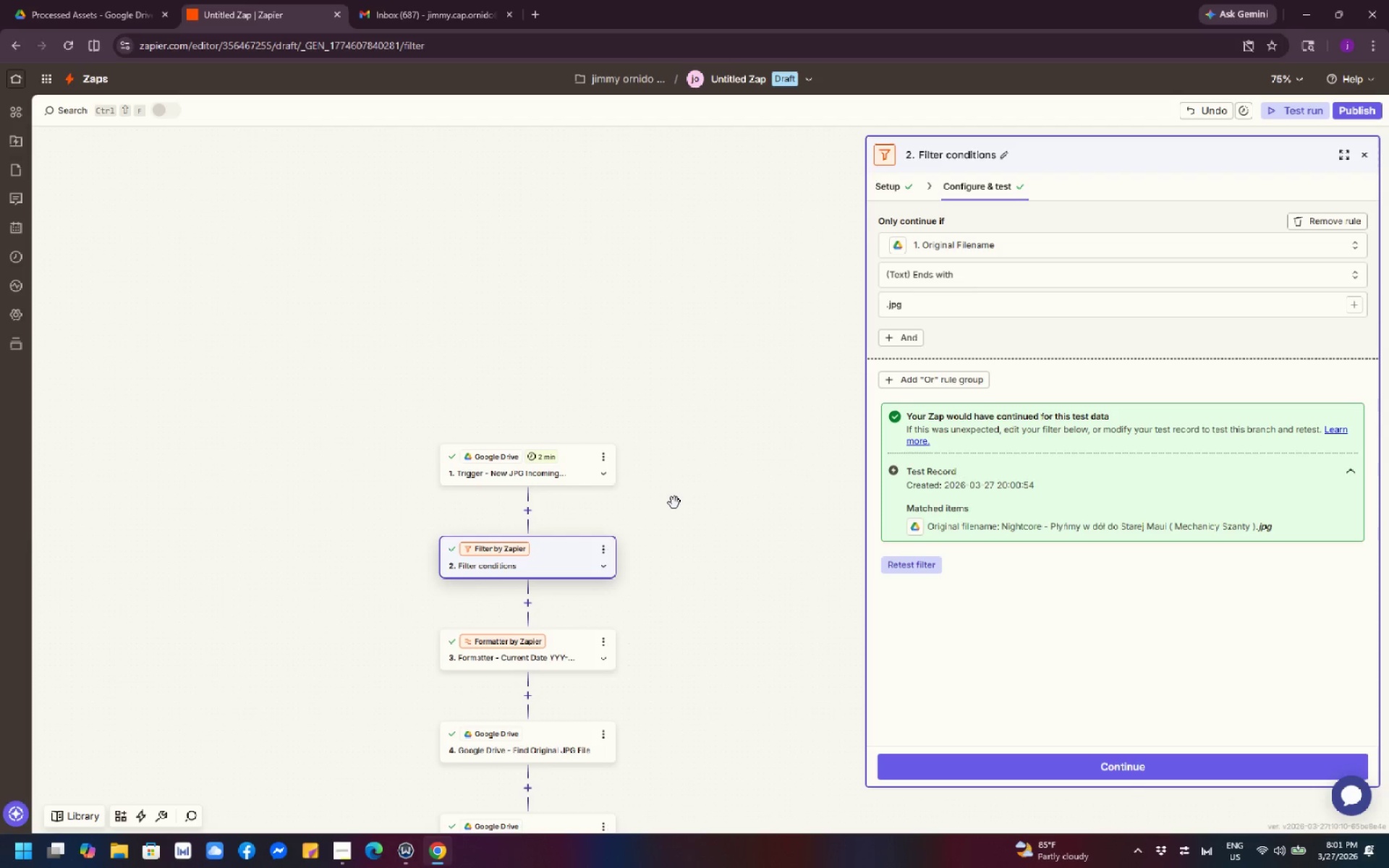 
wait(14.45)
 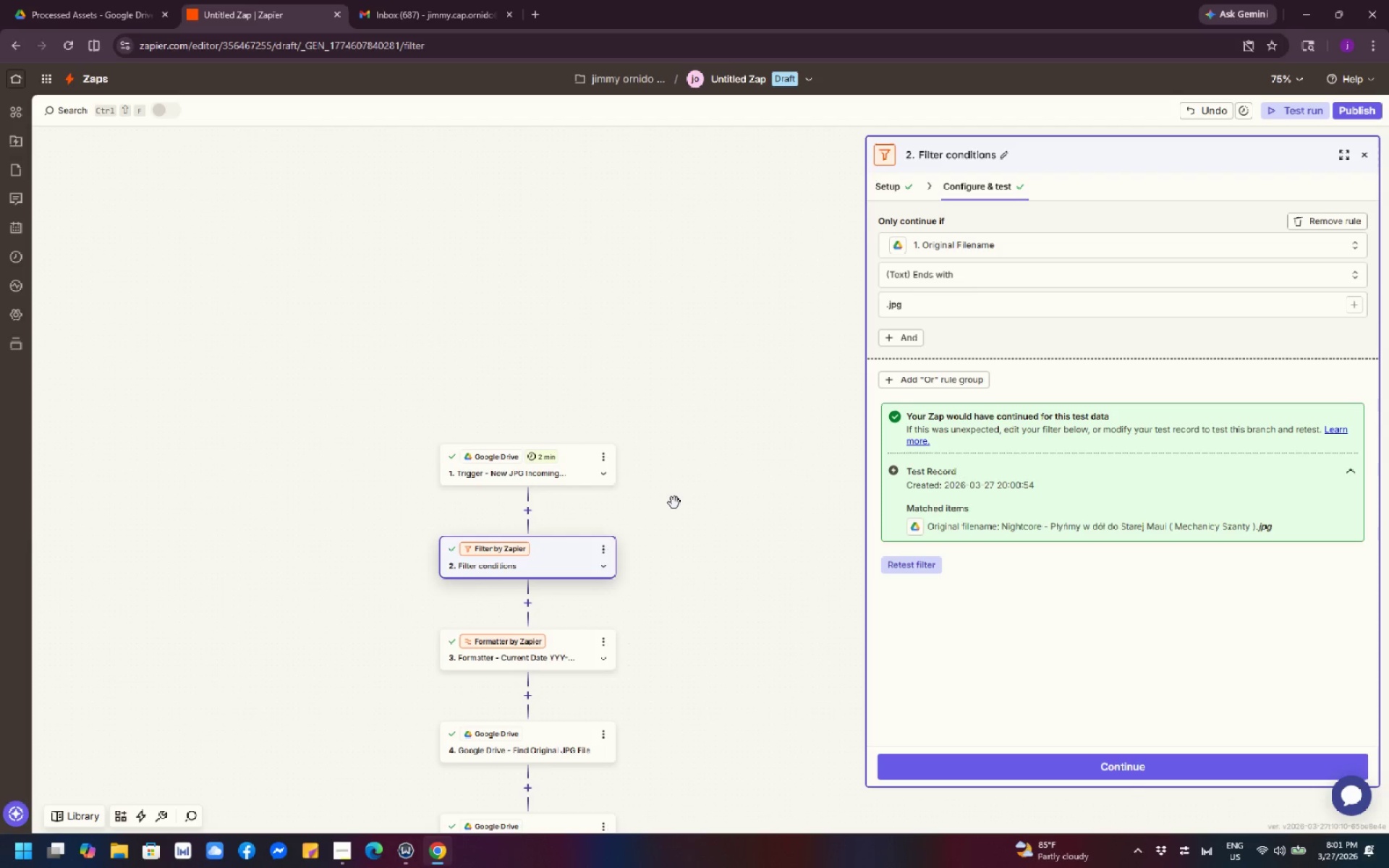 
left_click([749, 628])
 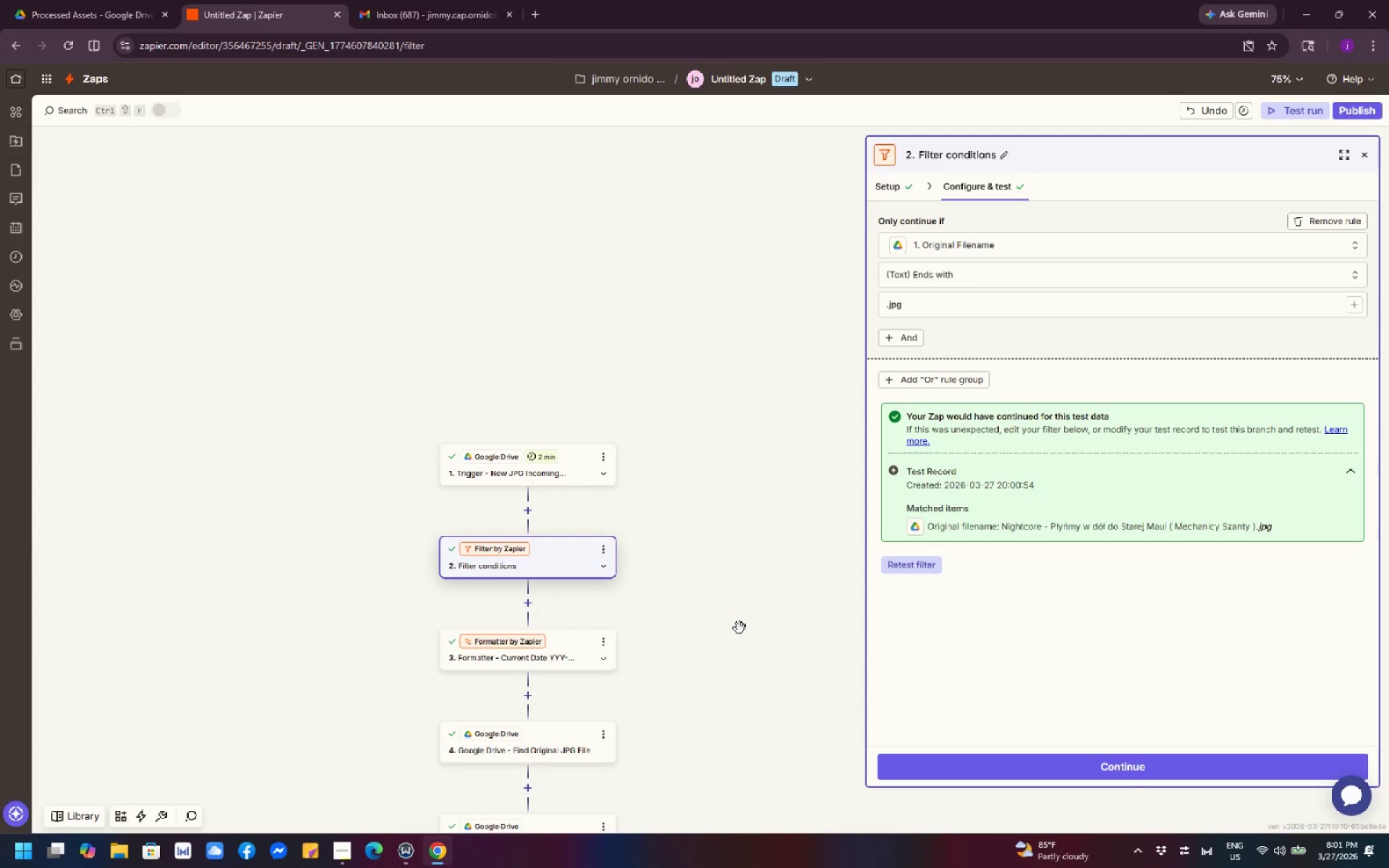 
scroll: coordinate [729, 628], scroll_direction: down, amount: 11.0
 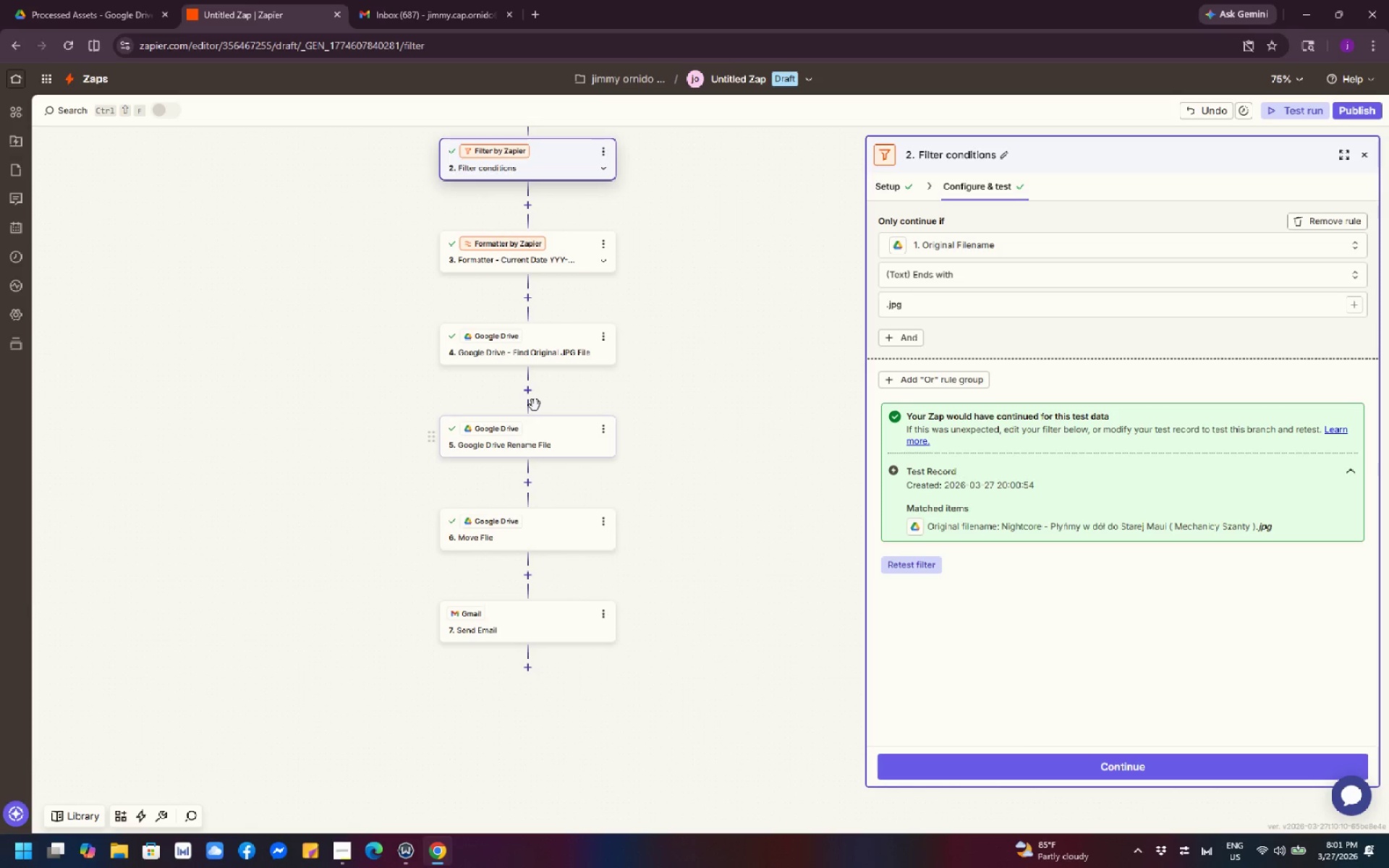 
left_click([742, 371])
 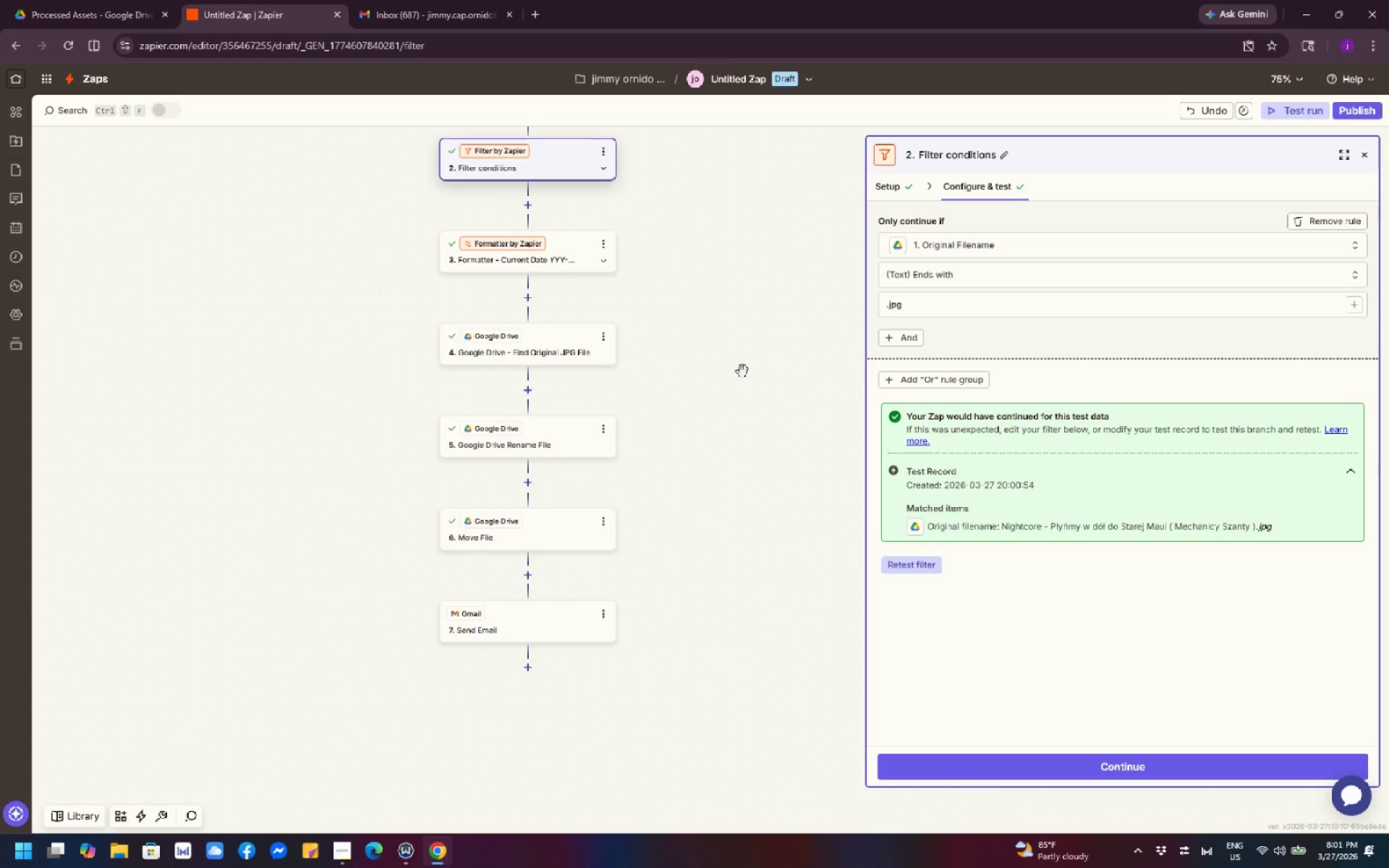 
wait(10.59)
 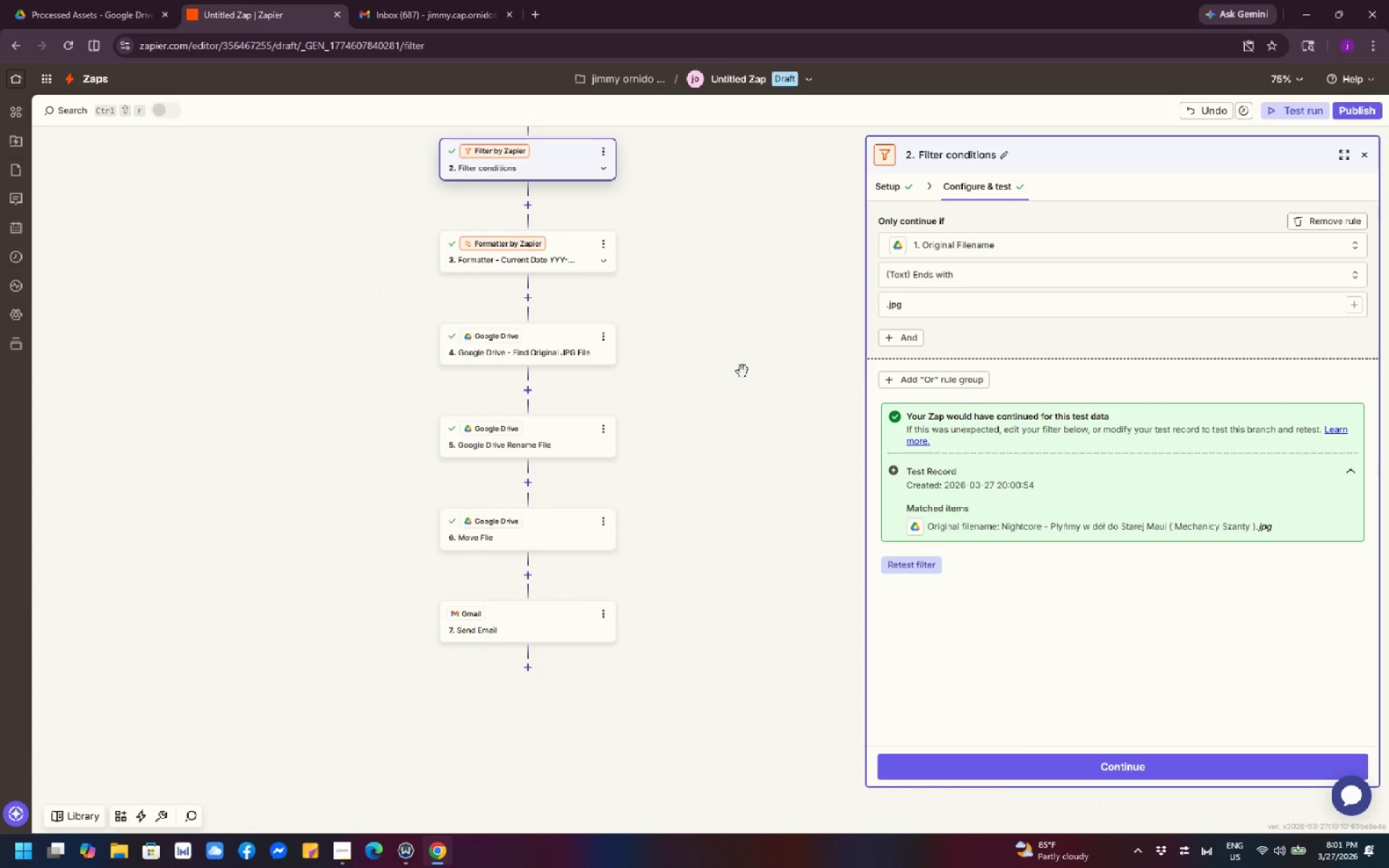 
scroll: coordinate [742, 371], scroll_direction: up, amount: 6.0
 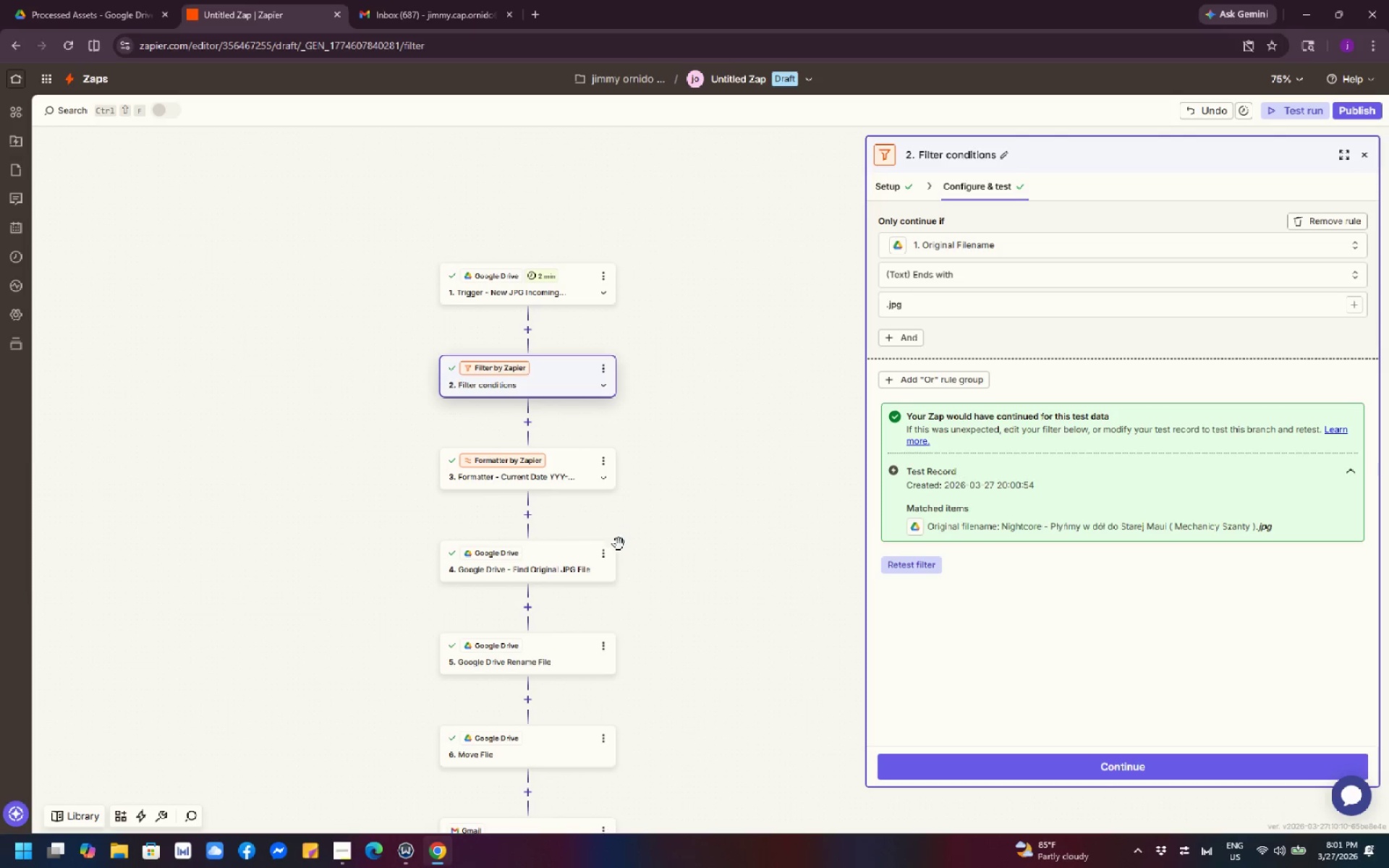 
left_click([568, 558])
 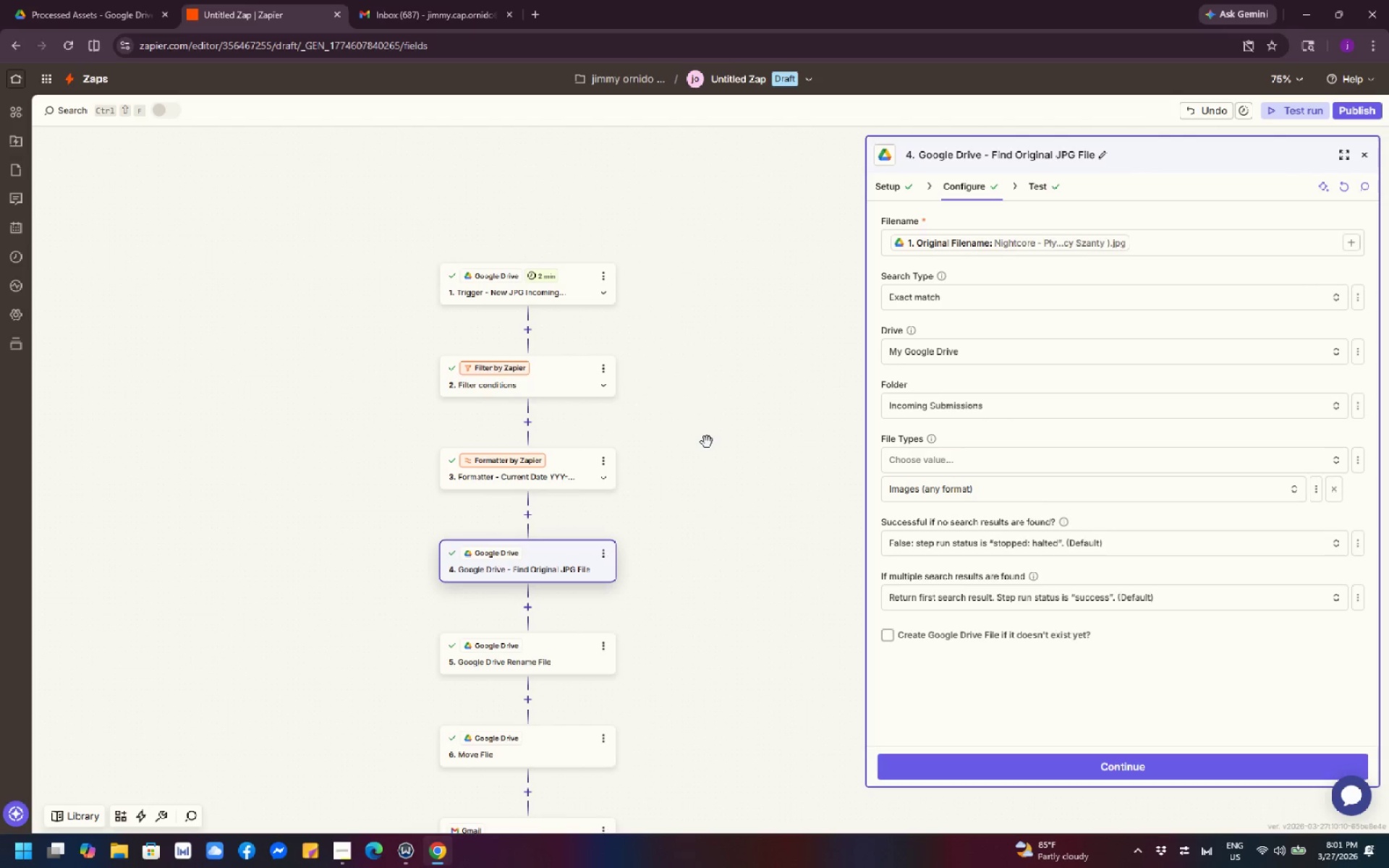 
left_click([564, 387])
 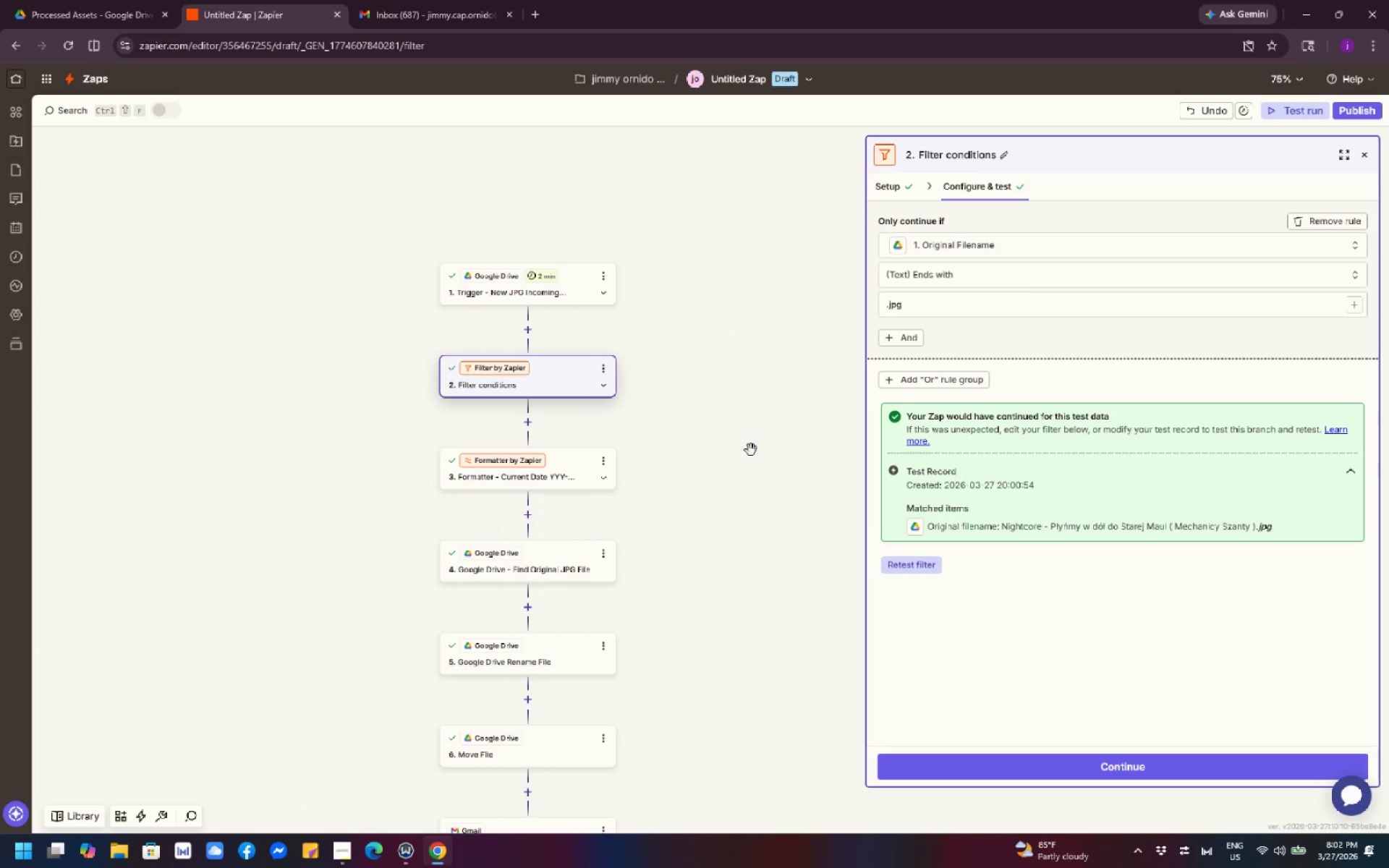 
wait(5.8)
 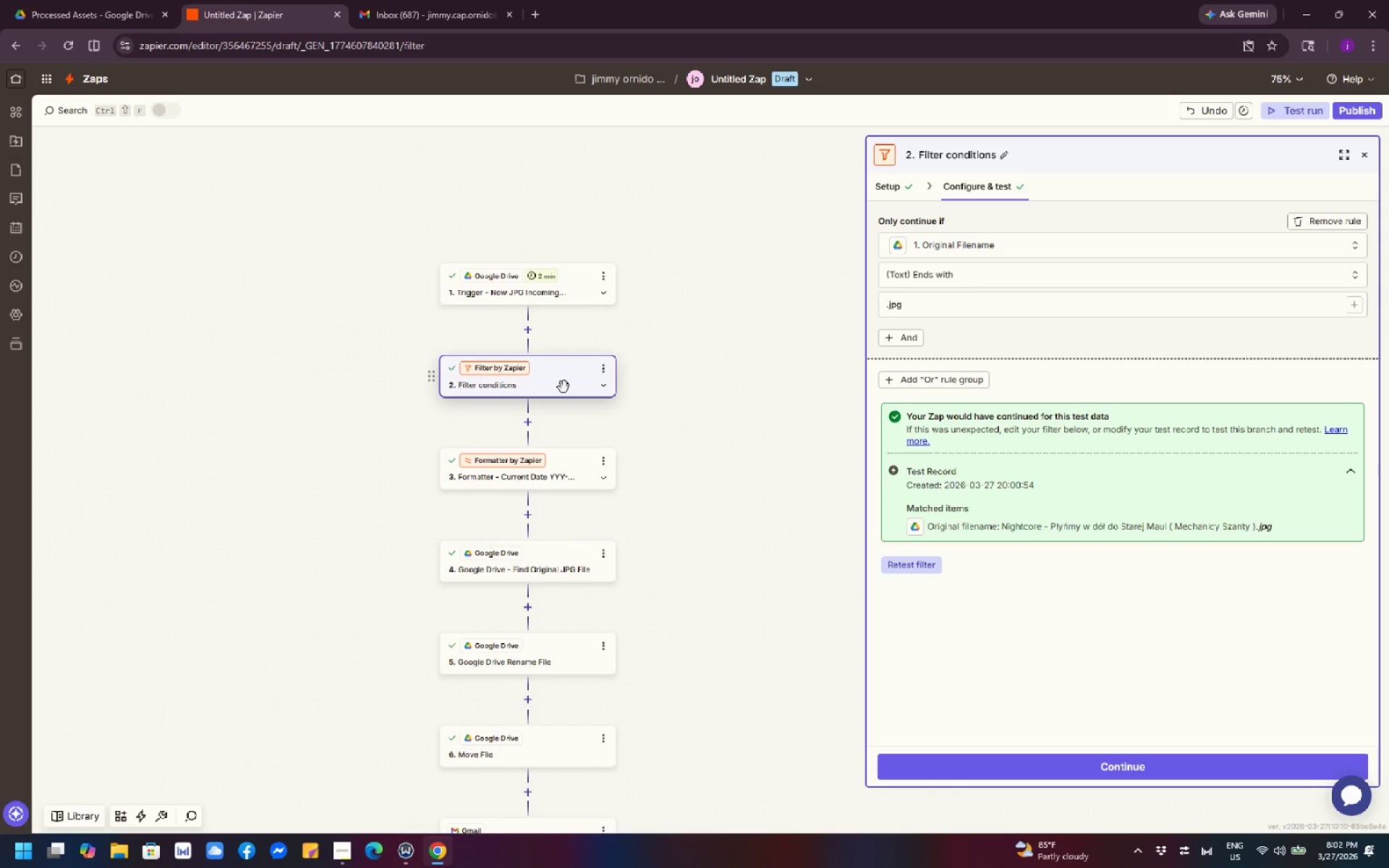 
scroll: coordinate [752, 461], scroll_direction: down, amount: 7.0
 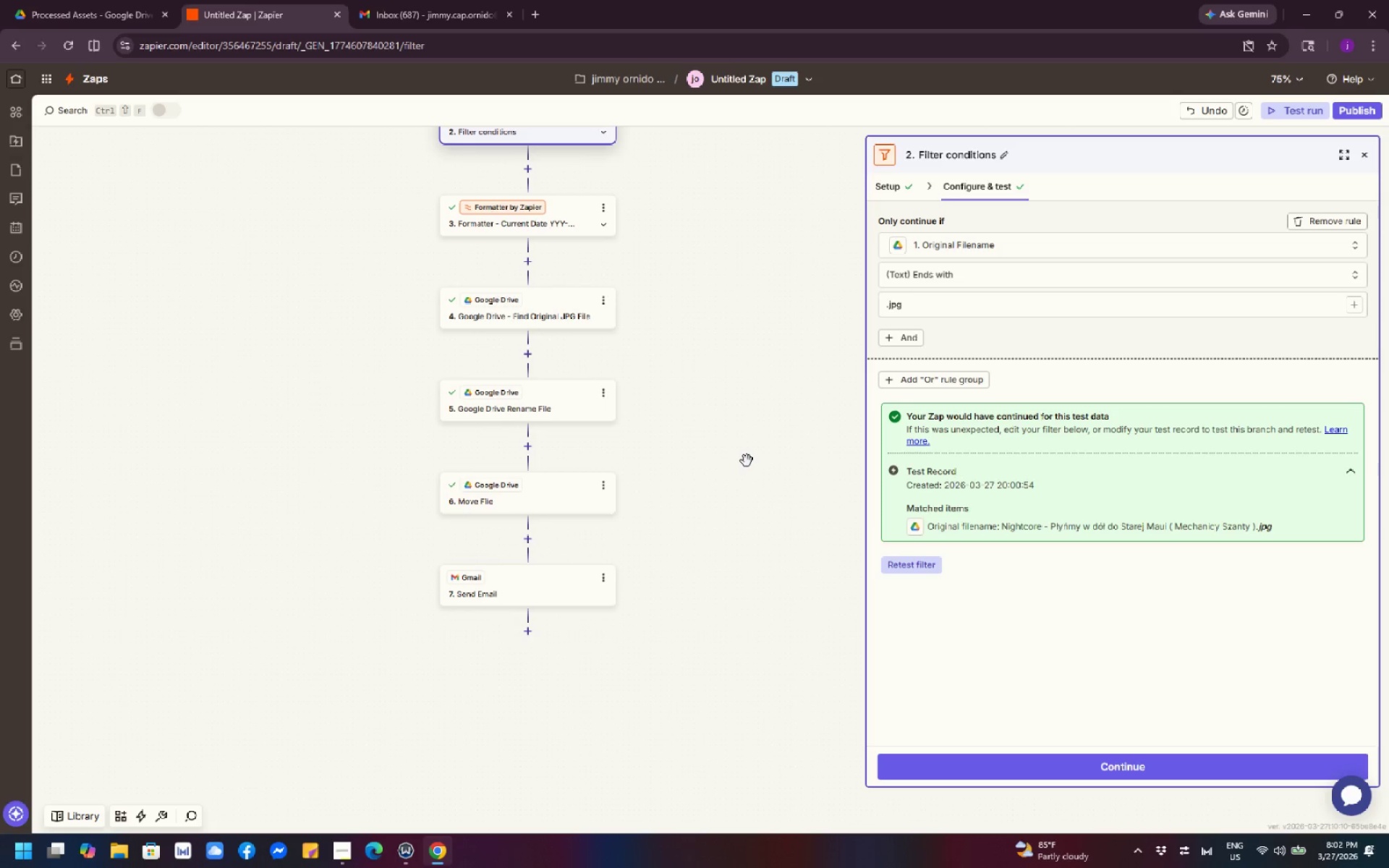 
wait(17.77)
 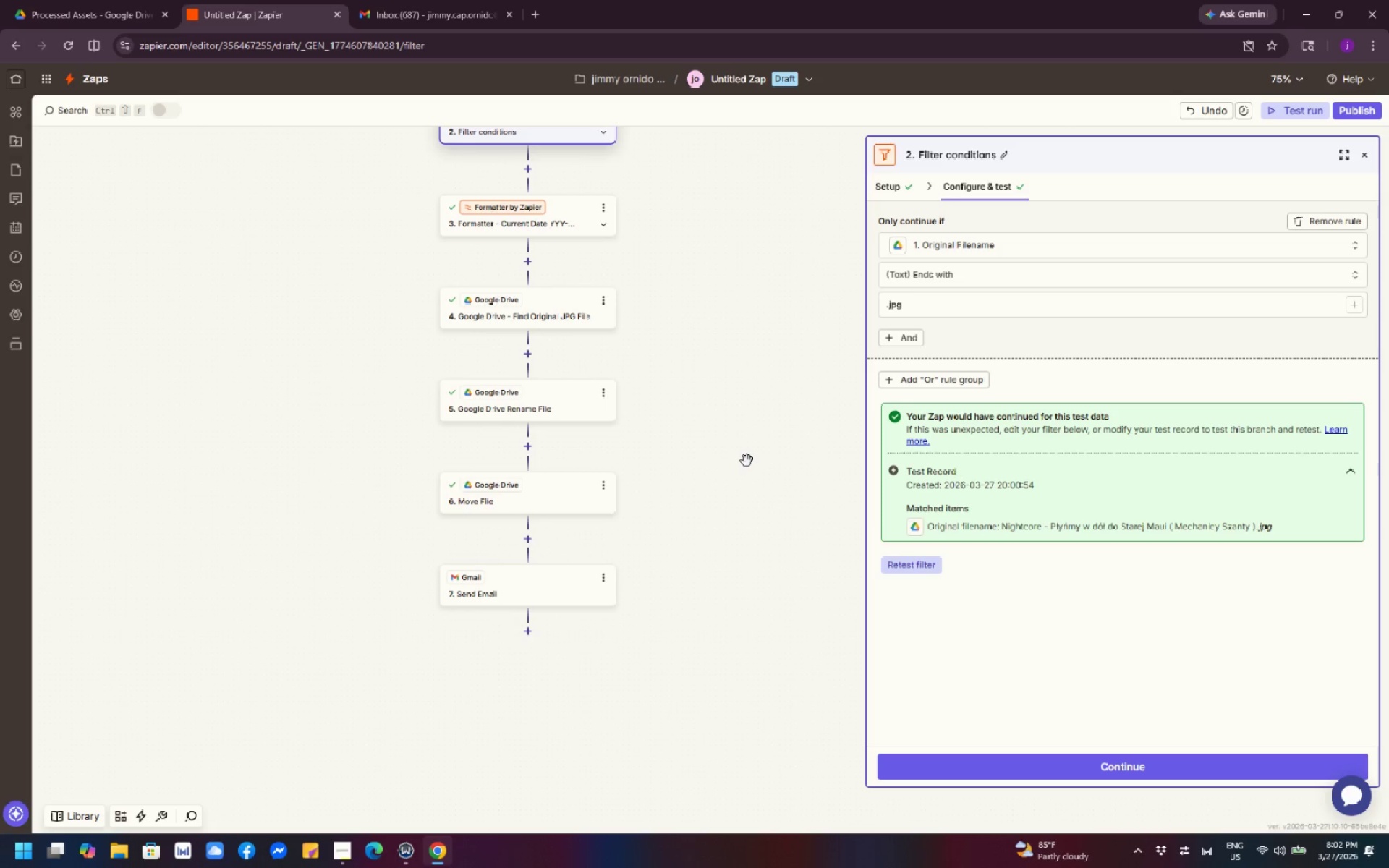 
scroll: coordinate [739, 471], scroll_direction: none, amount: 0.0
 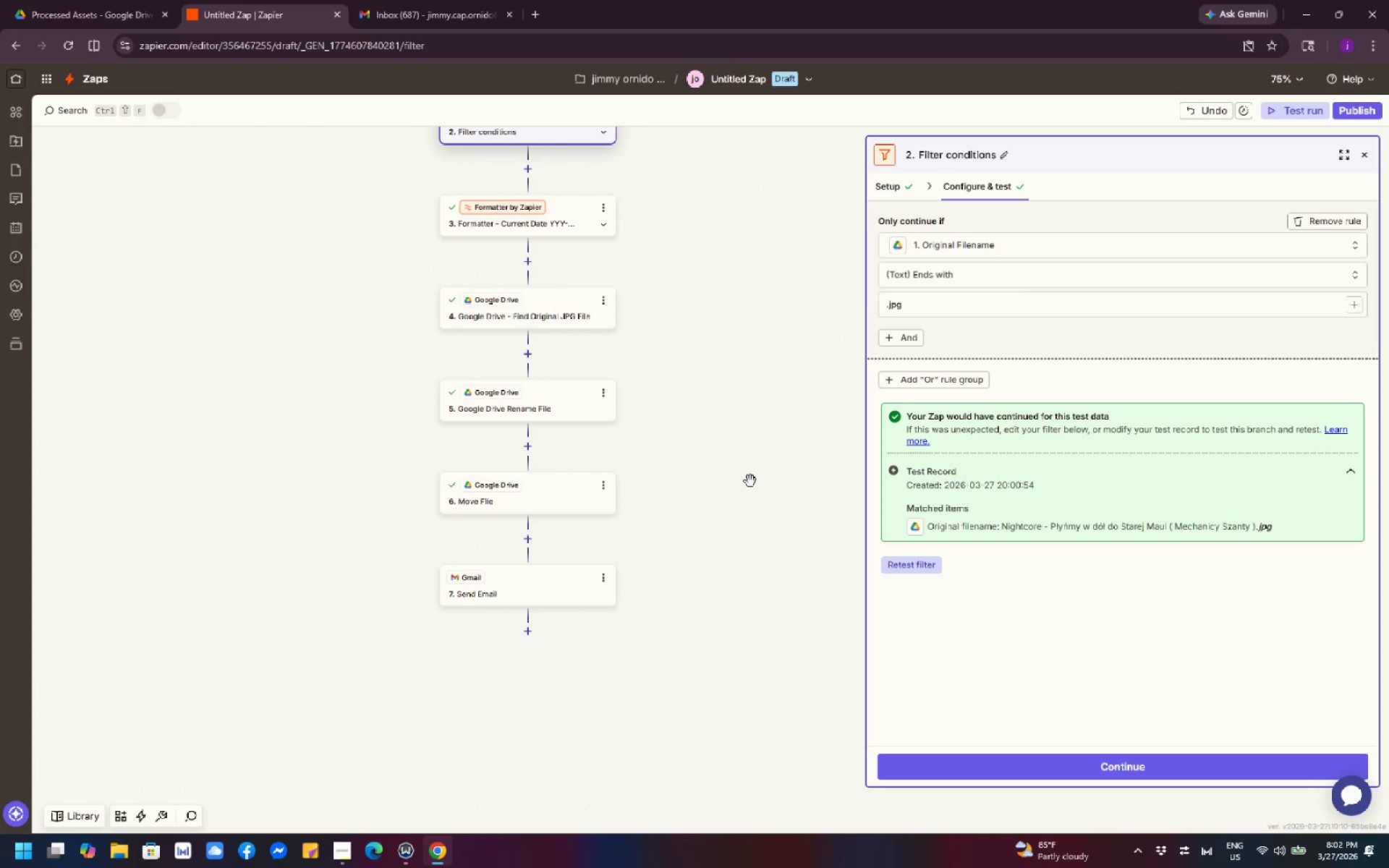 
wait(12.92)
 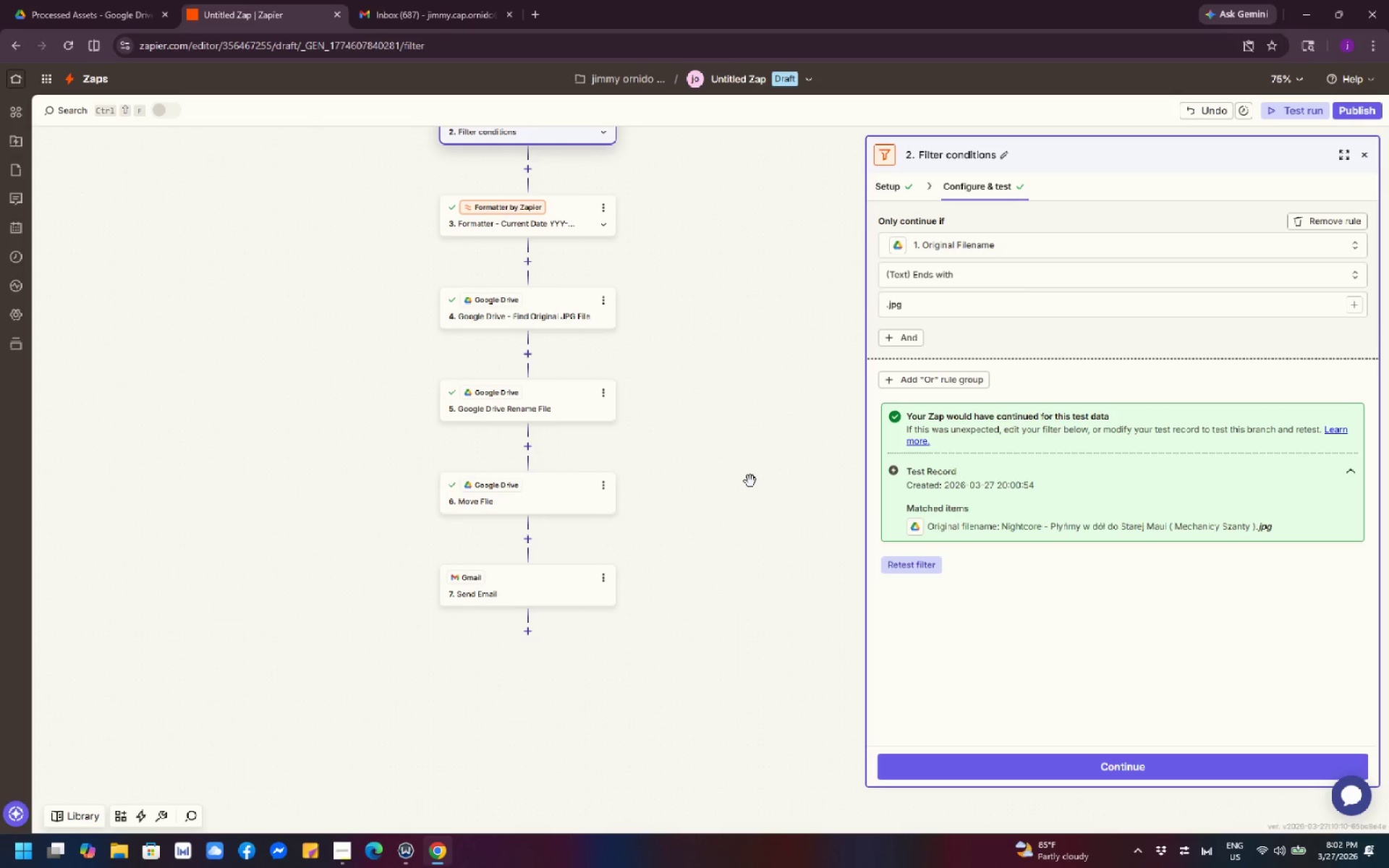 
scroll: coordinate [750, 470], scroll_direction: up, amount: 2.0
 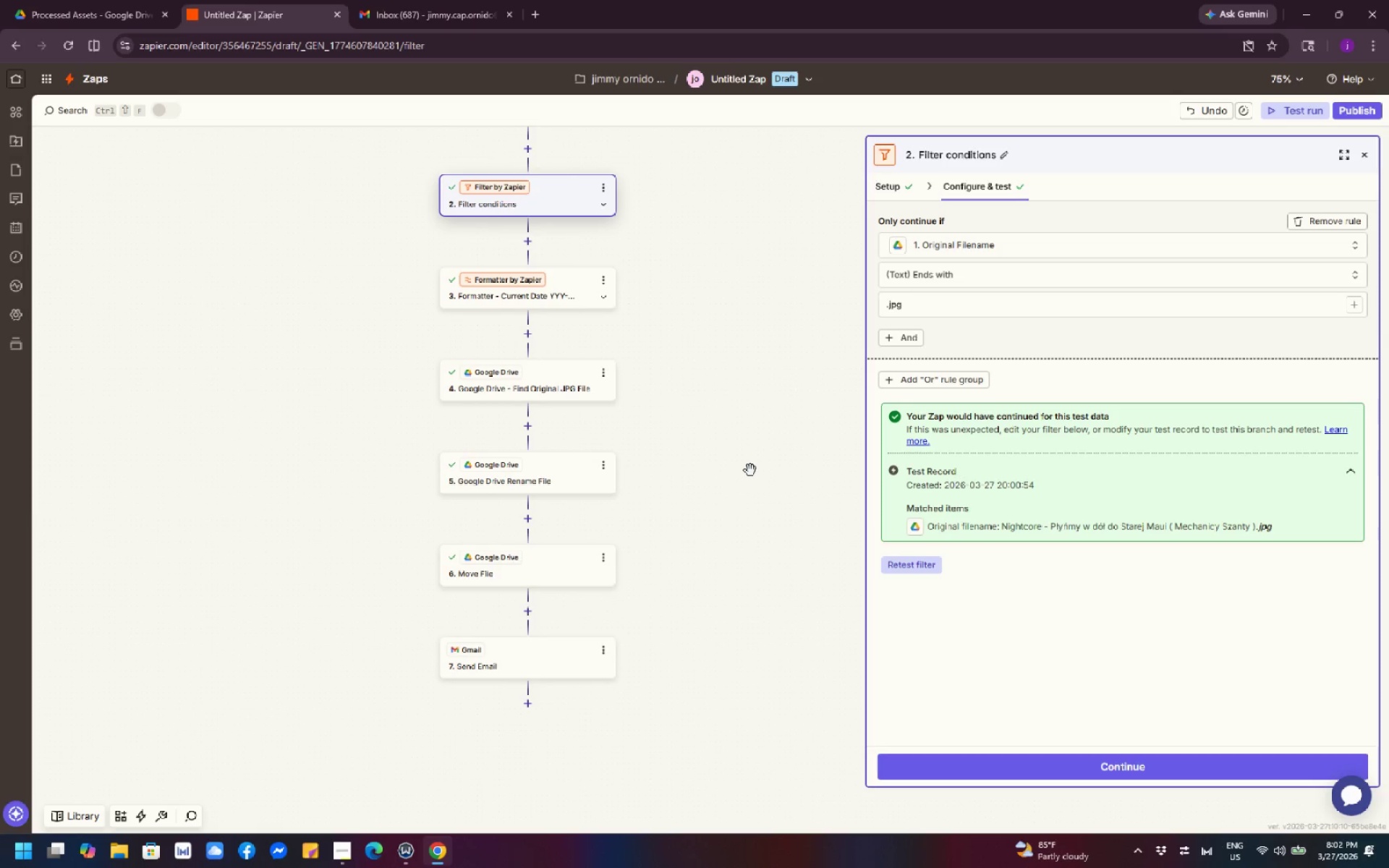 
wait(12.95)
 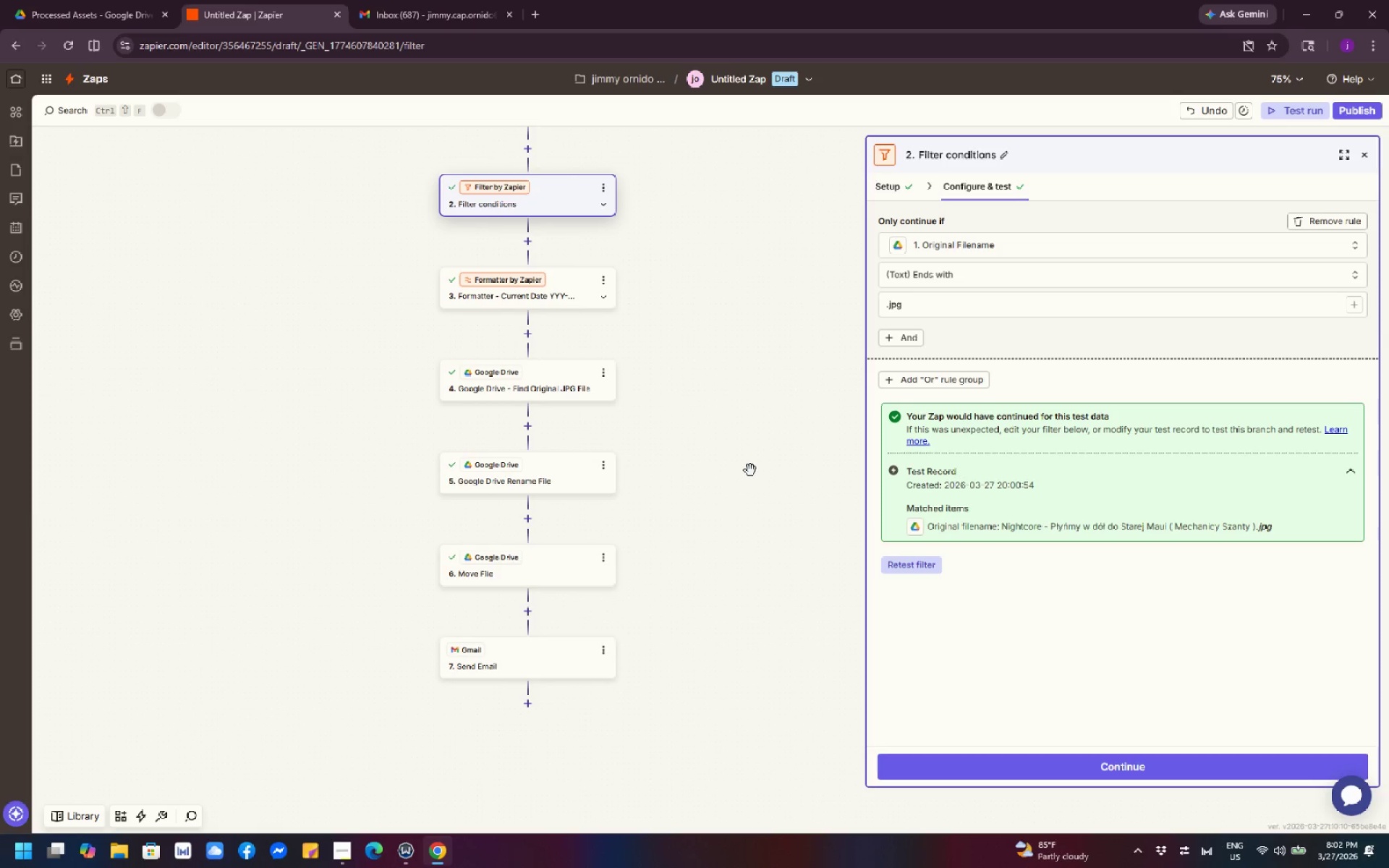 
scroll: coordinate [750, 470], scroll_direction: up, amount: 1.0
 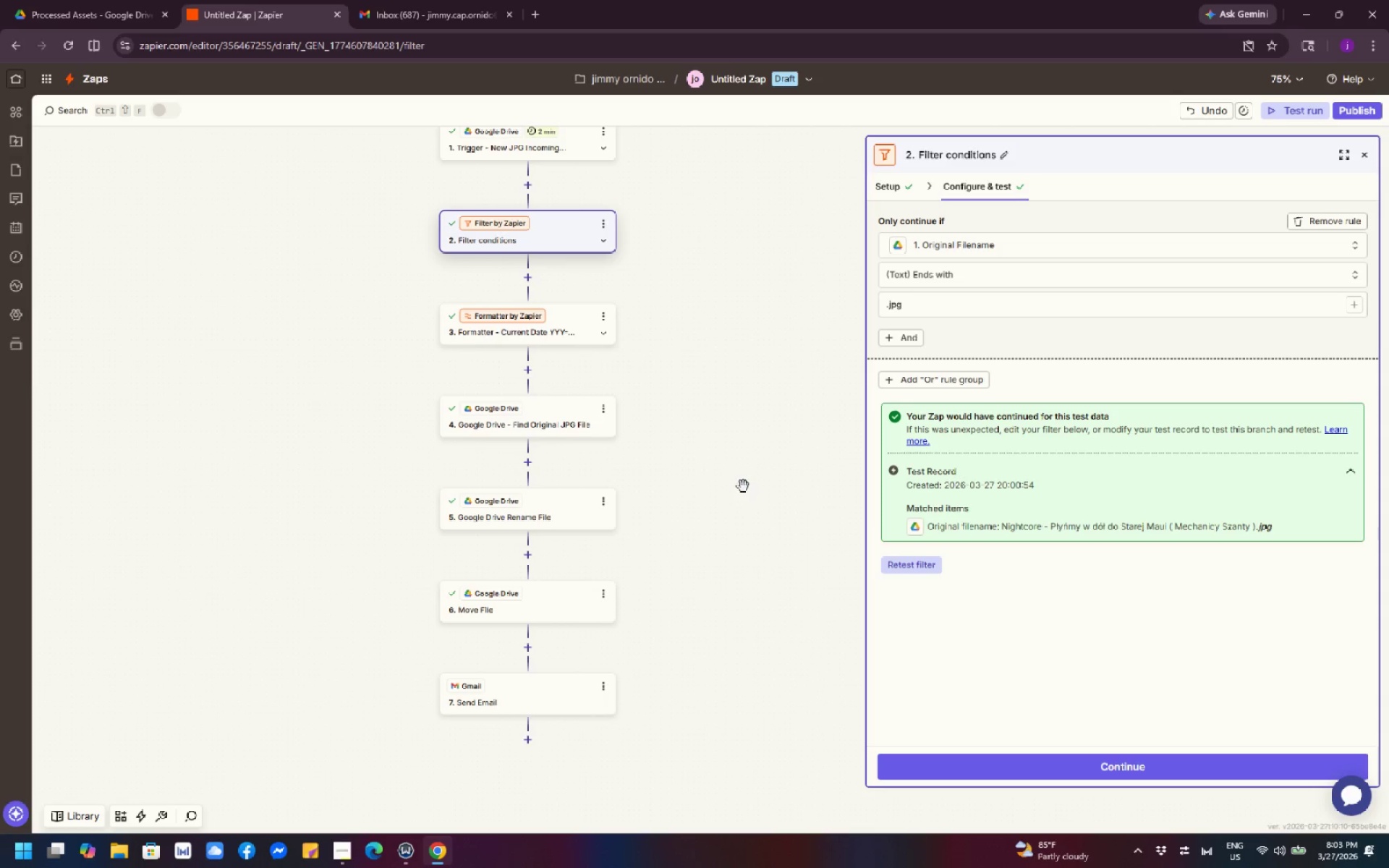 
wait(5.25)
 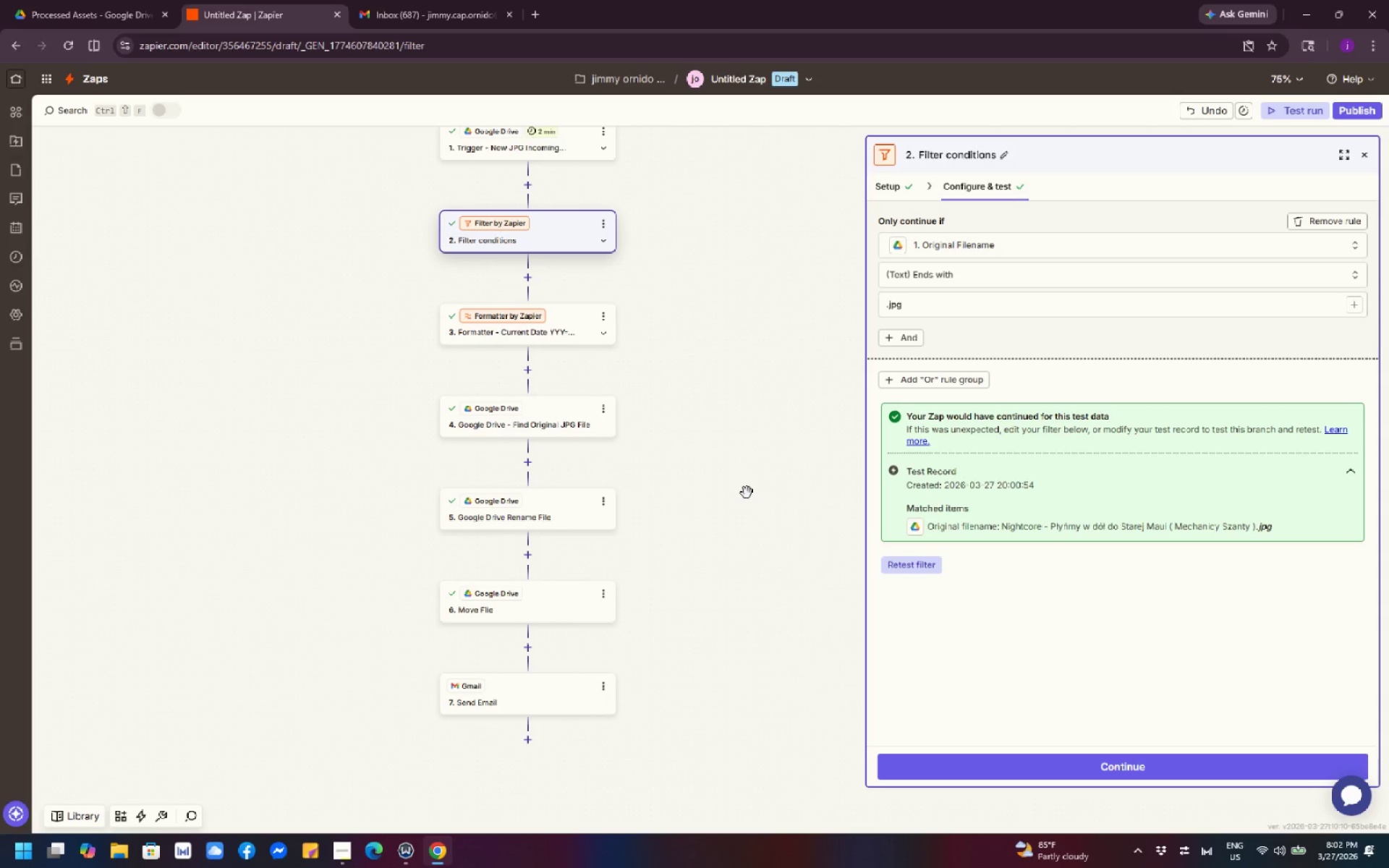 
left_click([608, 693])
 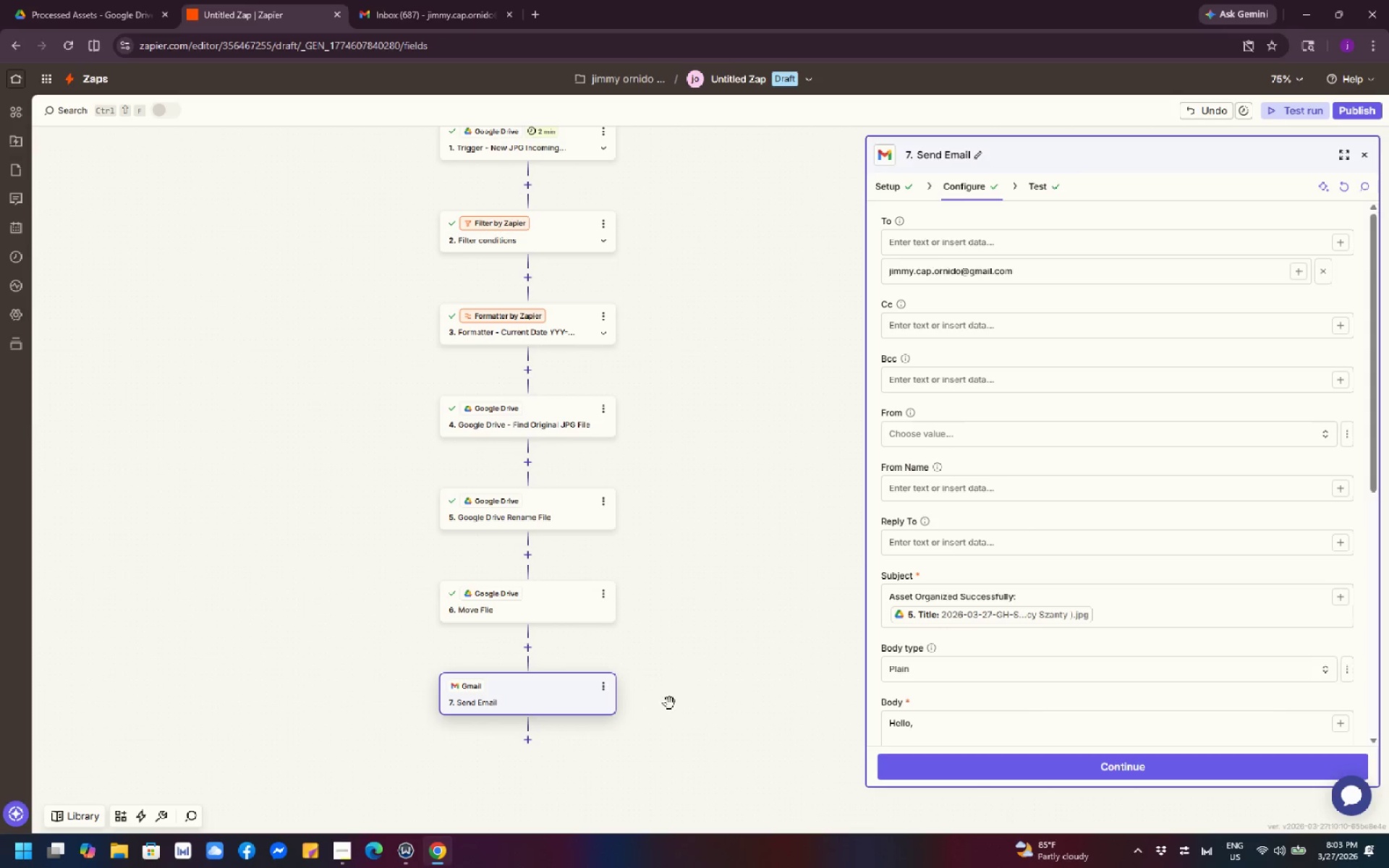 
wait(5.38)
 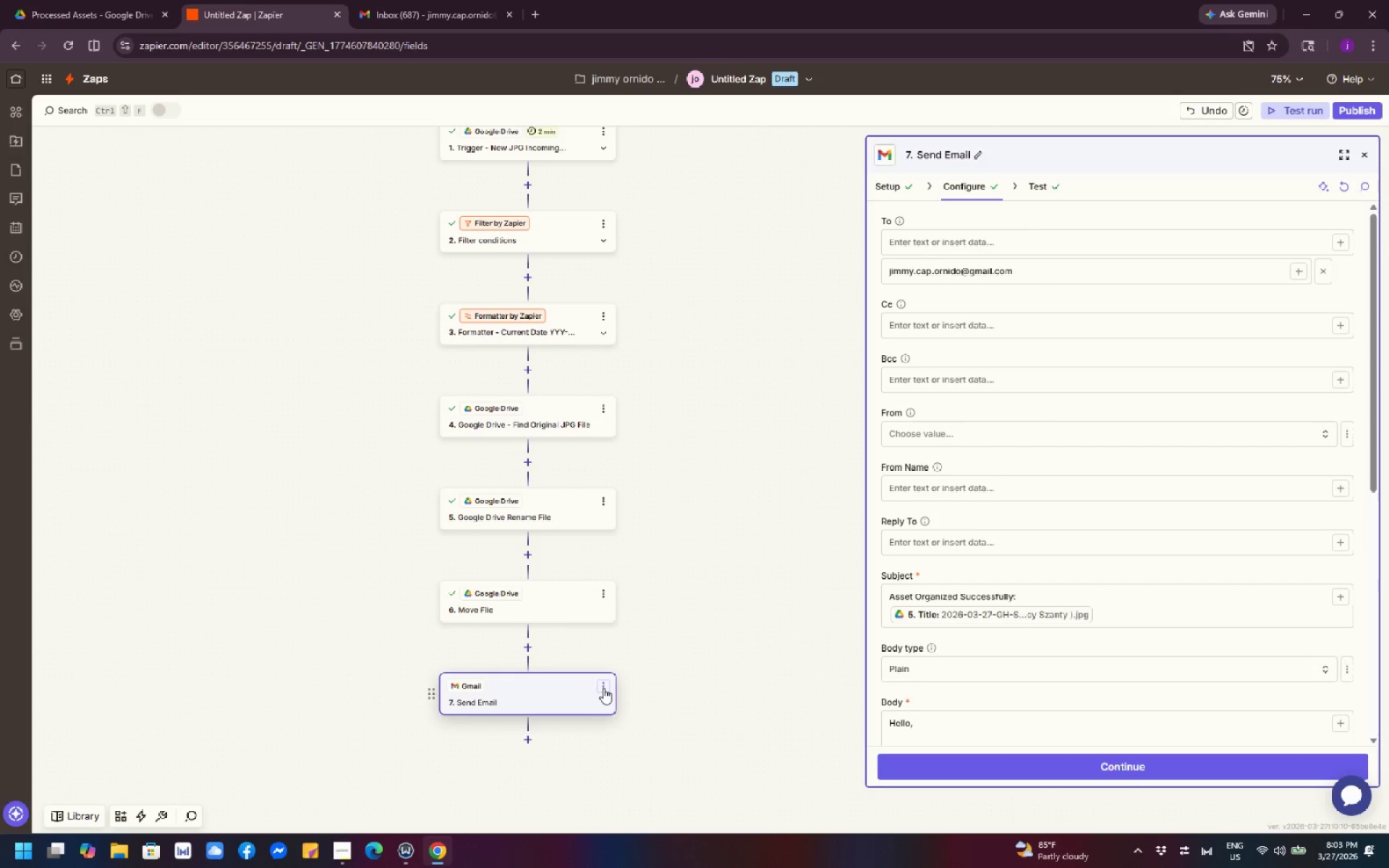 
left_click([603, 685])
 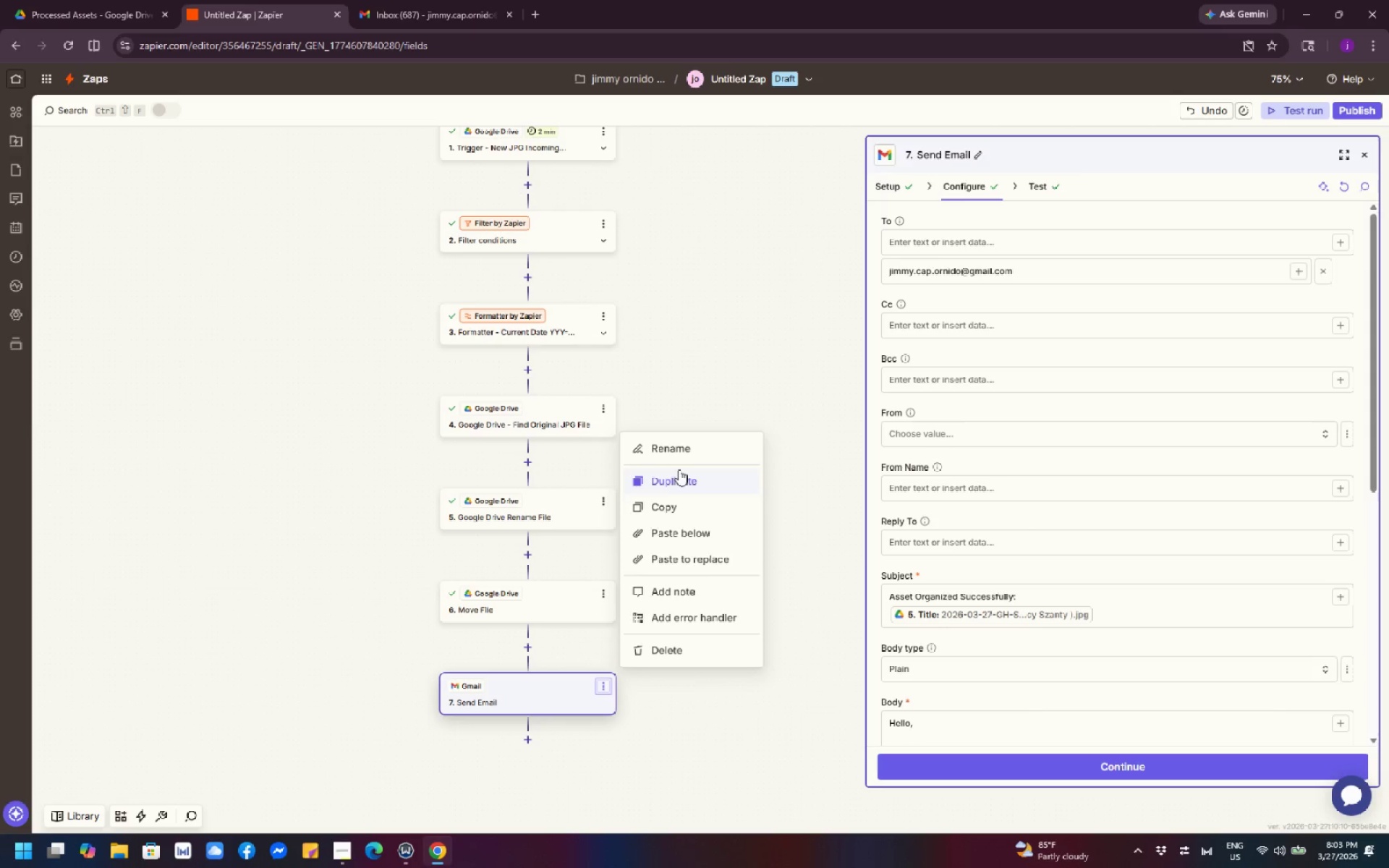 
left_click([680, 438])
 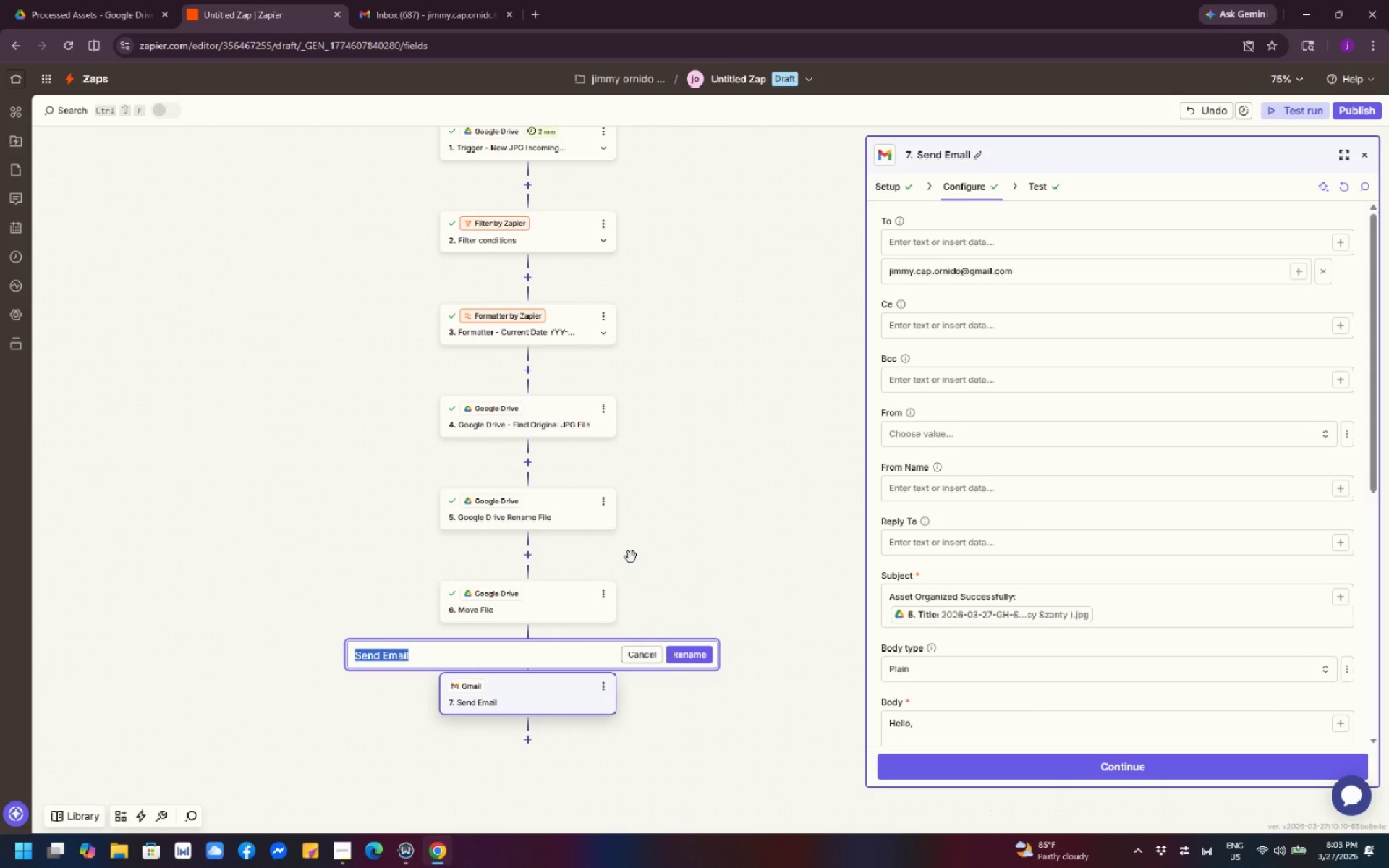 
wait(5.88)
 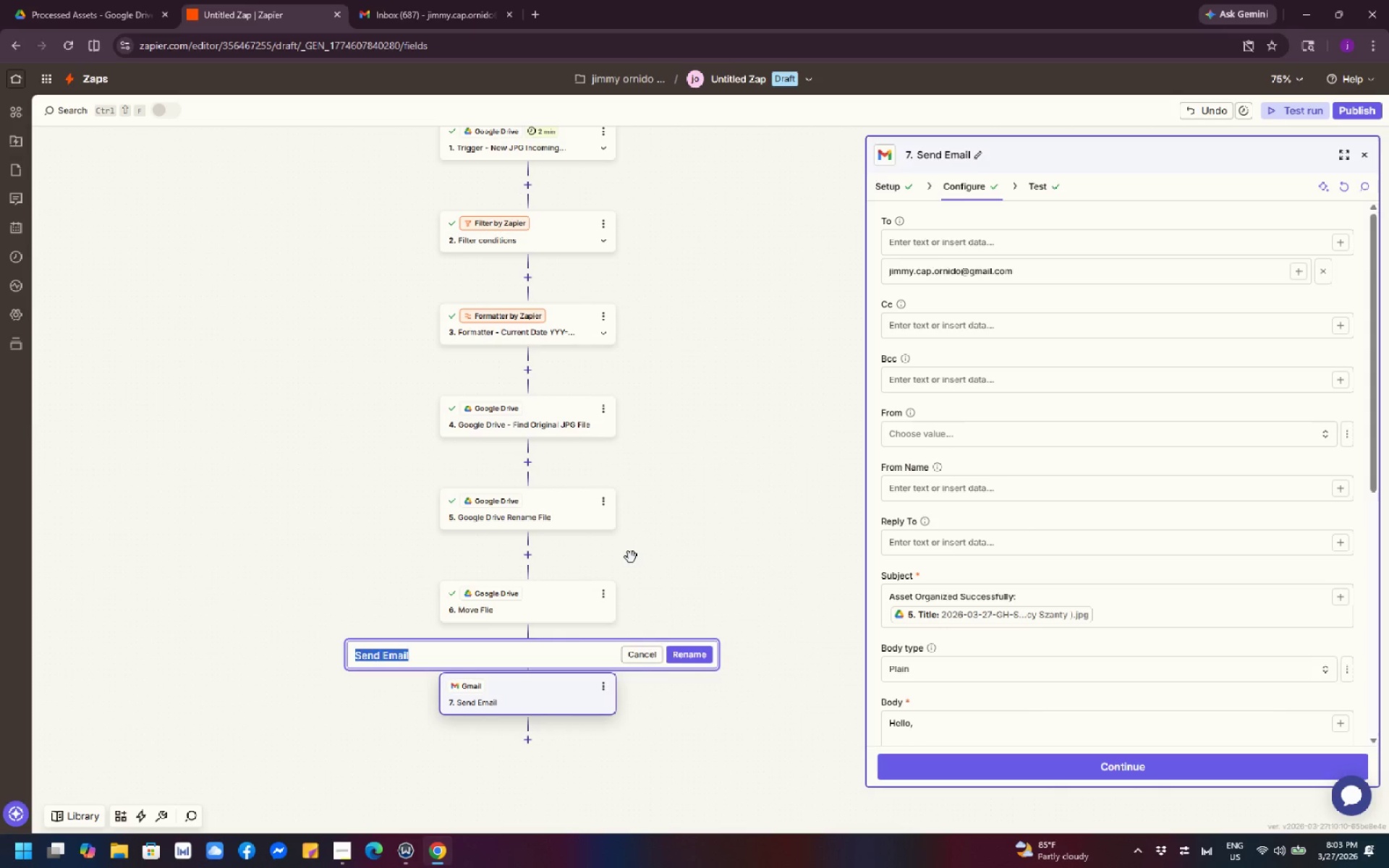 
left_click([532, 652])
 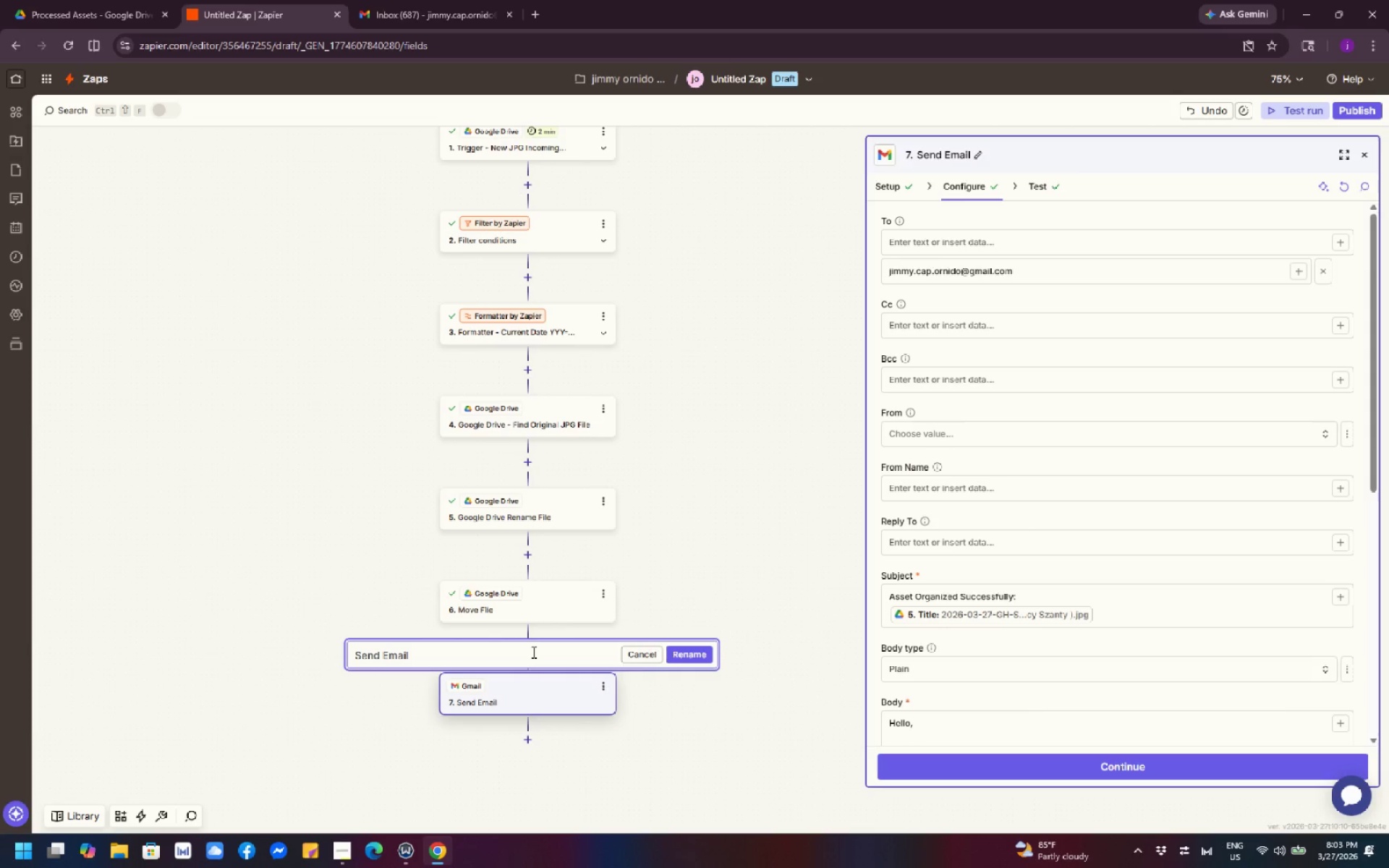 
wait(5.69)
 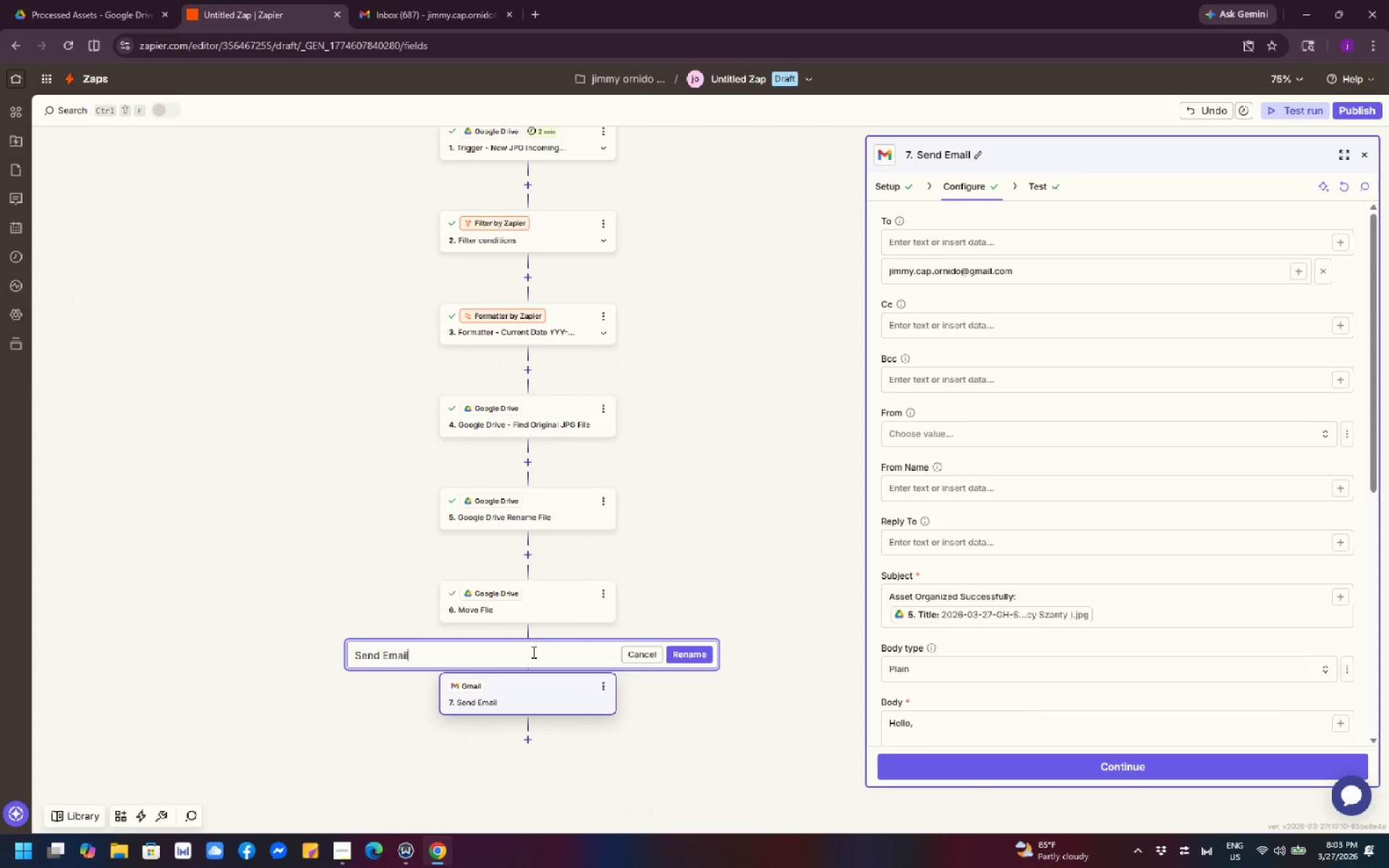 
key(Control+A)
 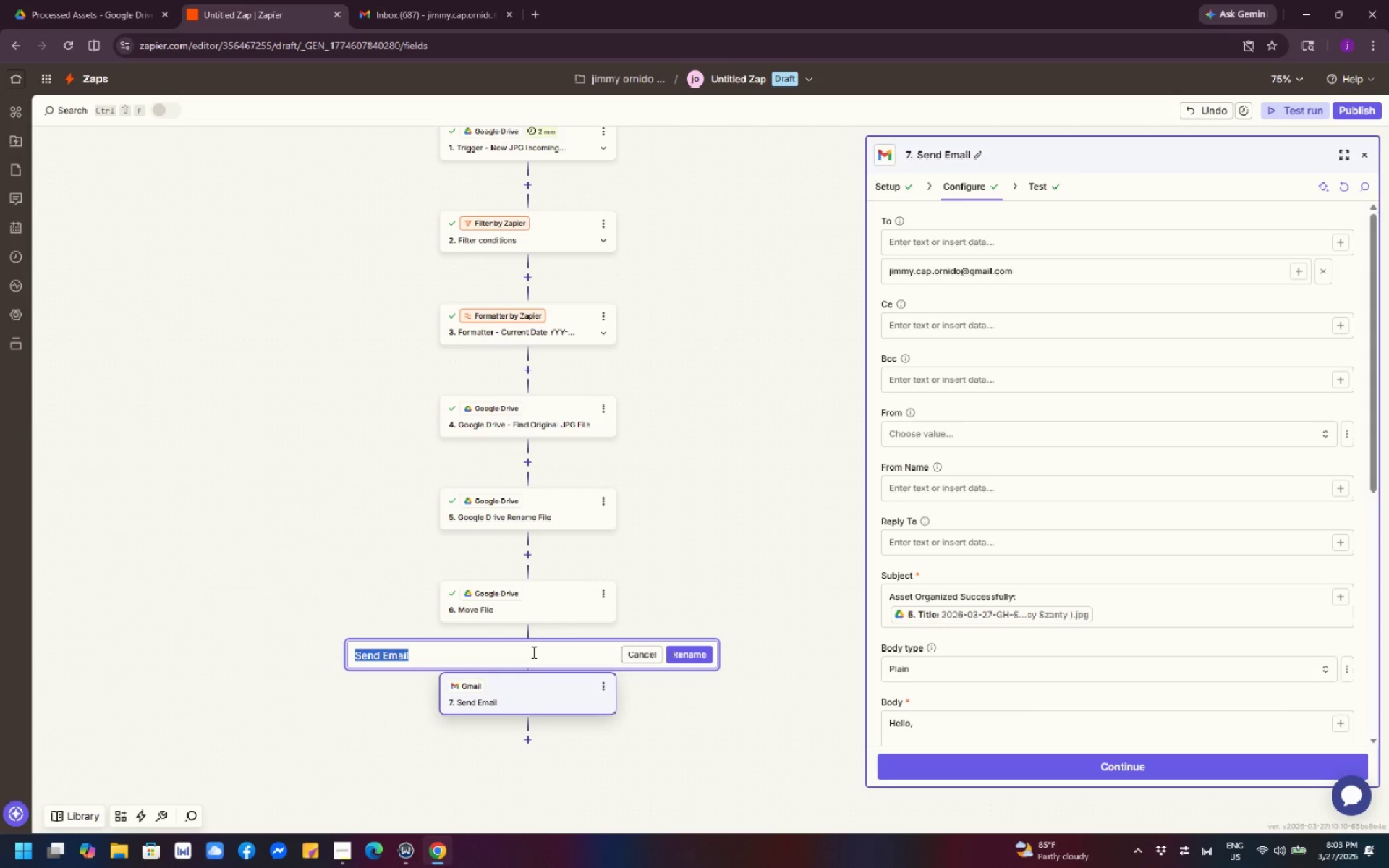 
type(Gmail-)
 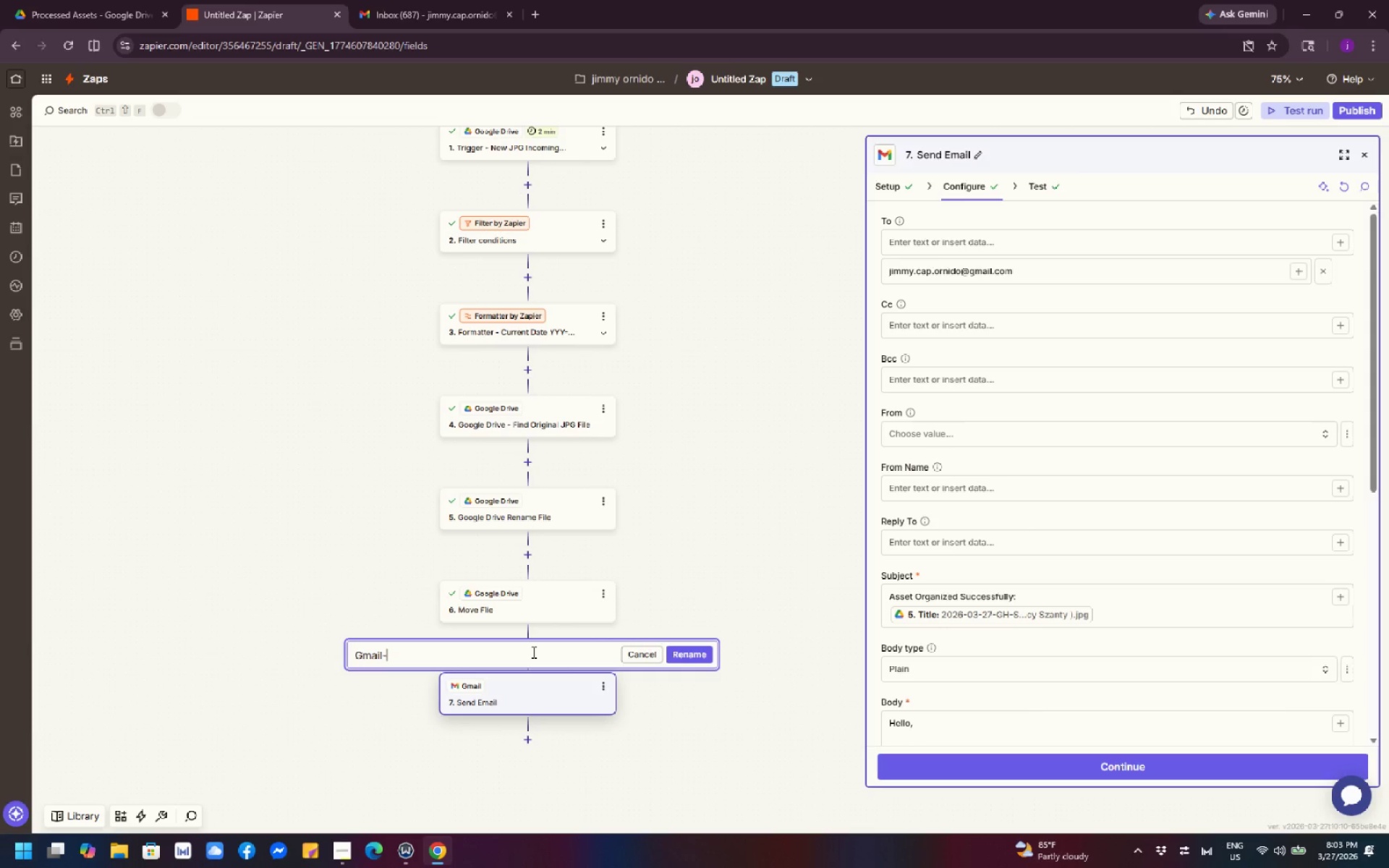 
key(Backspace)
 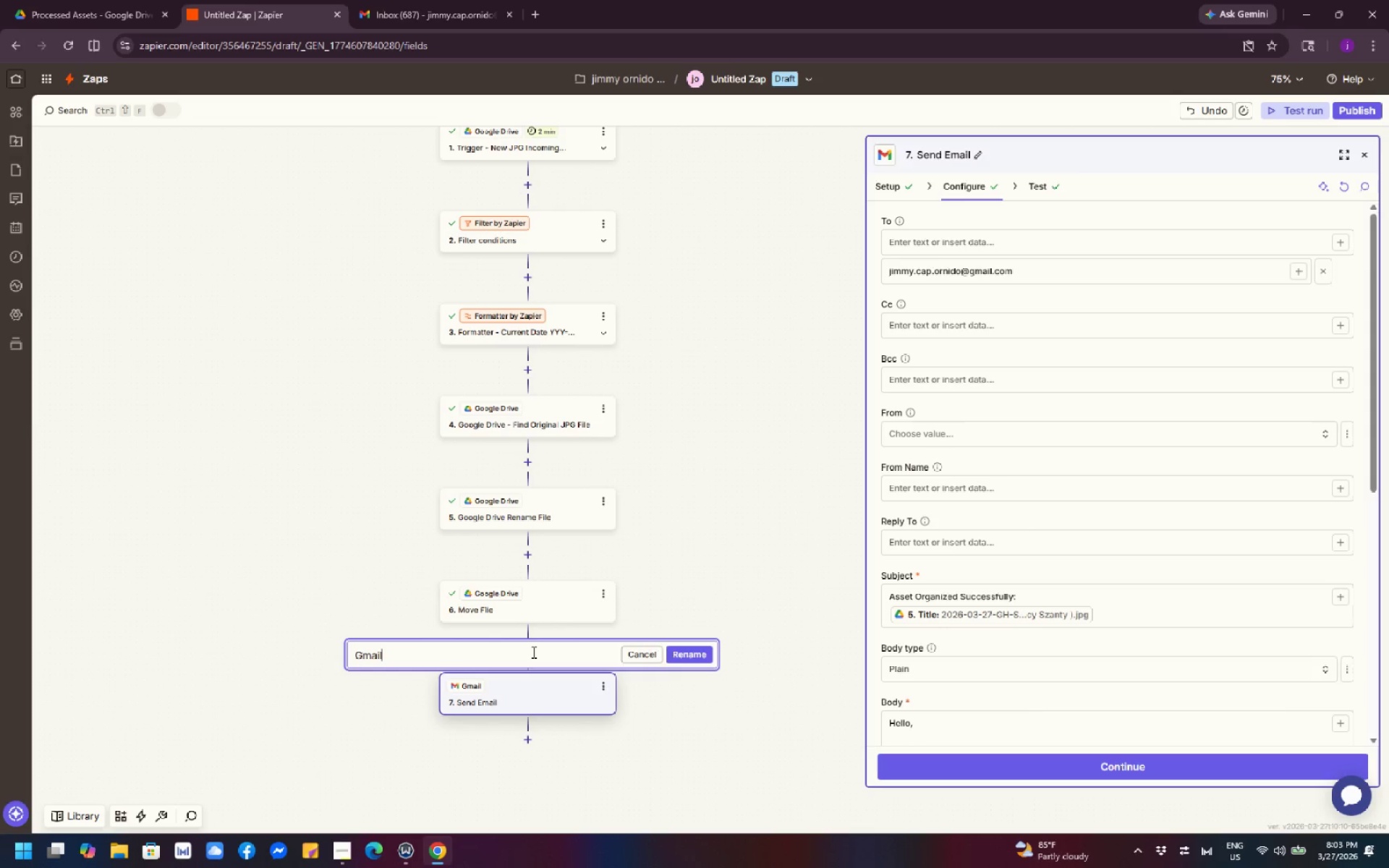 
key(Space)
 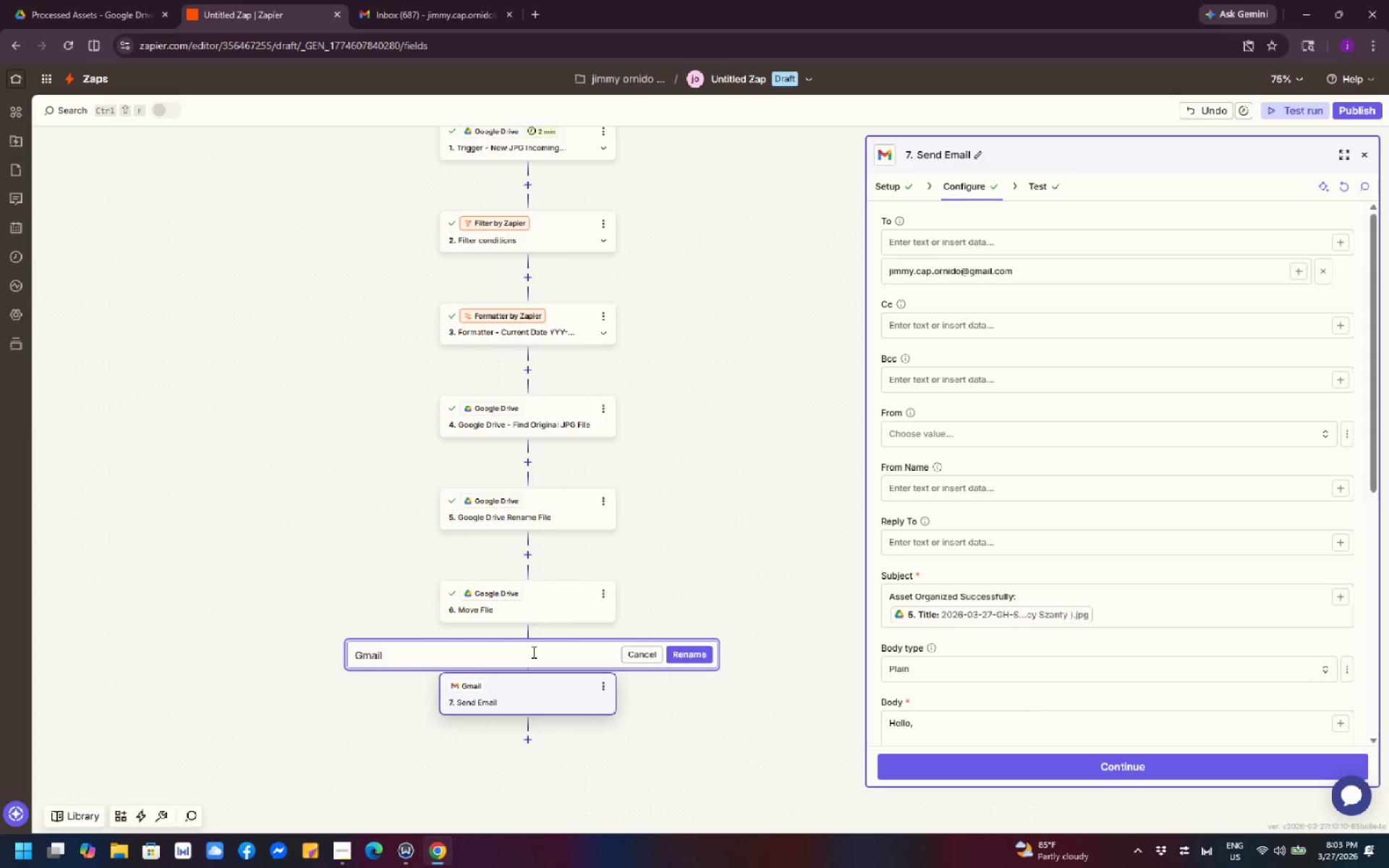 
key(Minus)
 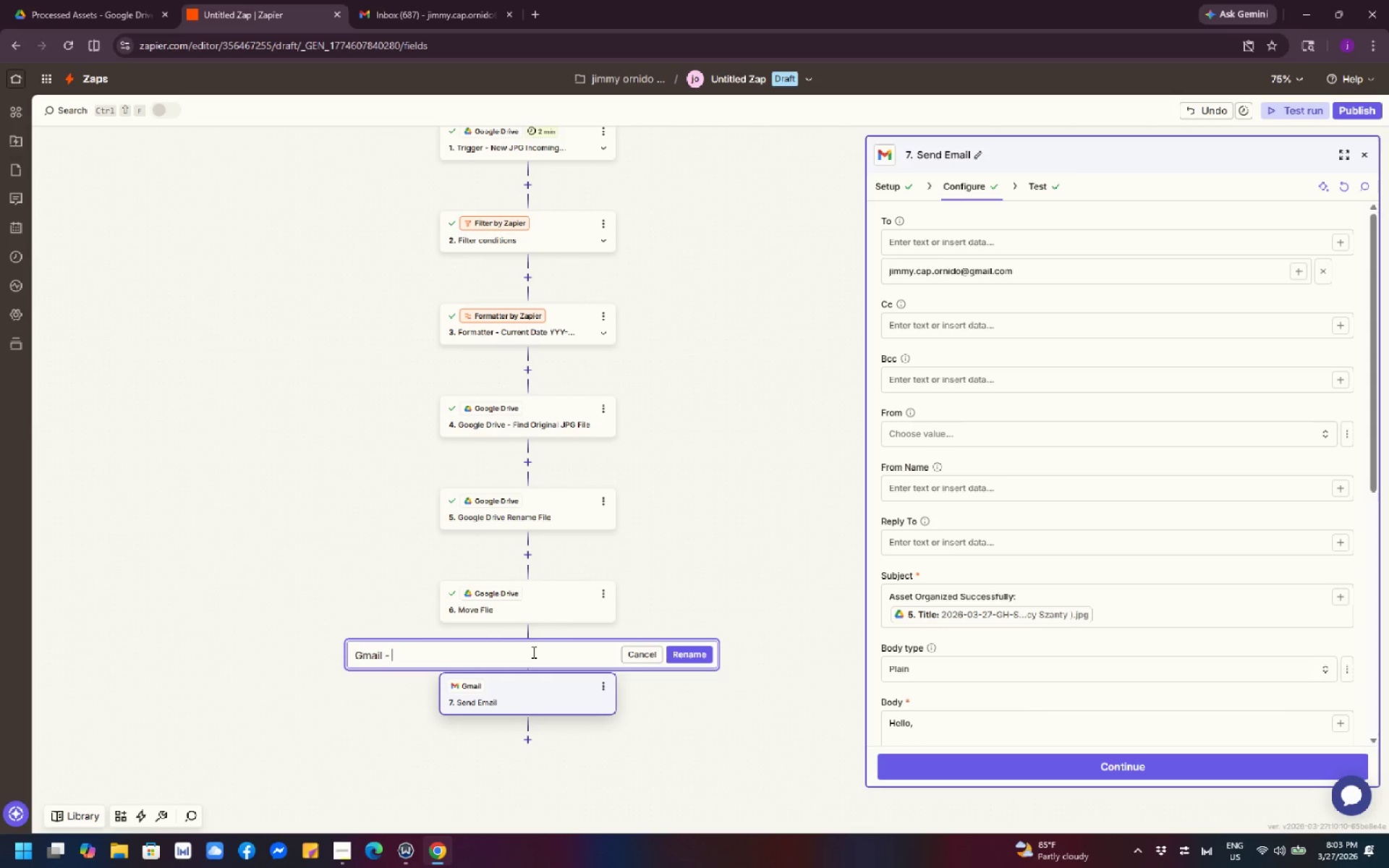 
key(Space)
 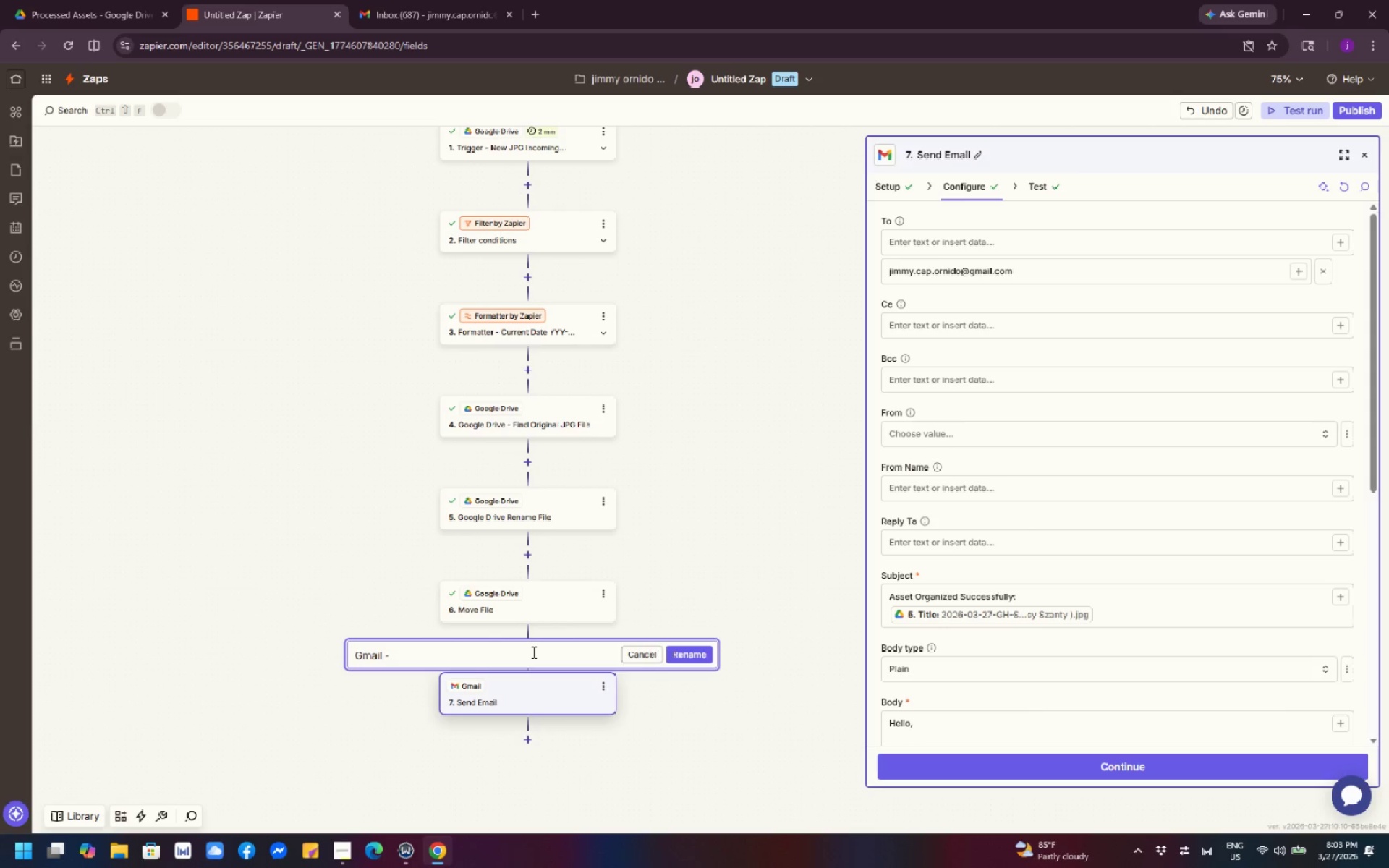 
hold_key(key=CapsLock, duration=0.64)
 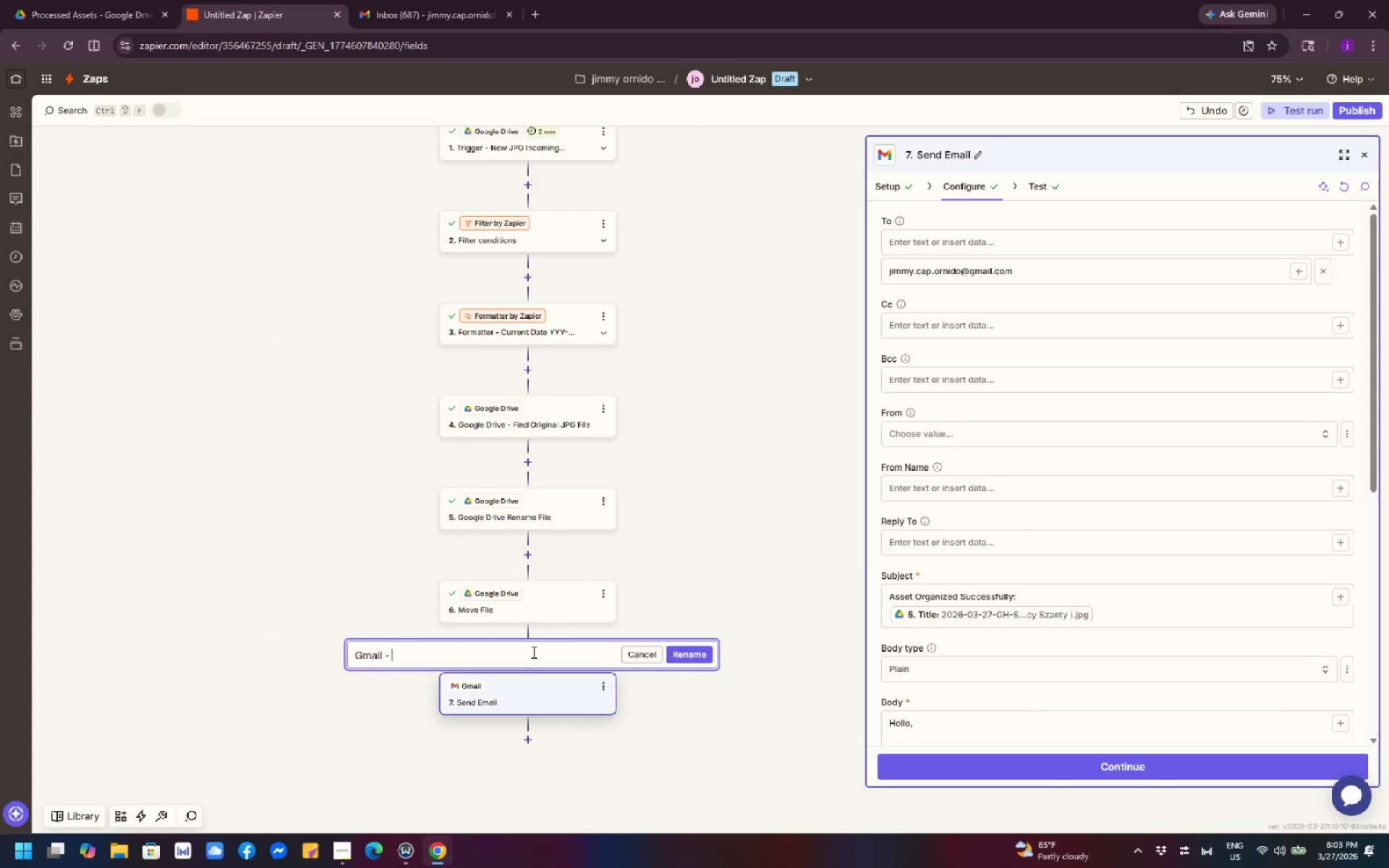 
type(Senf)
key(Backspace)
type(d Notifivation)
key(Backspace)
key(Backspace)
key(Backspace)
key(Backspace)
key(Backspace)
key(Backspace)
type(v)
key(Backspace)
type(cation)
 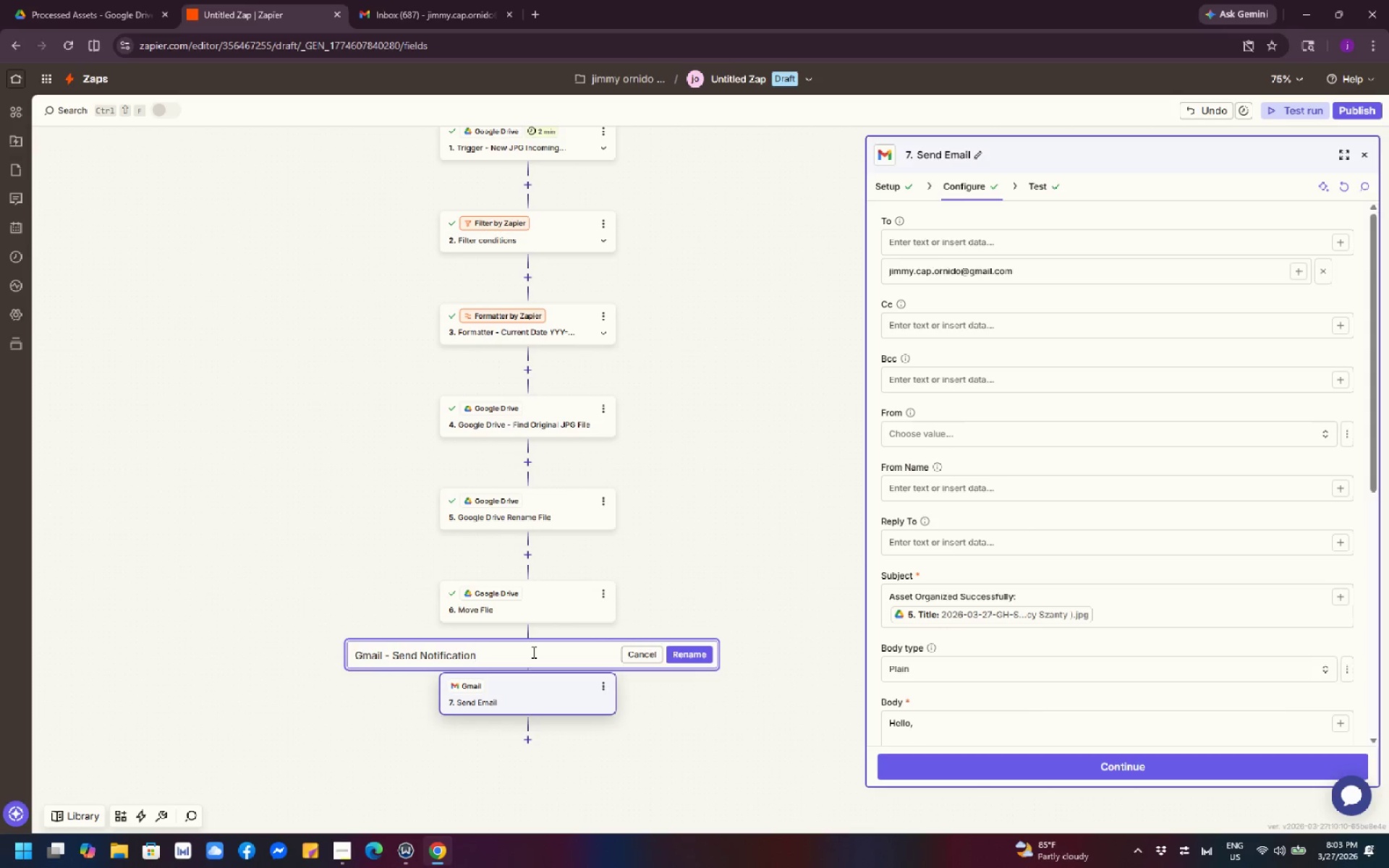 
wait(11.17)
 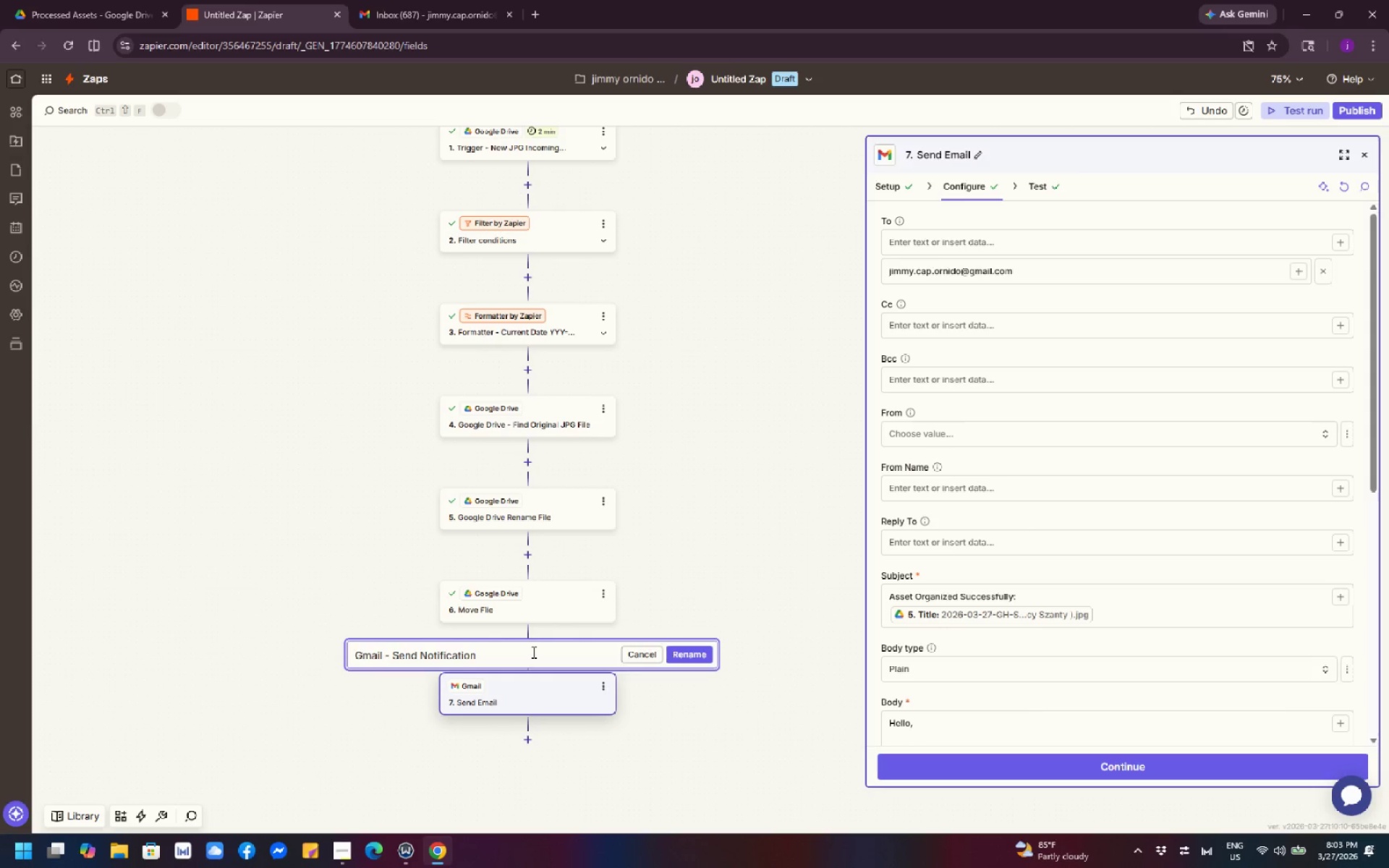 
scroll: coordinate [523, 654], scroll_direction: up, amount: 1.0
 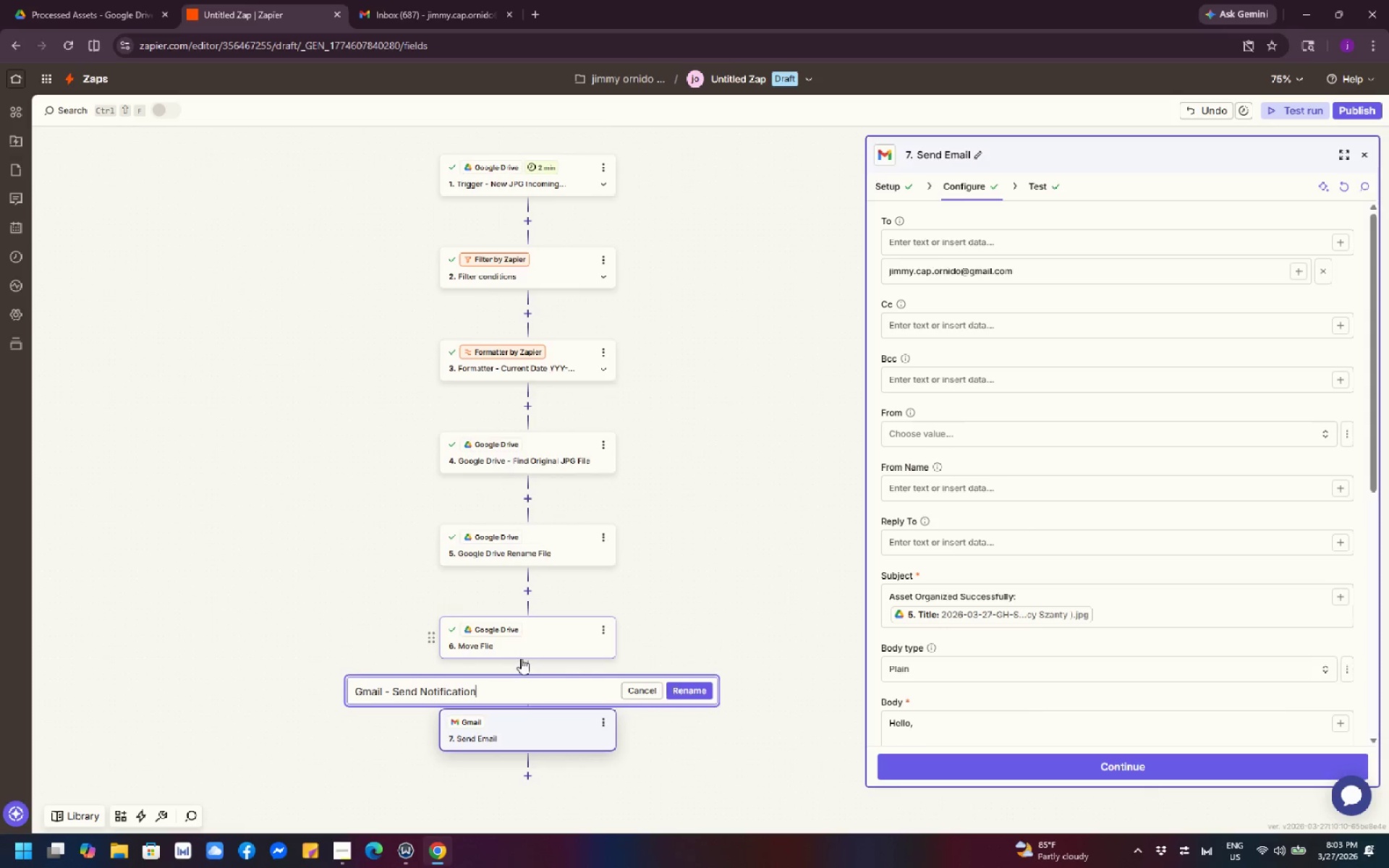 
scroll: coordinate [521, 658], scroll_direction: down, amount: 1.0
 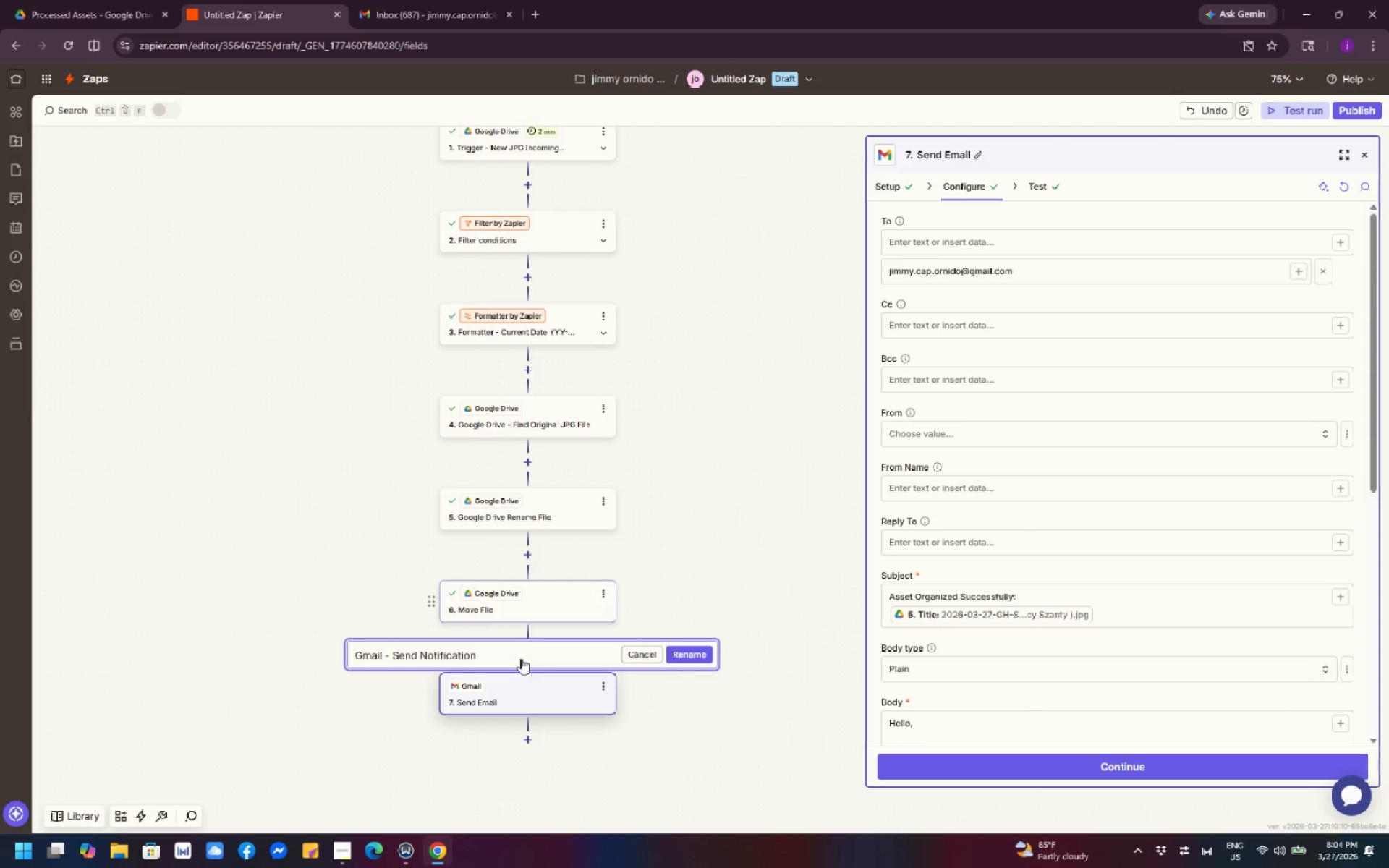 
wait(6.93)
 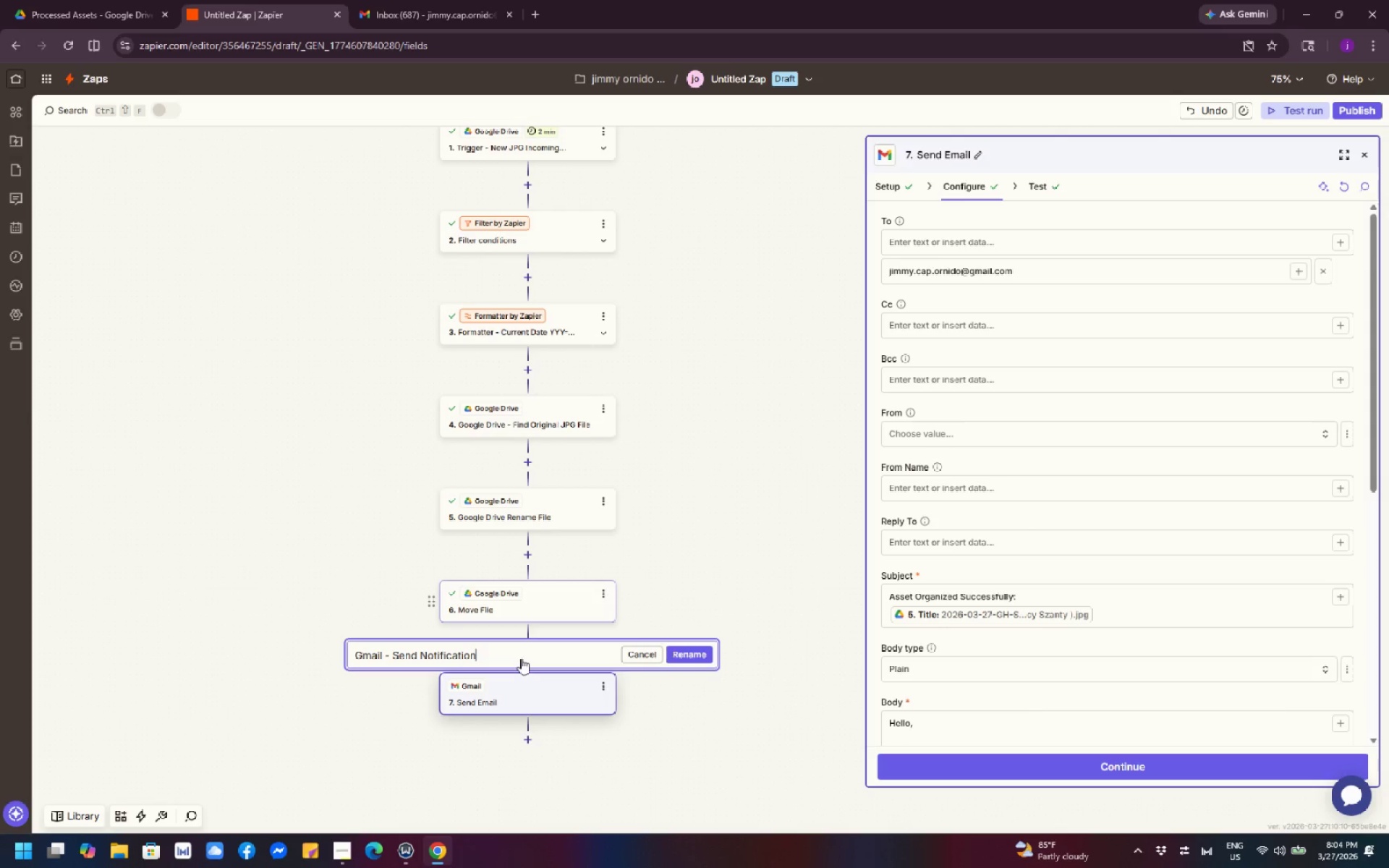 
hold_key(key=Backspace, duration=0.73)
 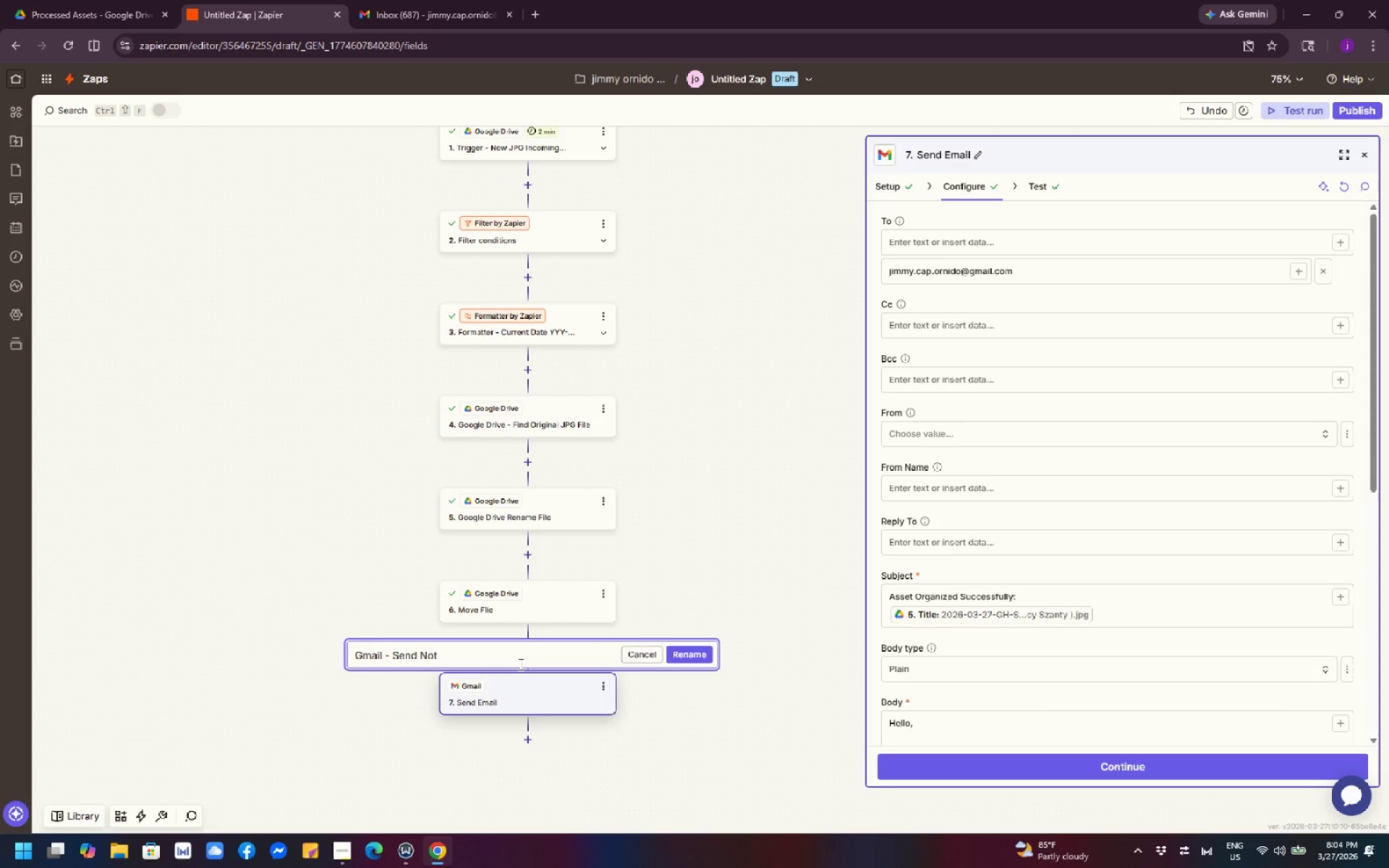 
key(Backspace)
key(Backspace)
key(Backspace)
key(Backspace)
type(OPeration)
key(Backspace)
key(Backspace)
key(Backspace)
key(Backspace)
key(Backspace)
key(Backspace)
key(Backspace)
key(Backspace)
type(peration Notification)
 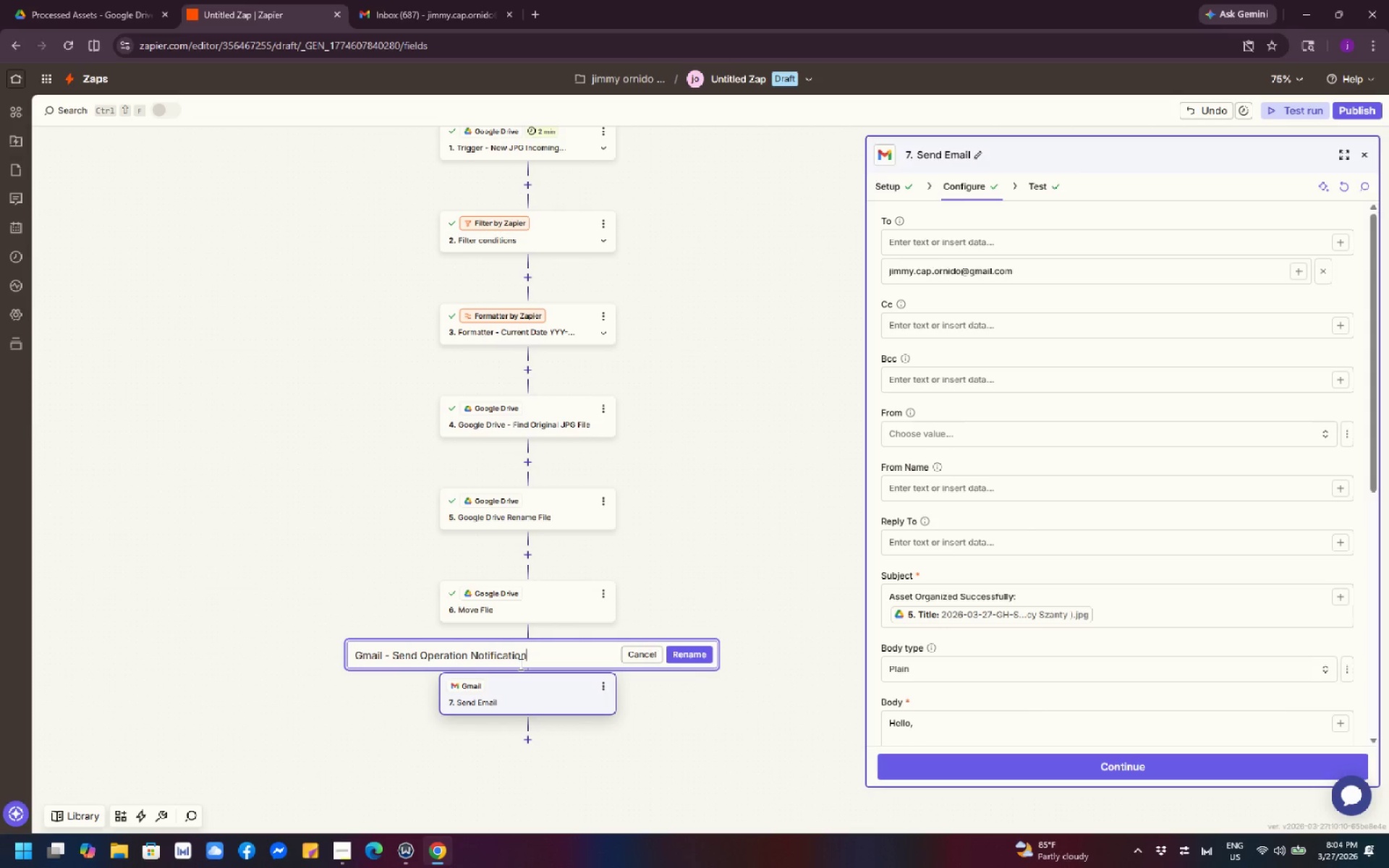 
left_click([683, 749])
 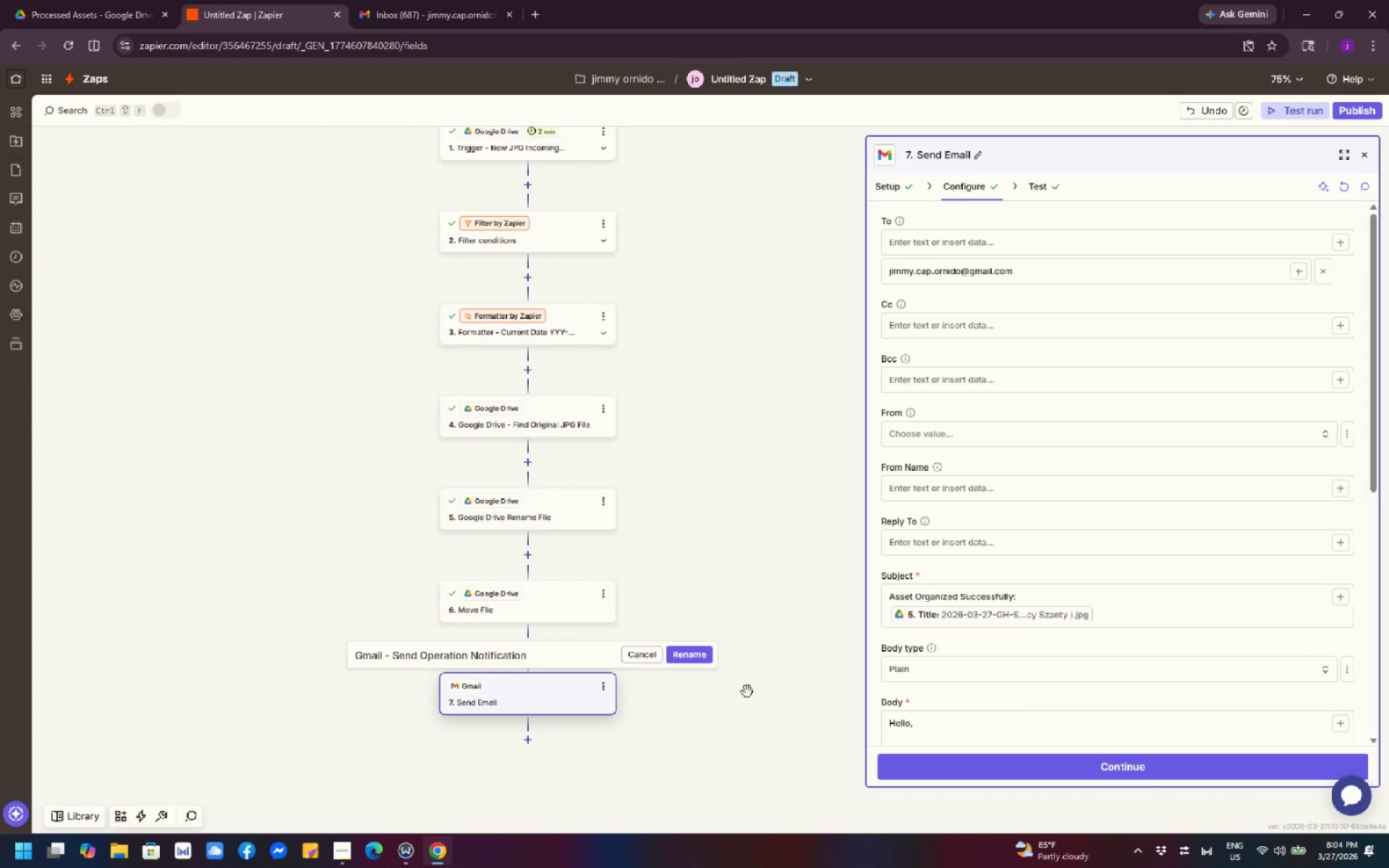 
scroll: coordinate [770, 685], scroll_direction: down, amount: 2.0
 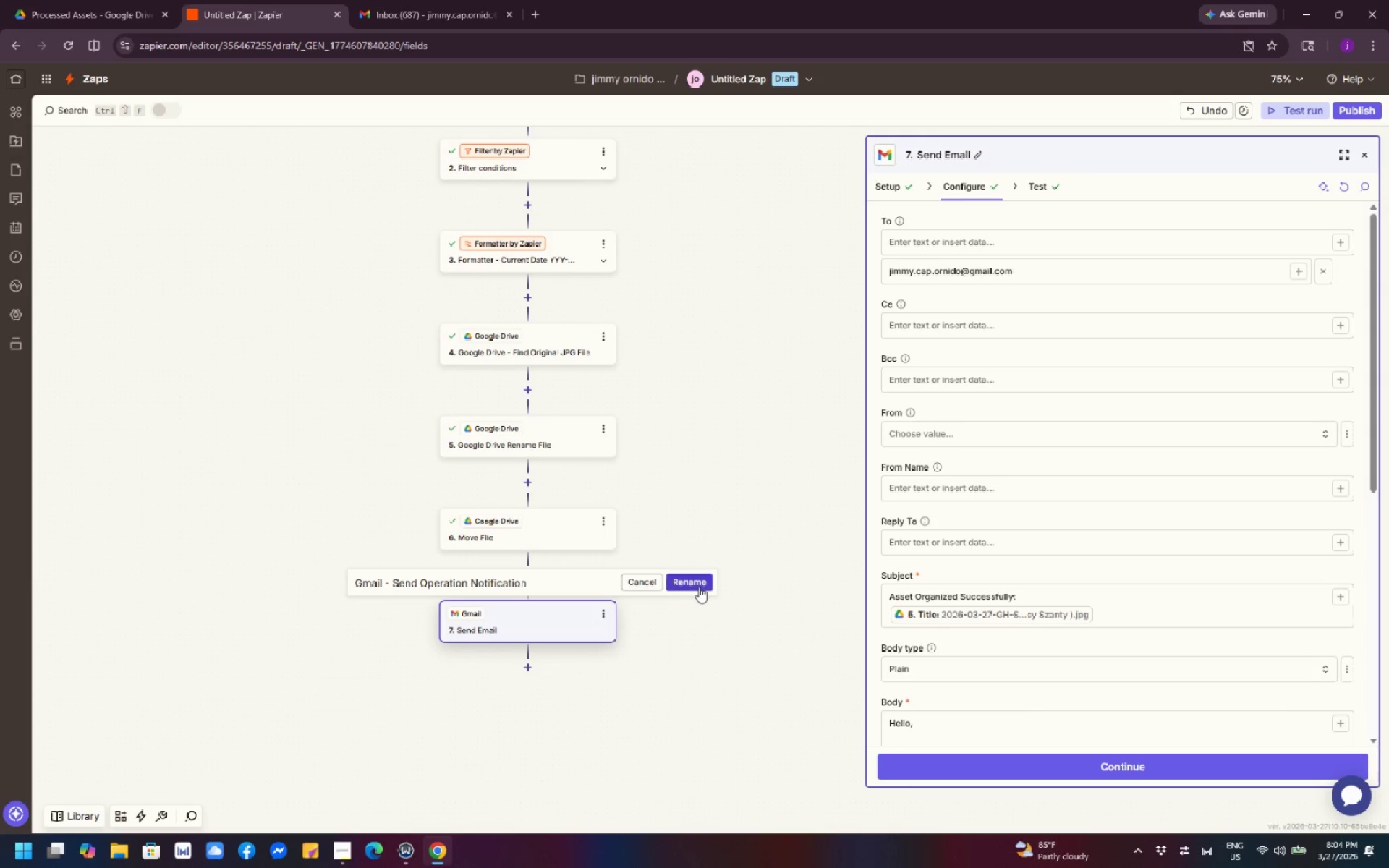 
left_click([697, 584])
 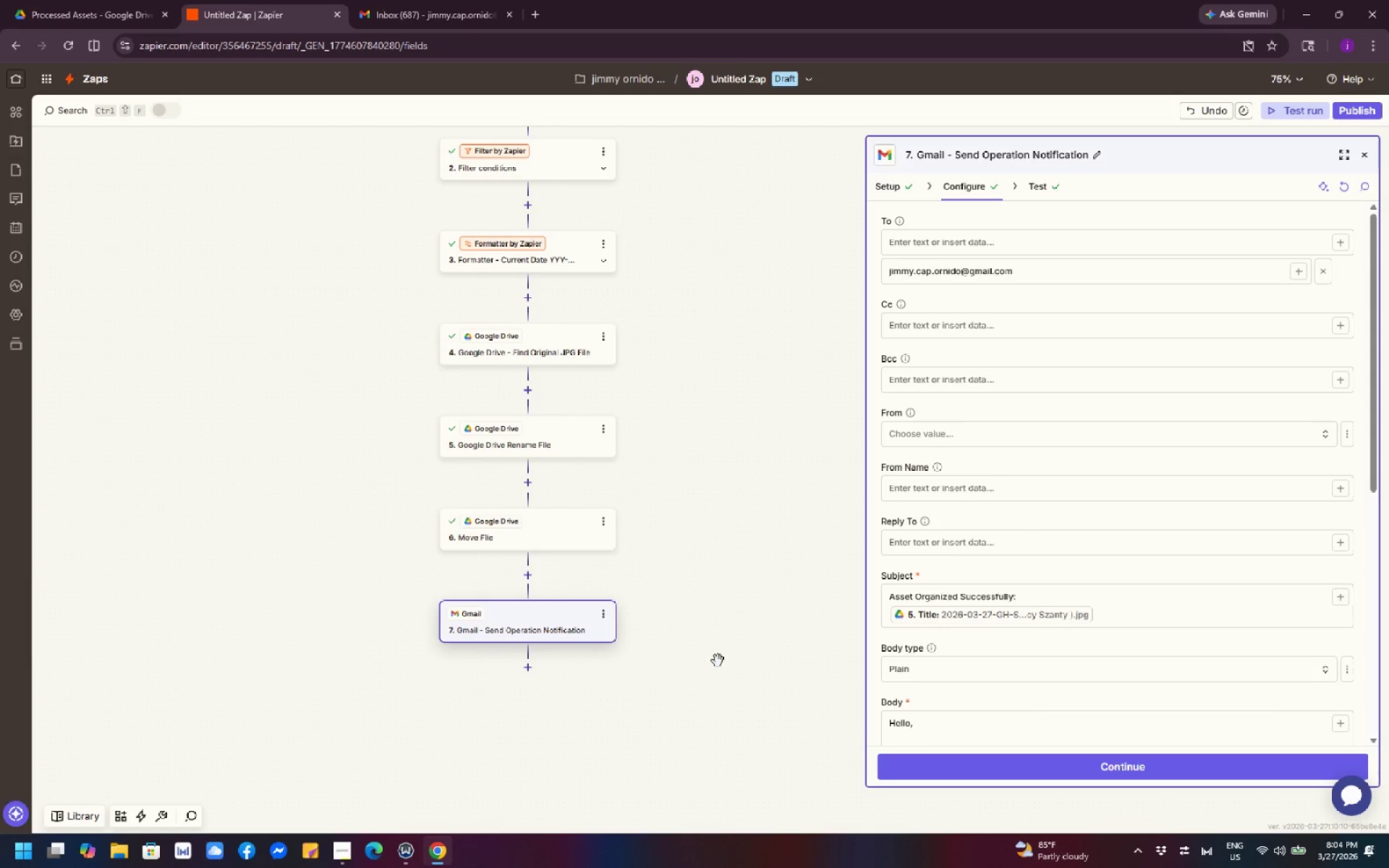 
wait(7.27)
 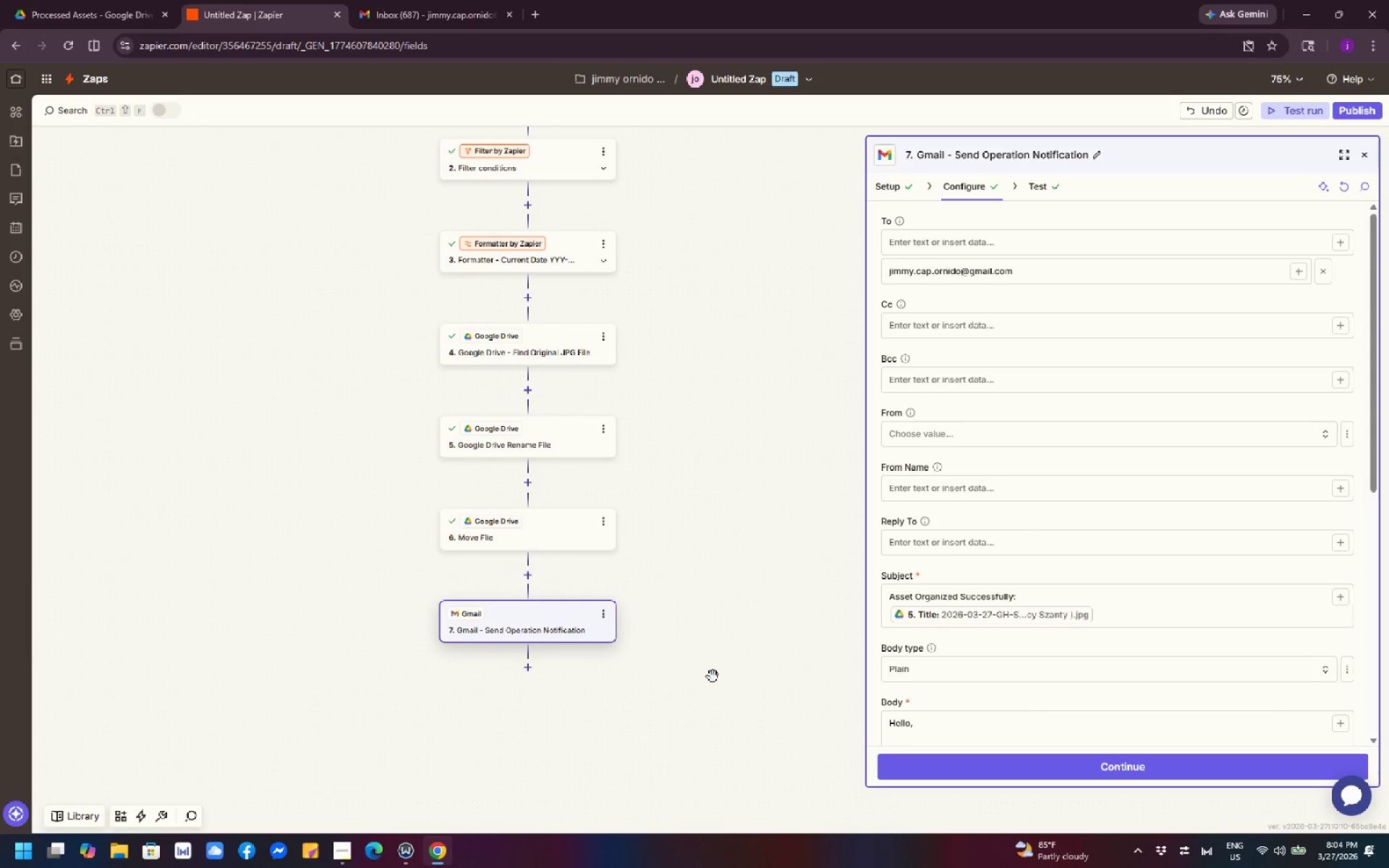 
scroll: coordinate [721, 629], scroll_direction: up, amount: 7.0
 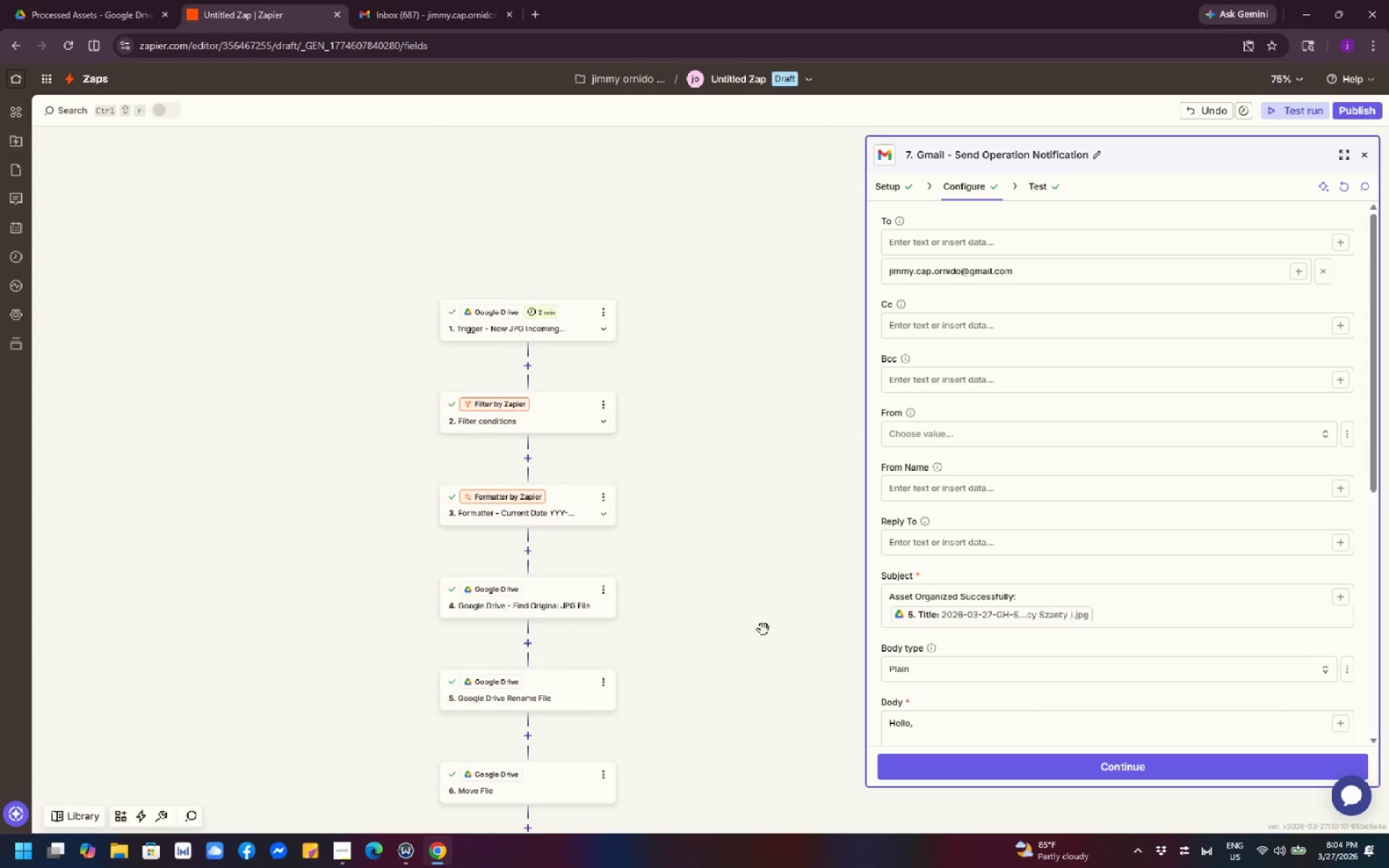 
scroll: coordinate [763, 629], scroll_direction: down, amount: 5.0
 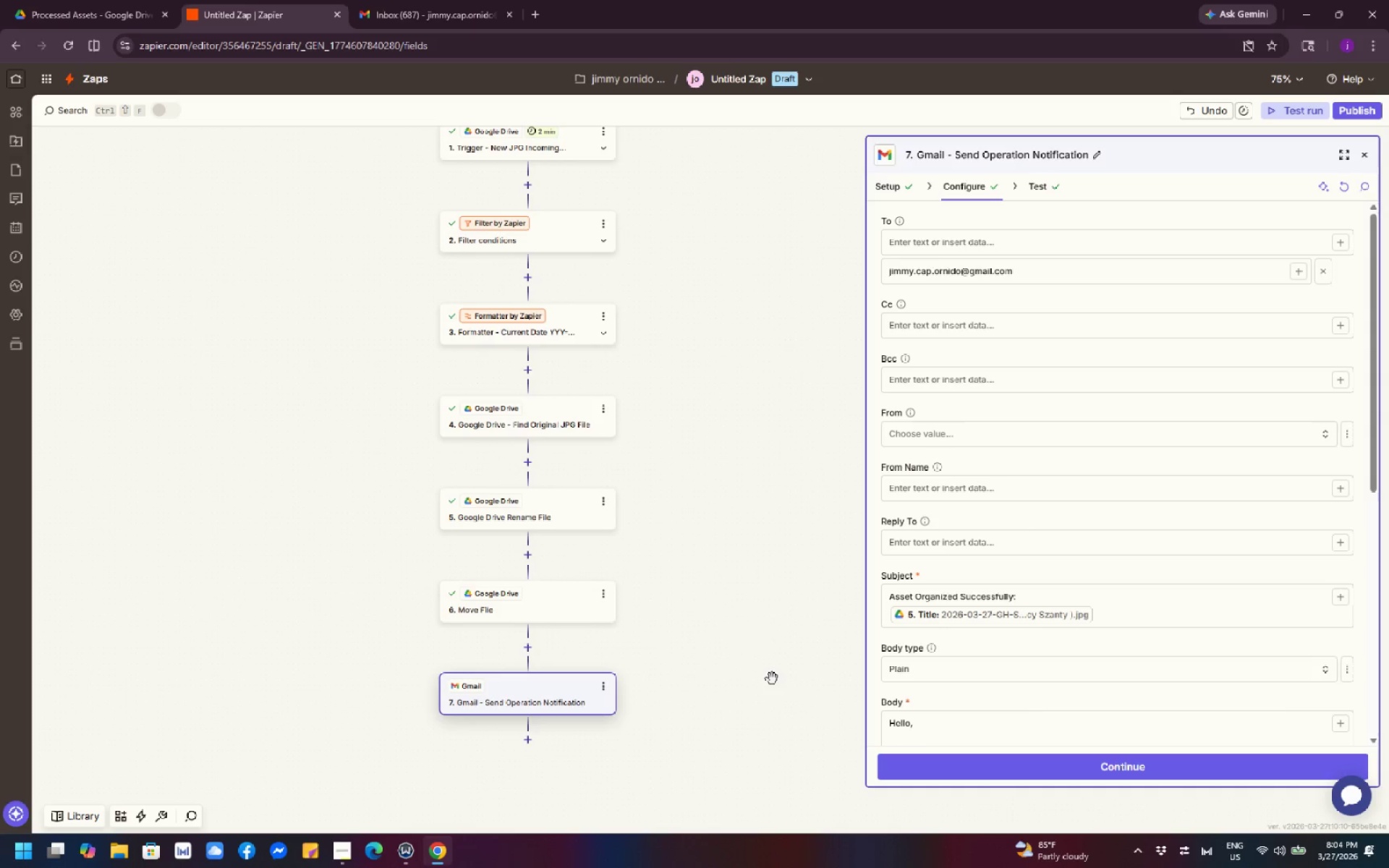 
left_click([774, 681])
 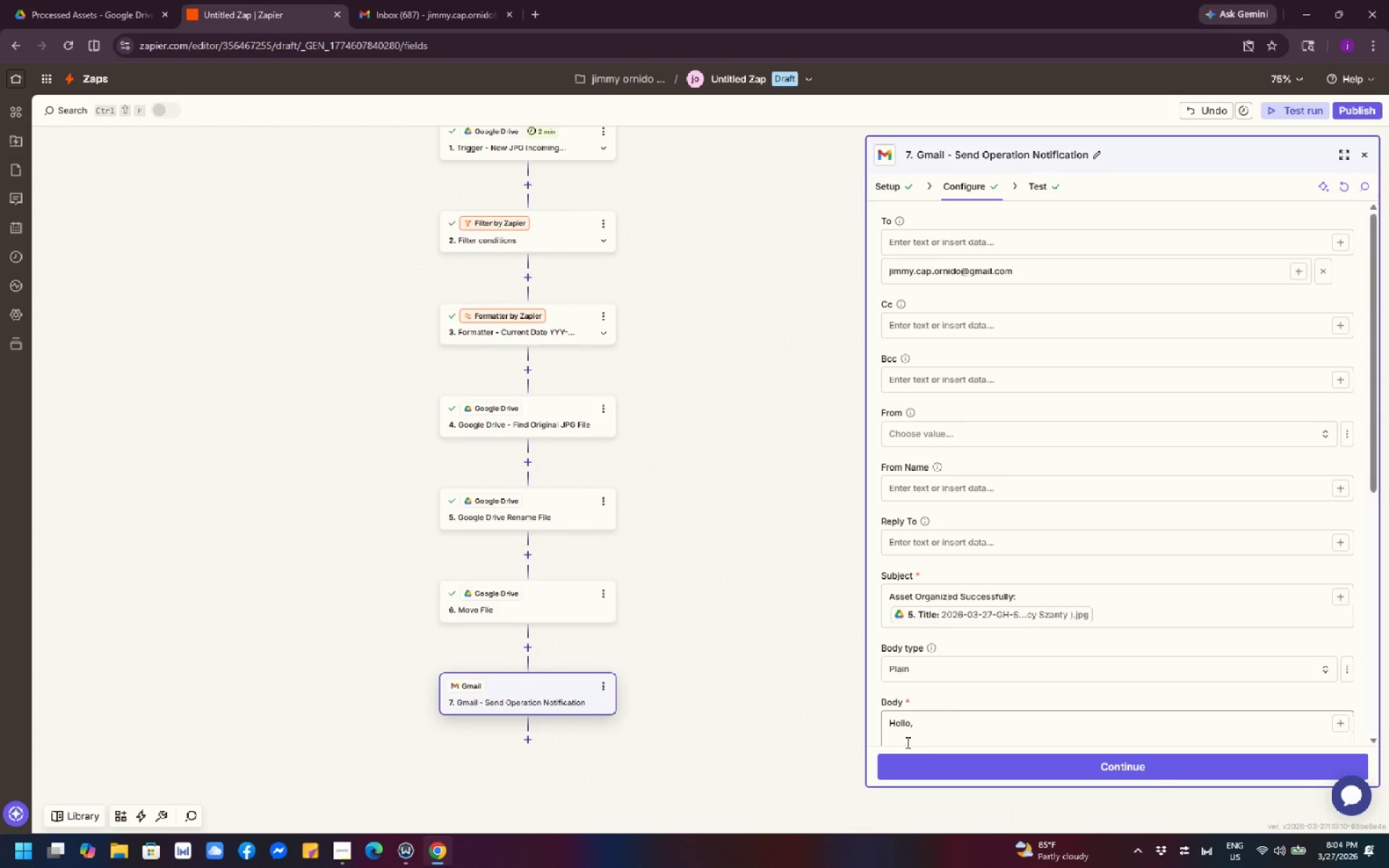 
left_click([977, 765])
 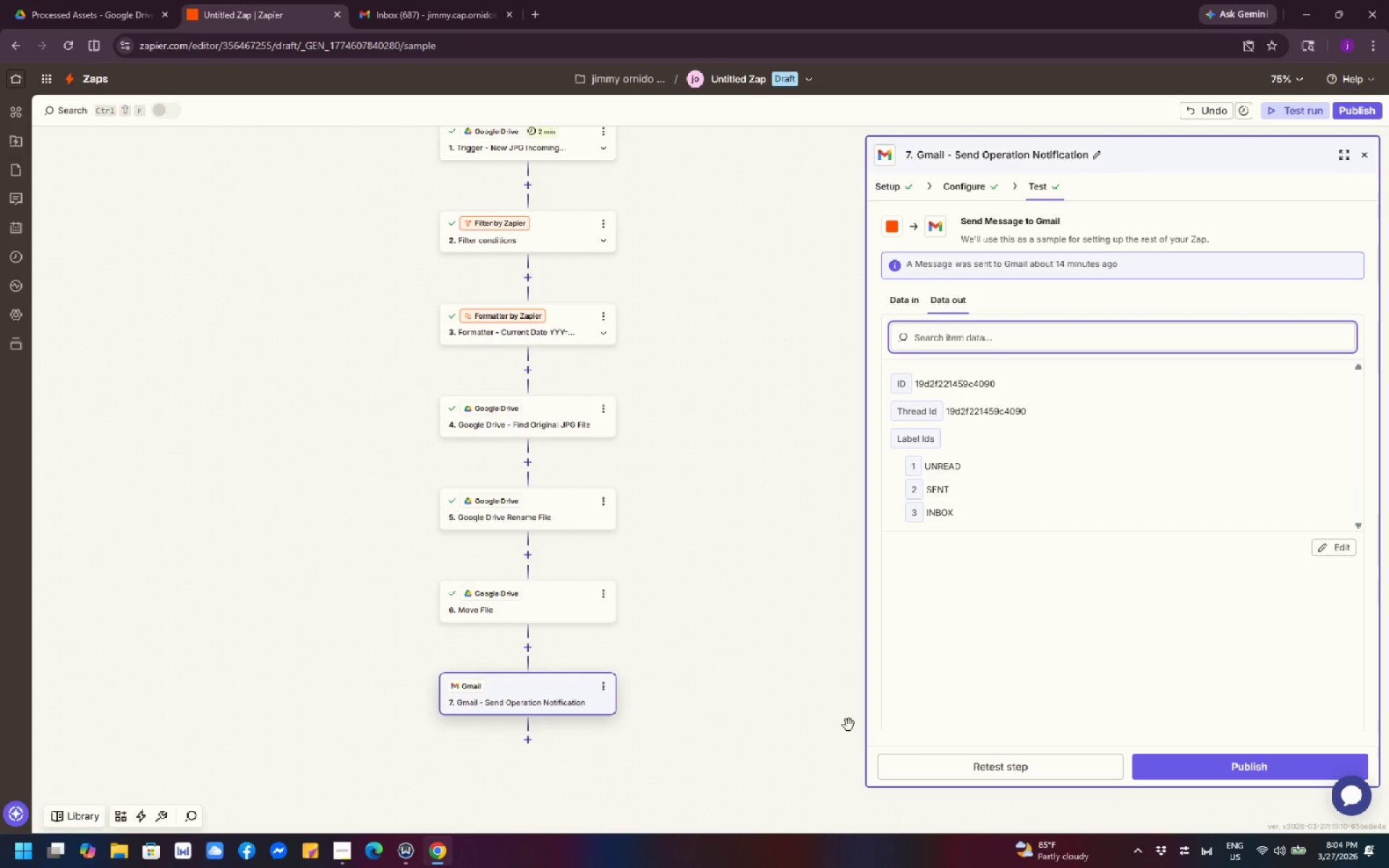 
scroll: coordinate [789, 652], scroll_direction: up, amount: 6.0
 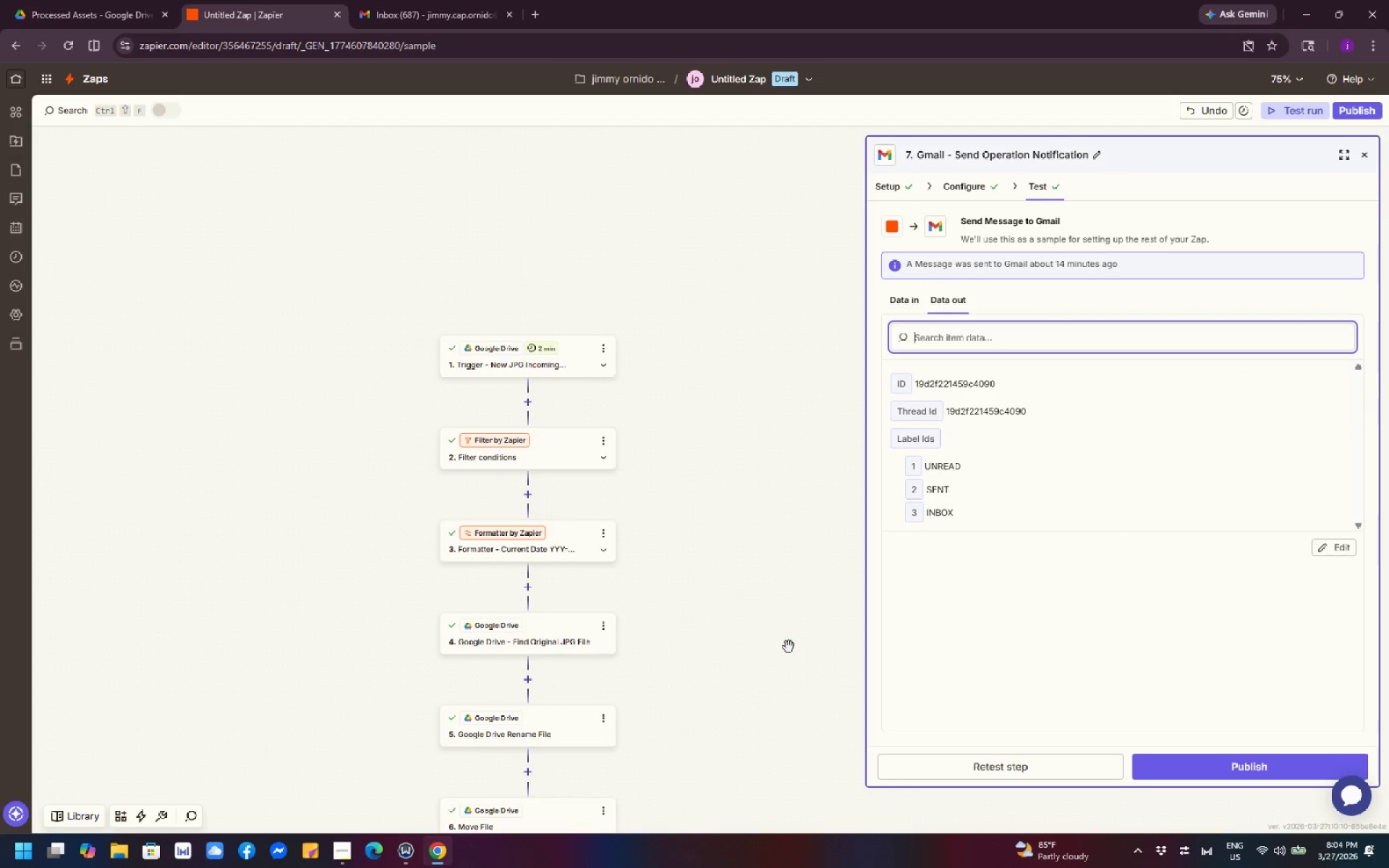 
scroll: coordinate [781, 630], scroll_direction: down, amount: 6.0
 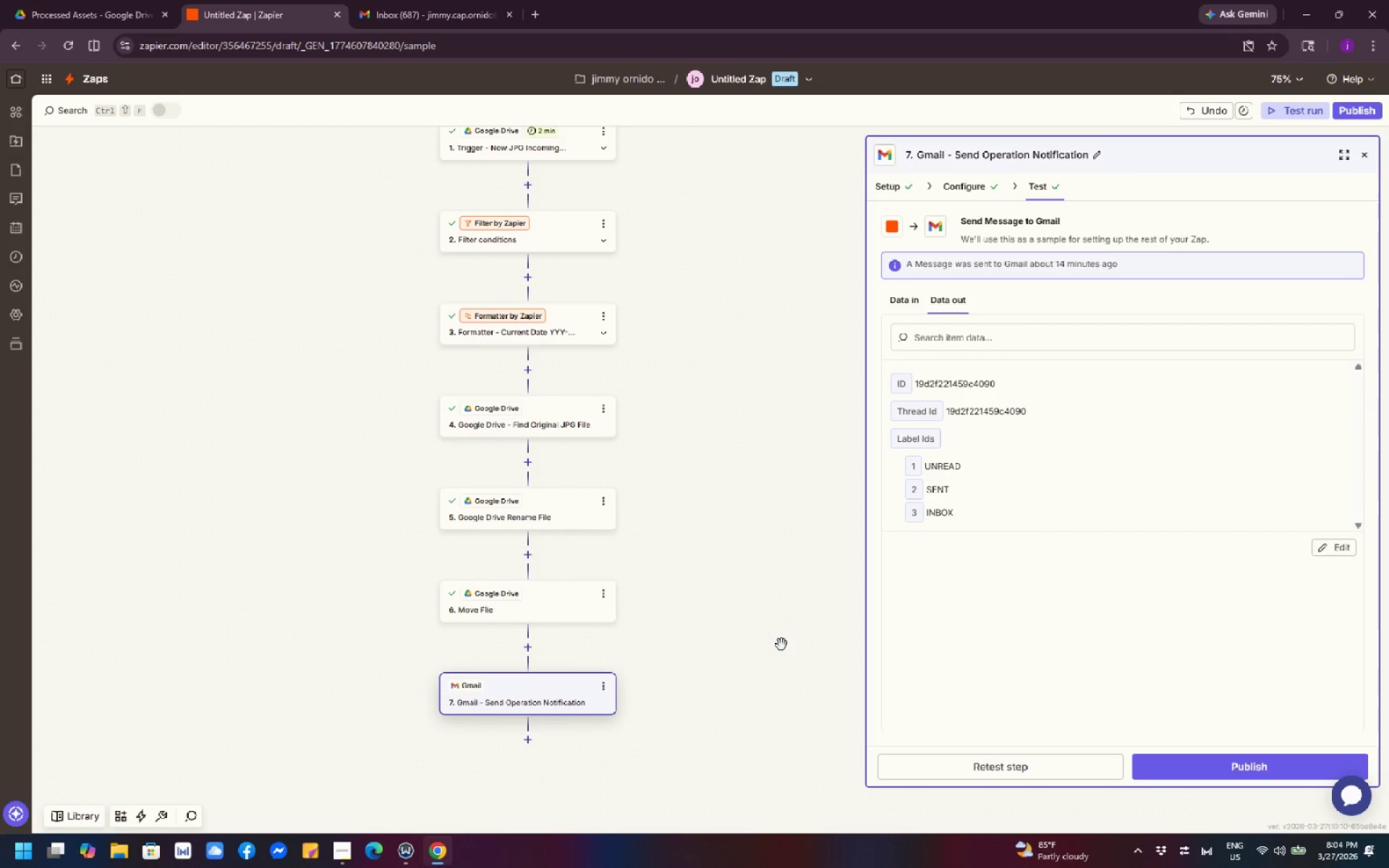 
scroll: coordinate [783, 644], scroll_direction: up, amount: 4.0
 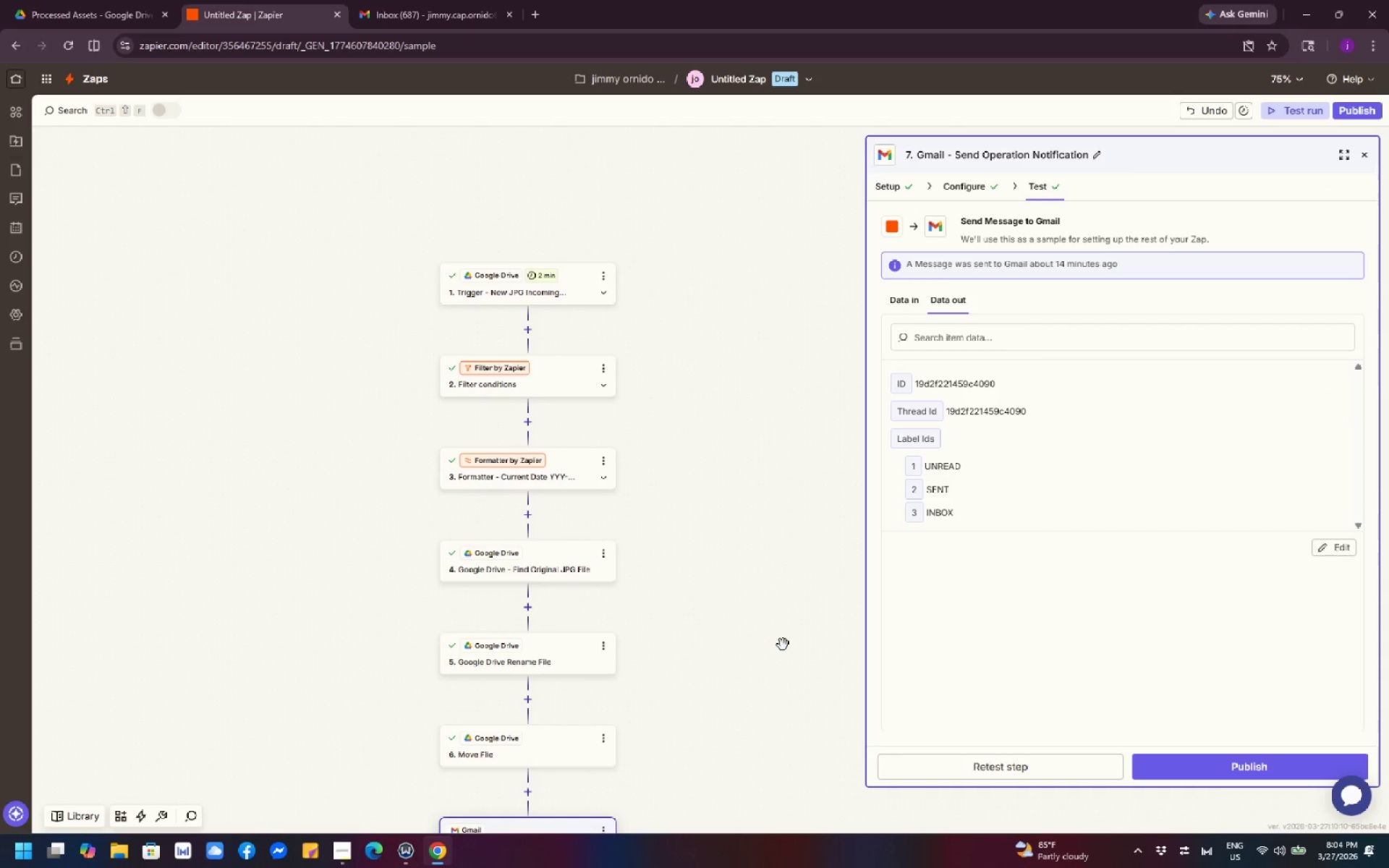 
wait(11.52)
 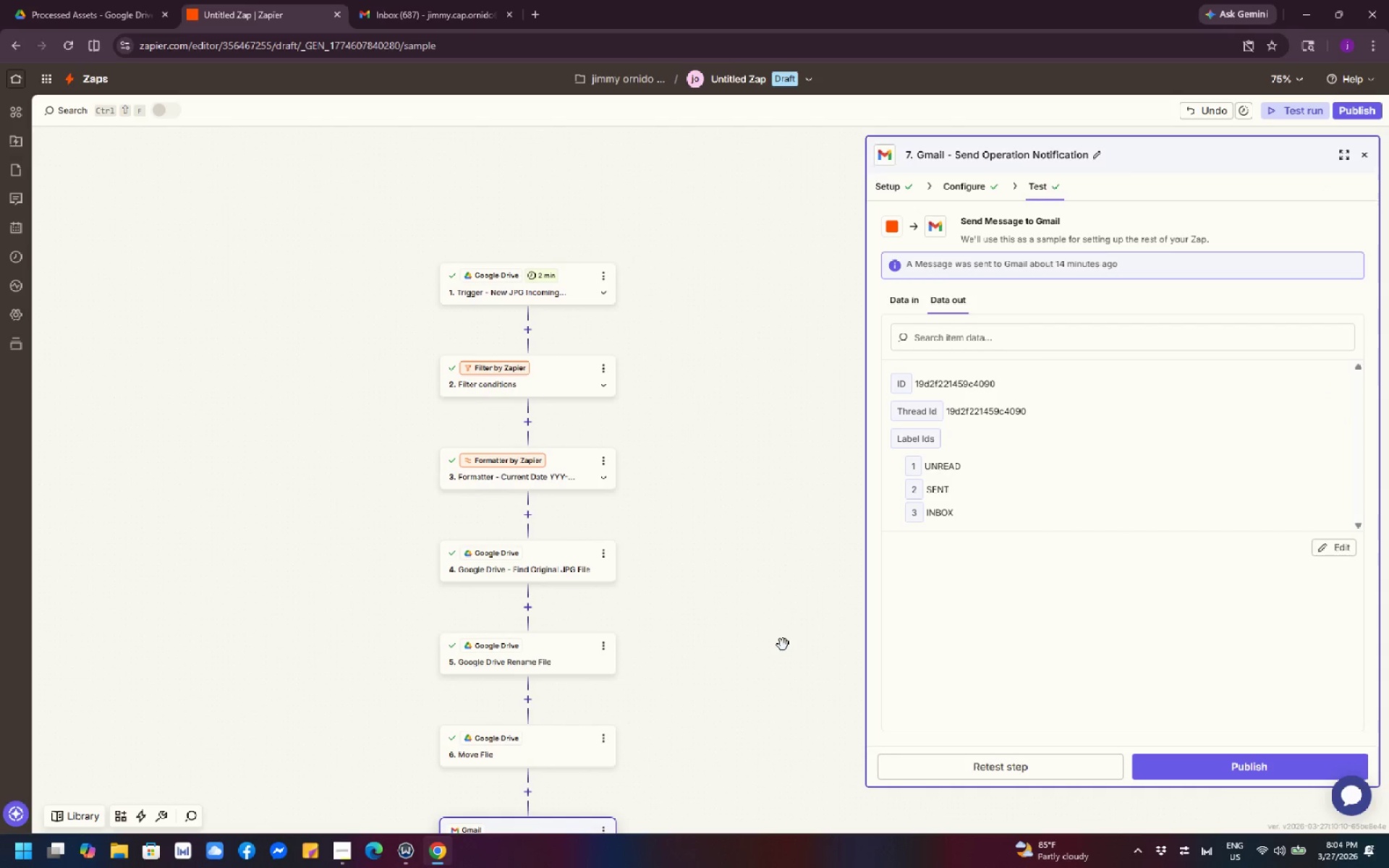 
scroll: coordinate [783, 639], scroll_direction: up, amount: 3.0
 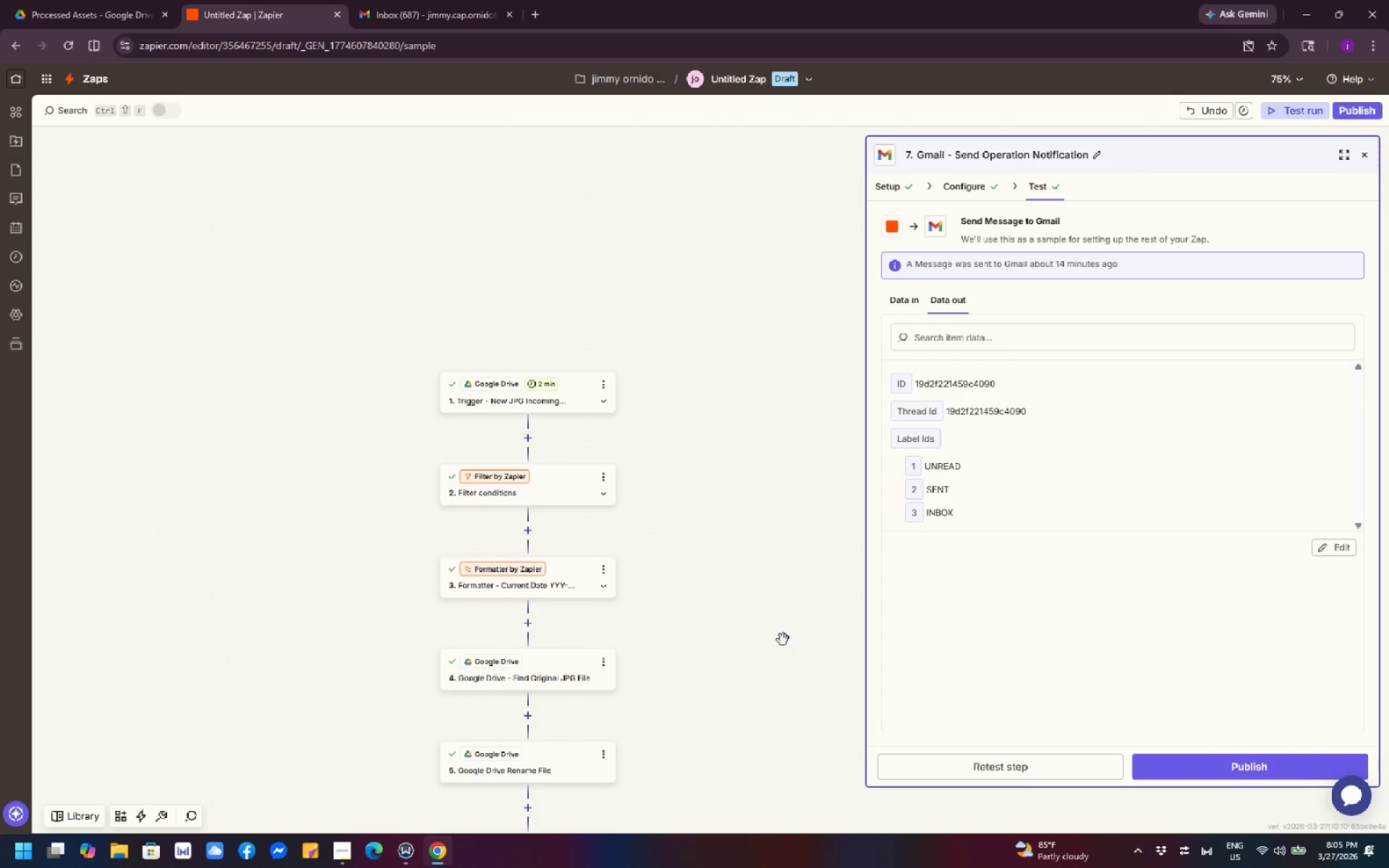 
scroll: coordinate [789, 637], scroll_direction: down, amount: 5.0
 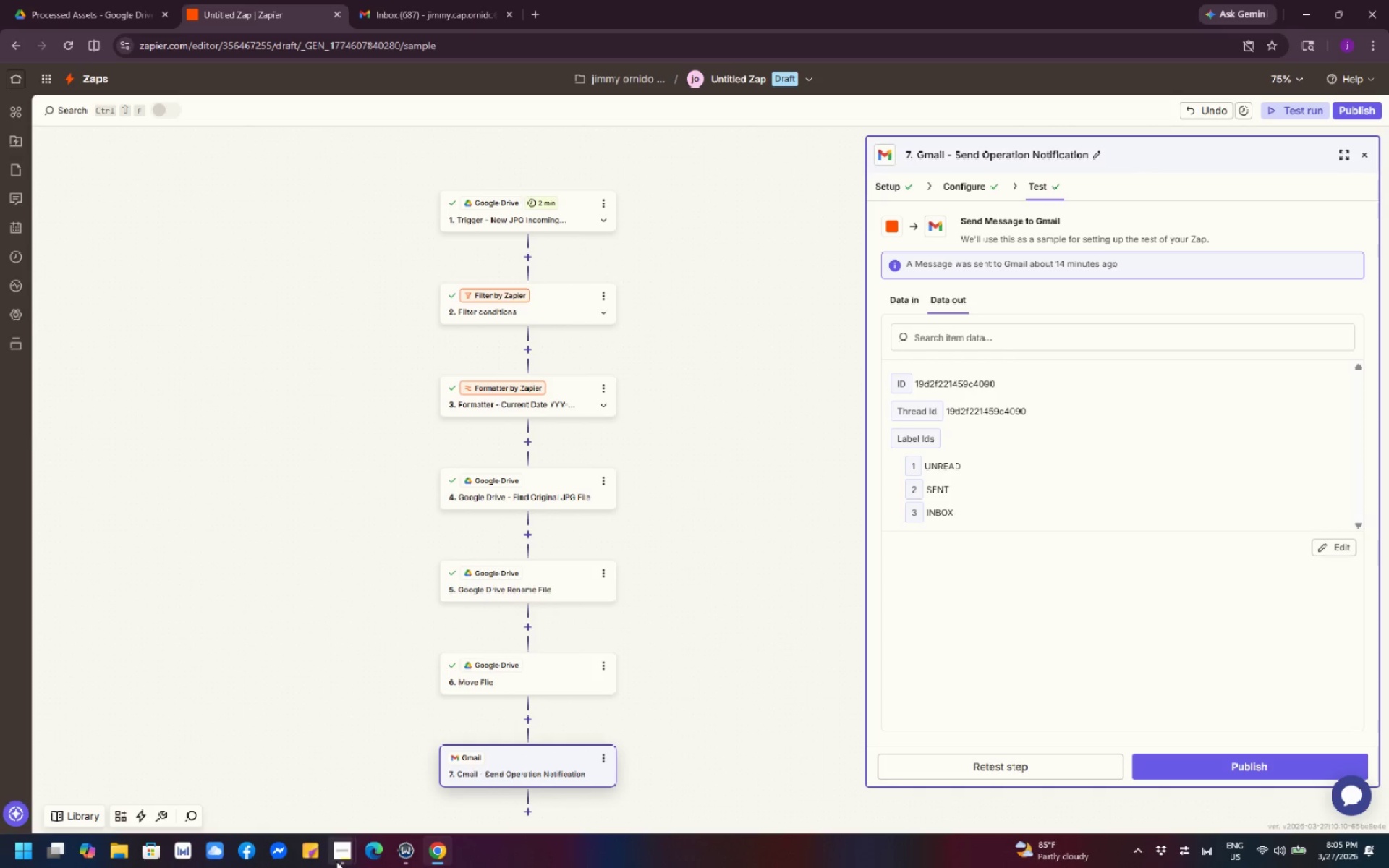 
left_click([336, 861])
 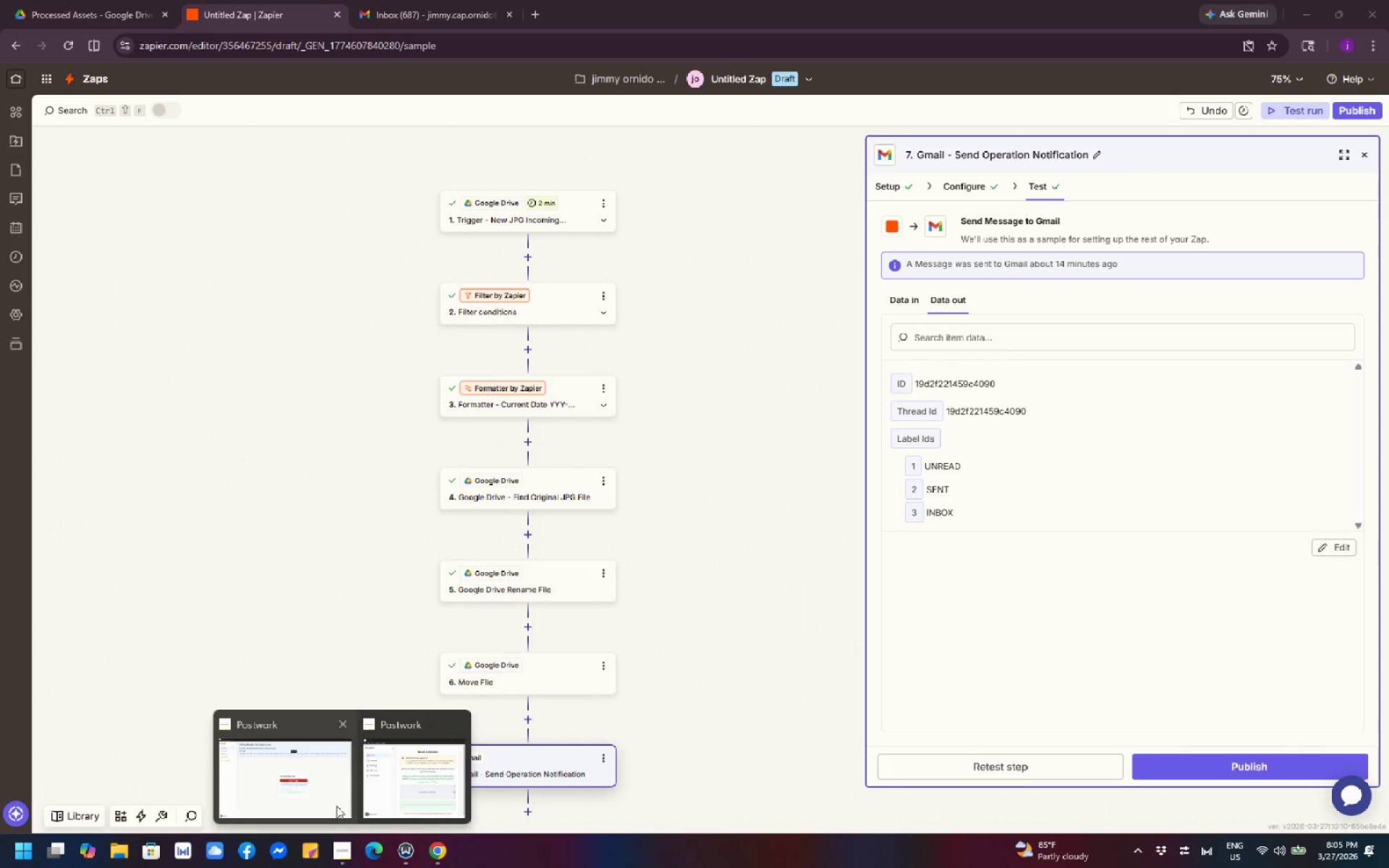 
left_click([326, 789])